 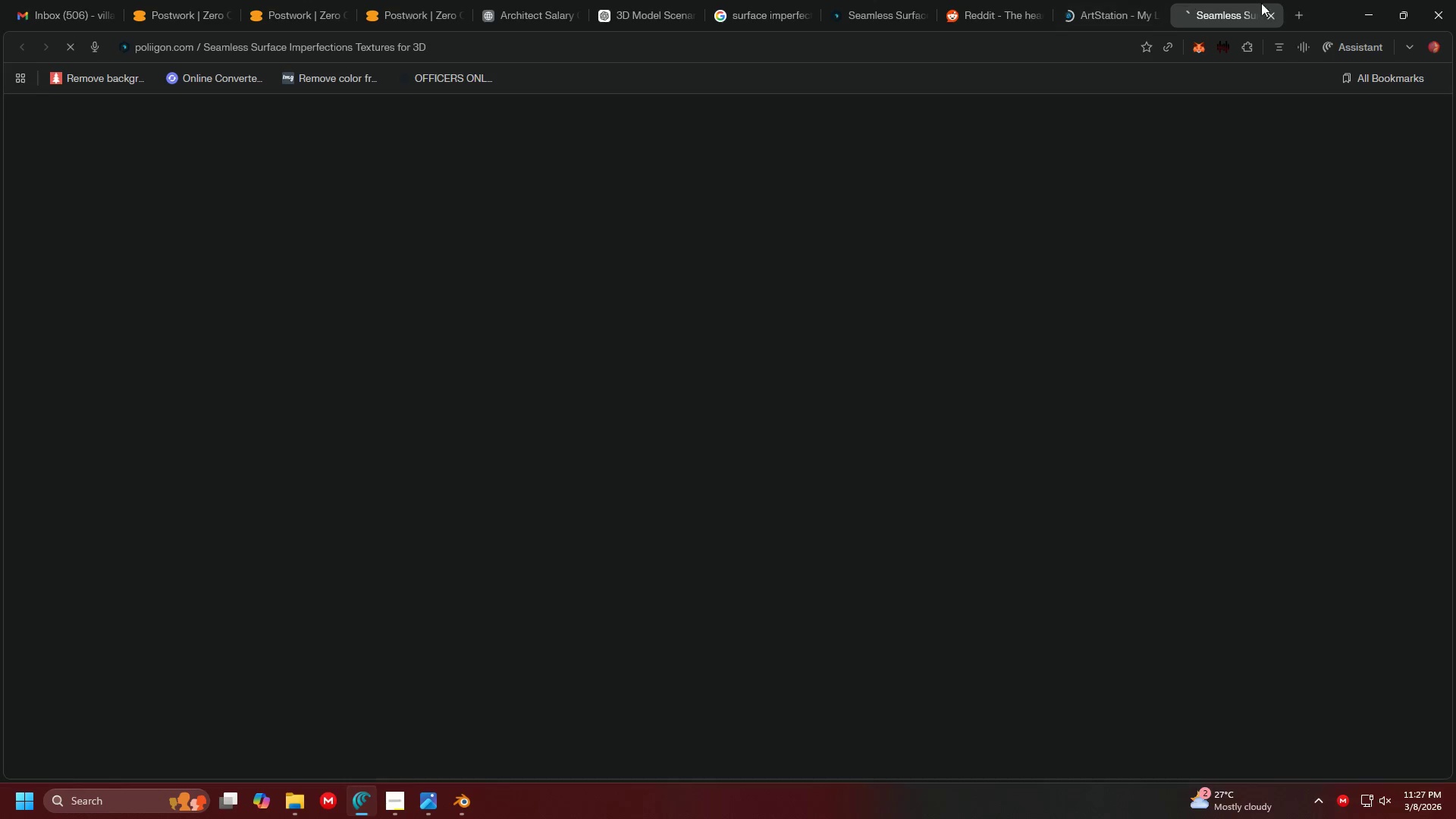 
left_click([1293, 11])
 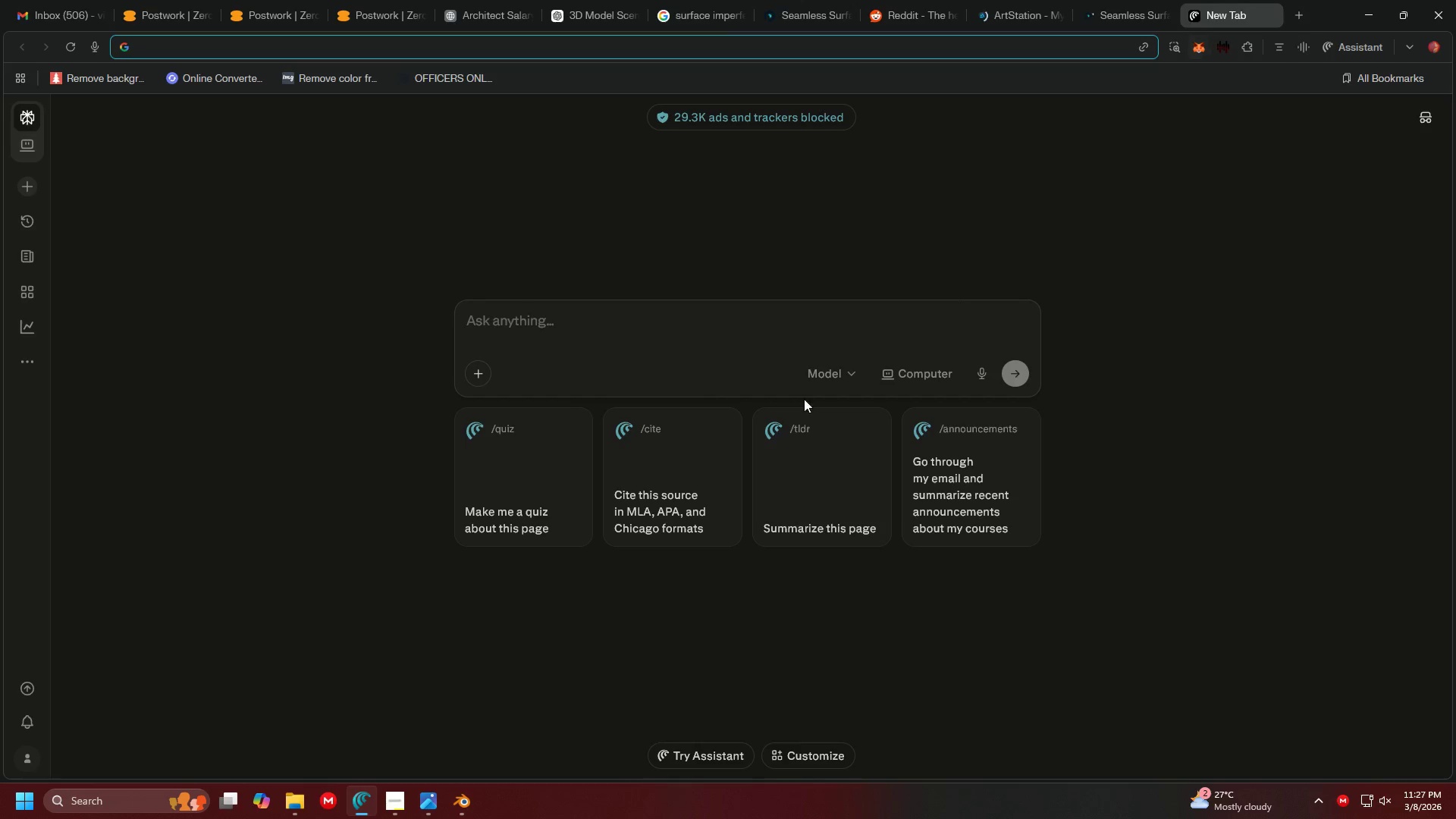 
left_click([294, 802])
 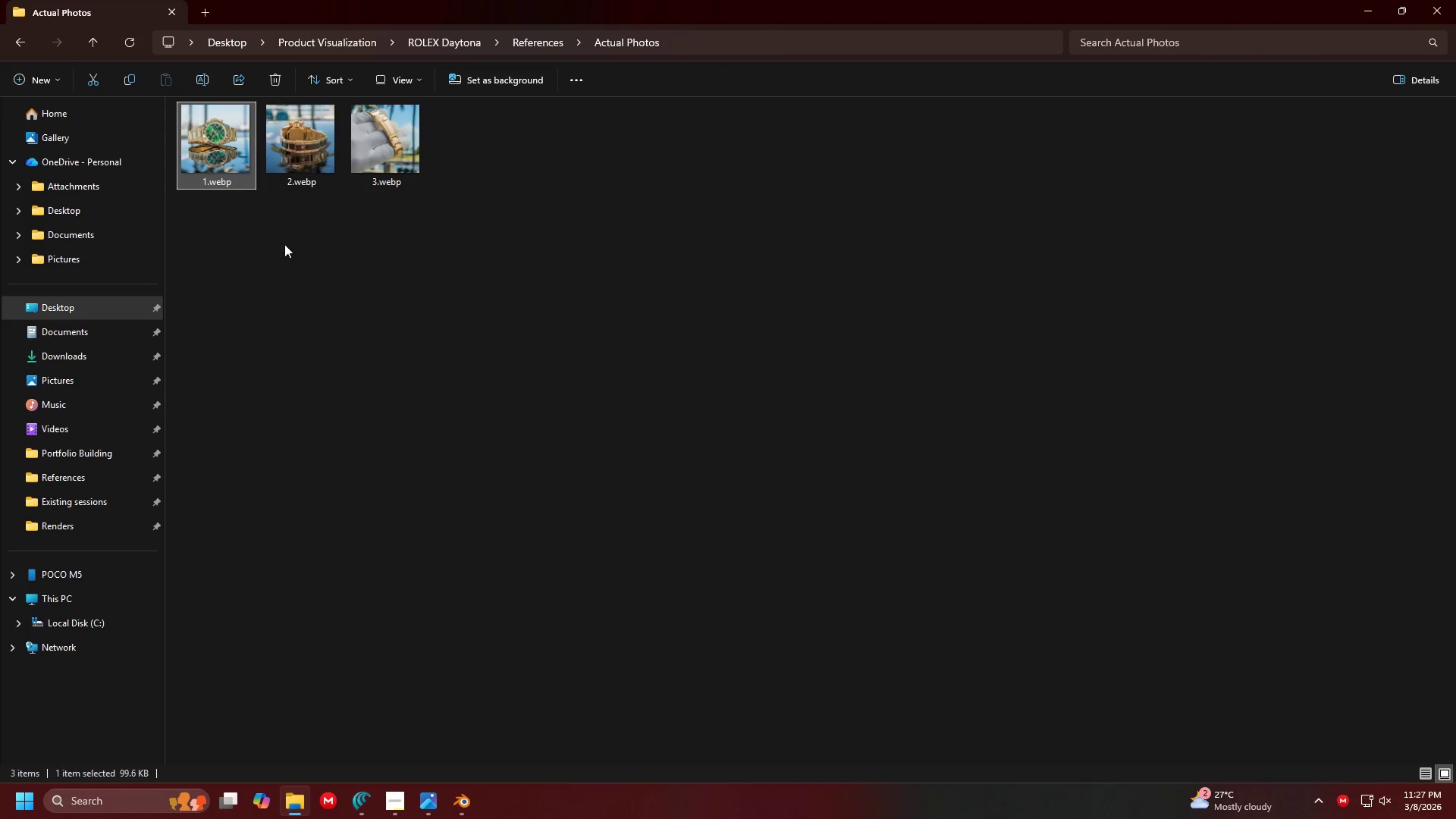 
left_click_drag(start_coordinate=[203, 161], to_coordinate=[935, 225])
 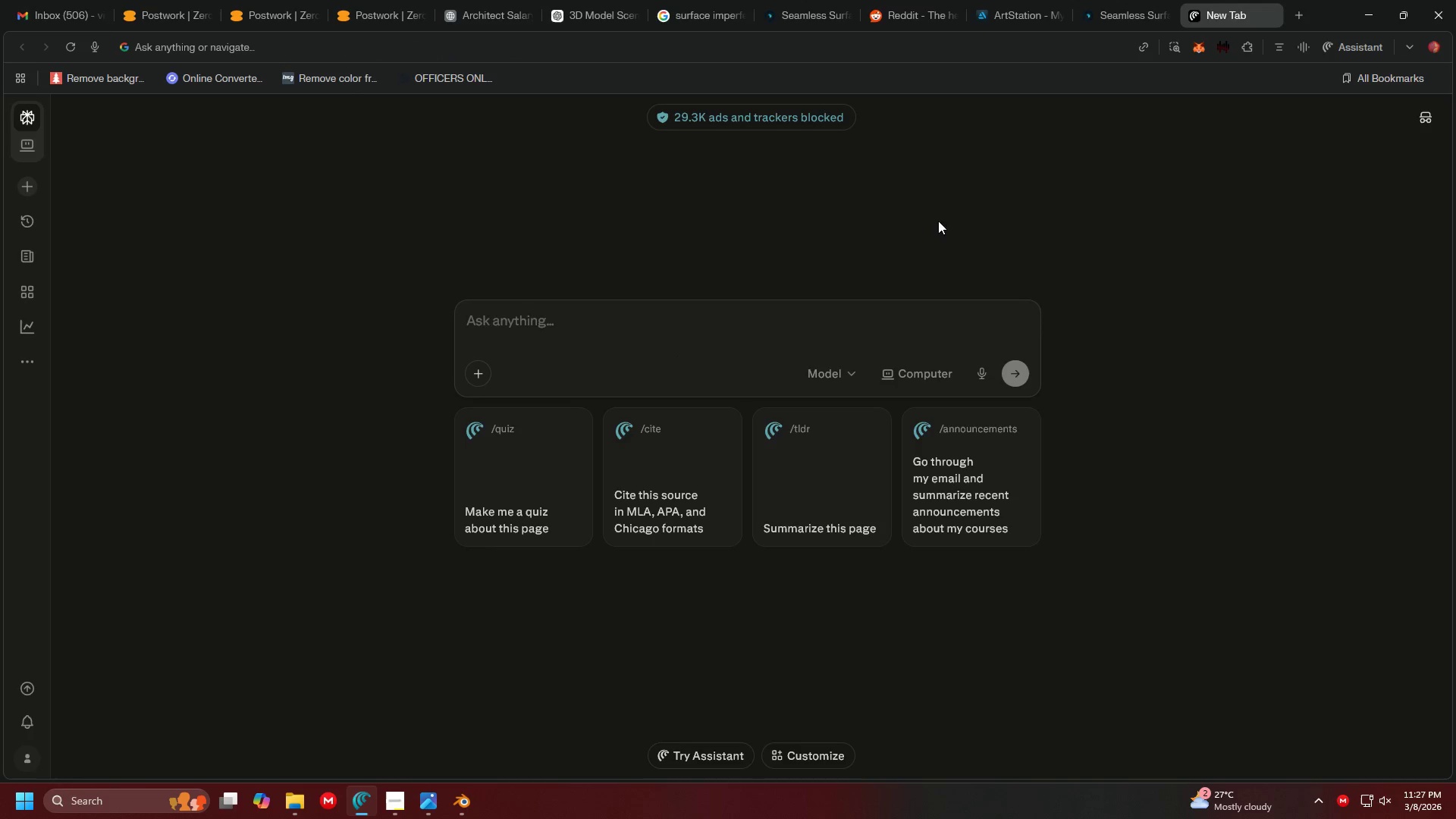 
key(Alt+AltLeft)
 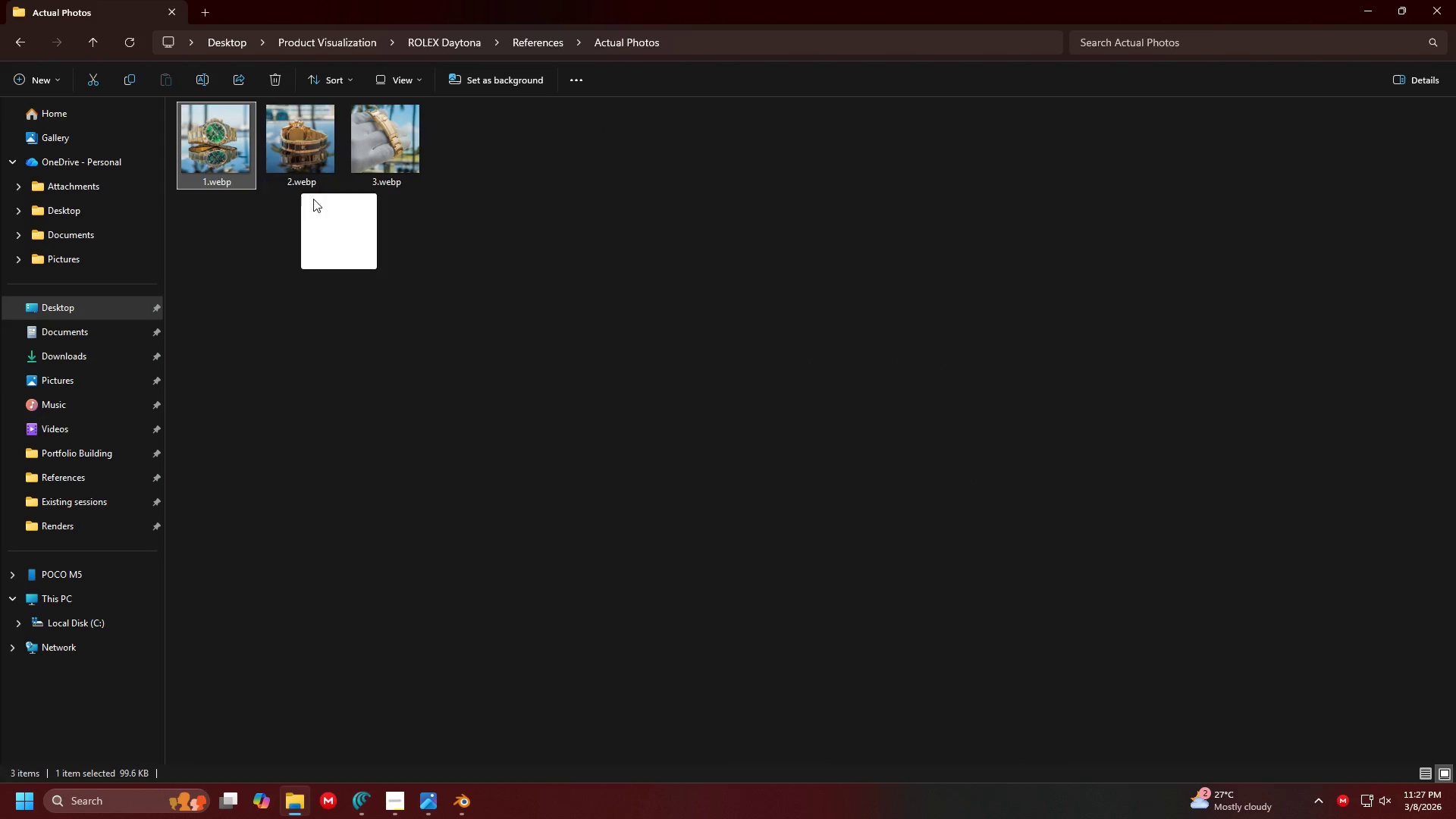 
key(Alt+Tab)
 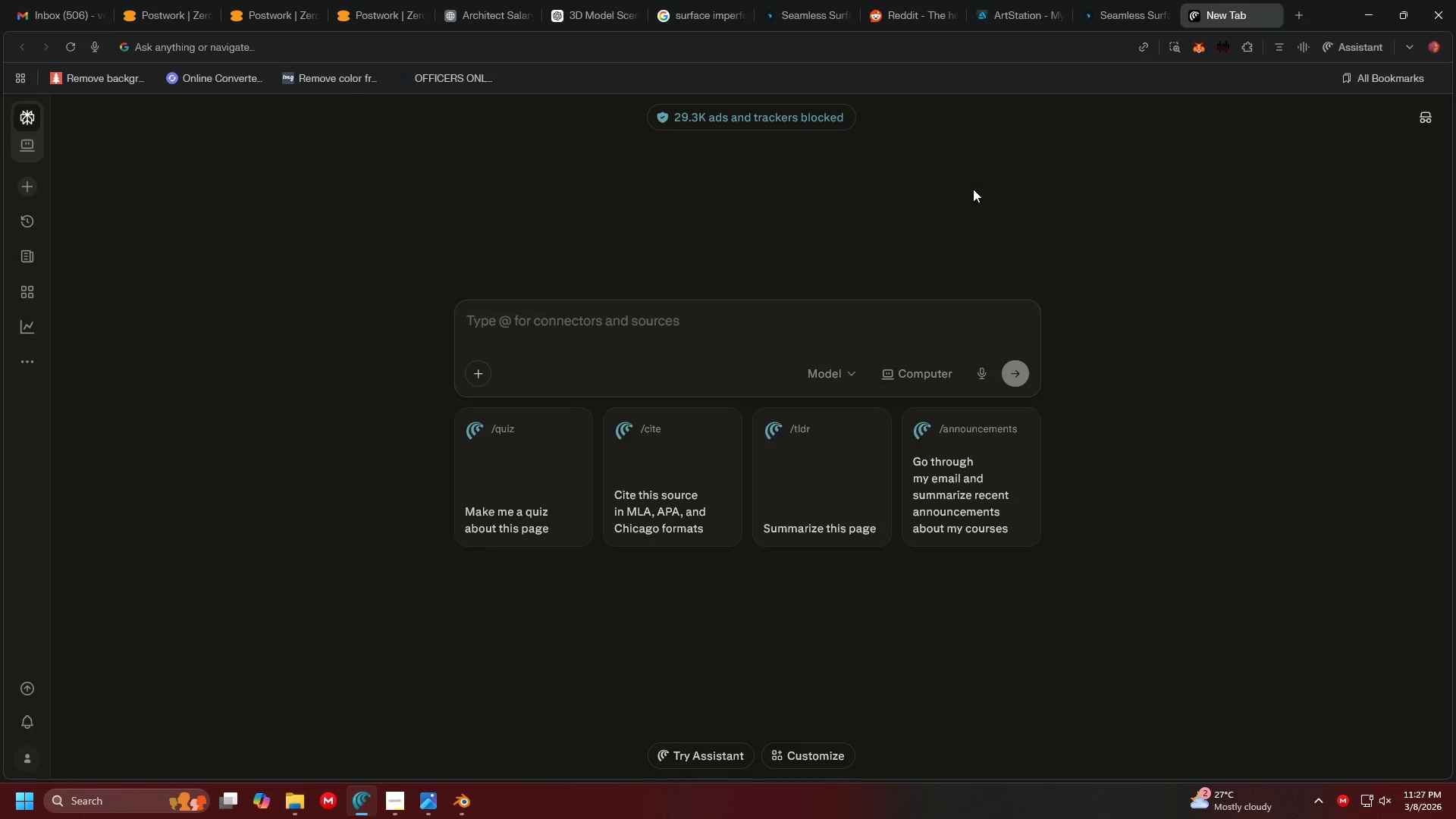 
key(Alt+AltLeft)
 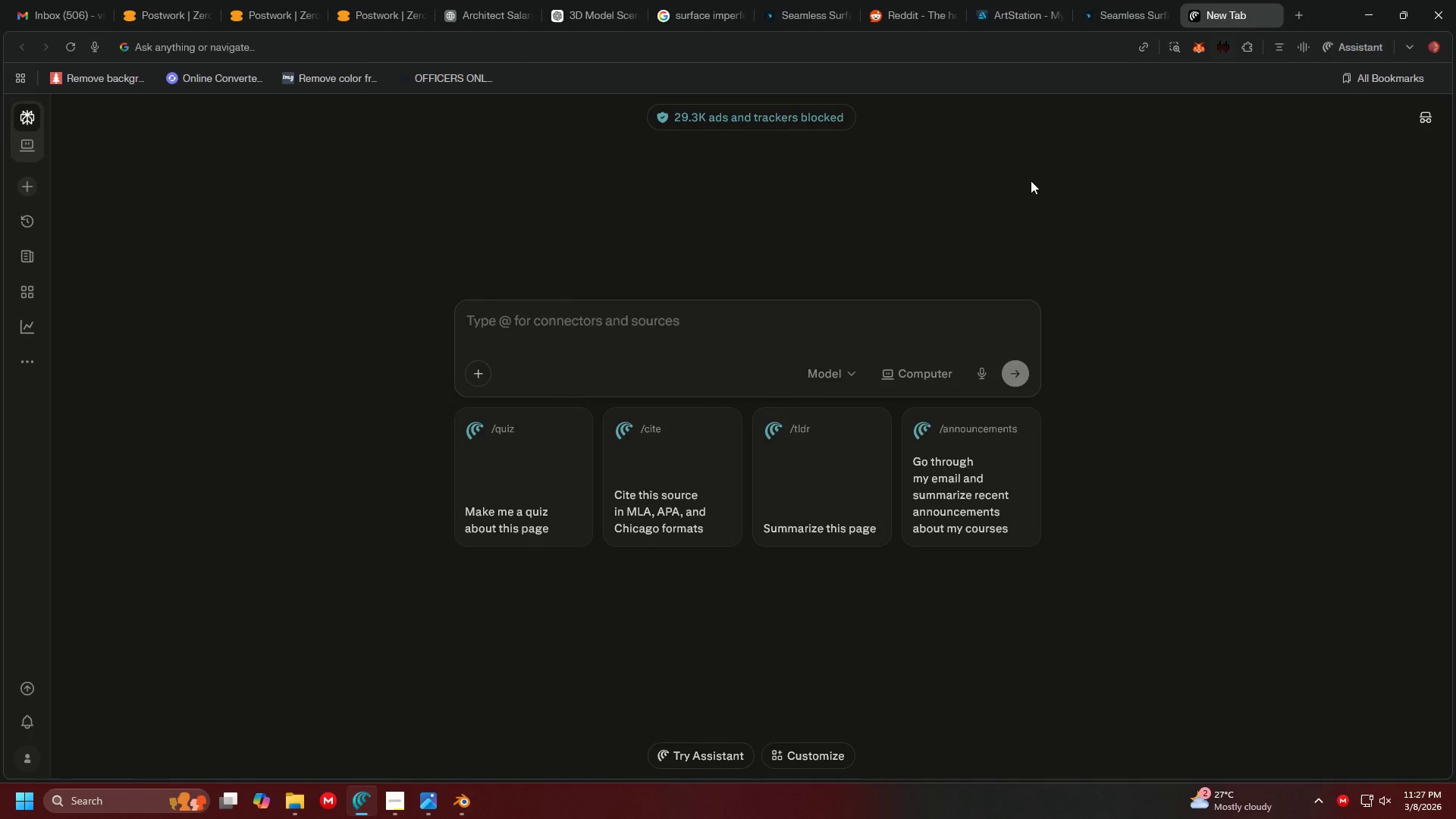 
key(Alt+Tab)
 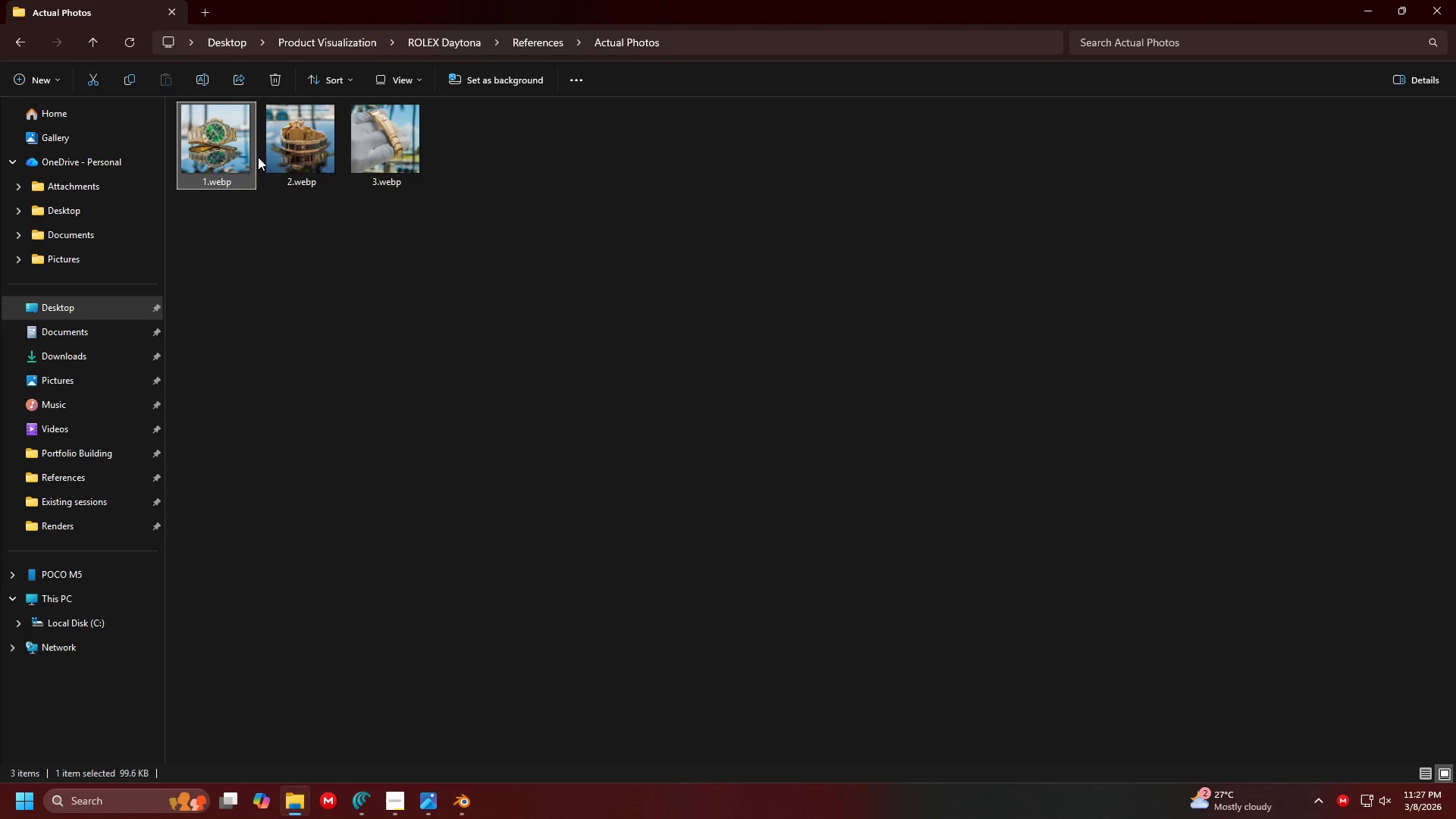 
left_click_drag(start_coordinate=[225, 155], to_coordinate=[1300, 18])
 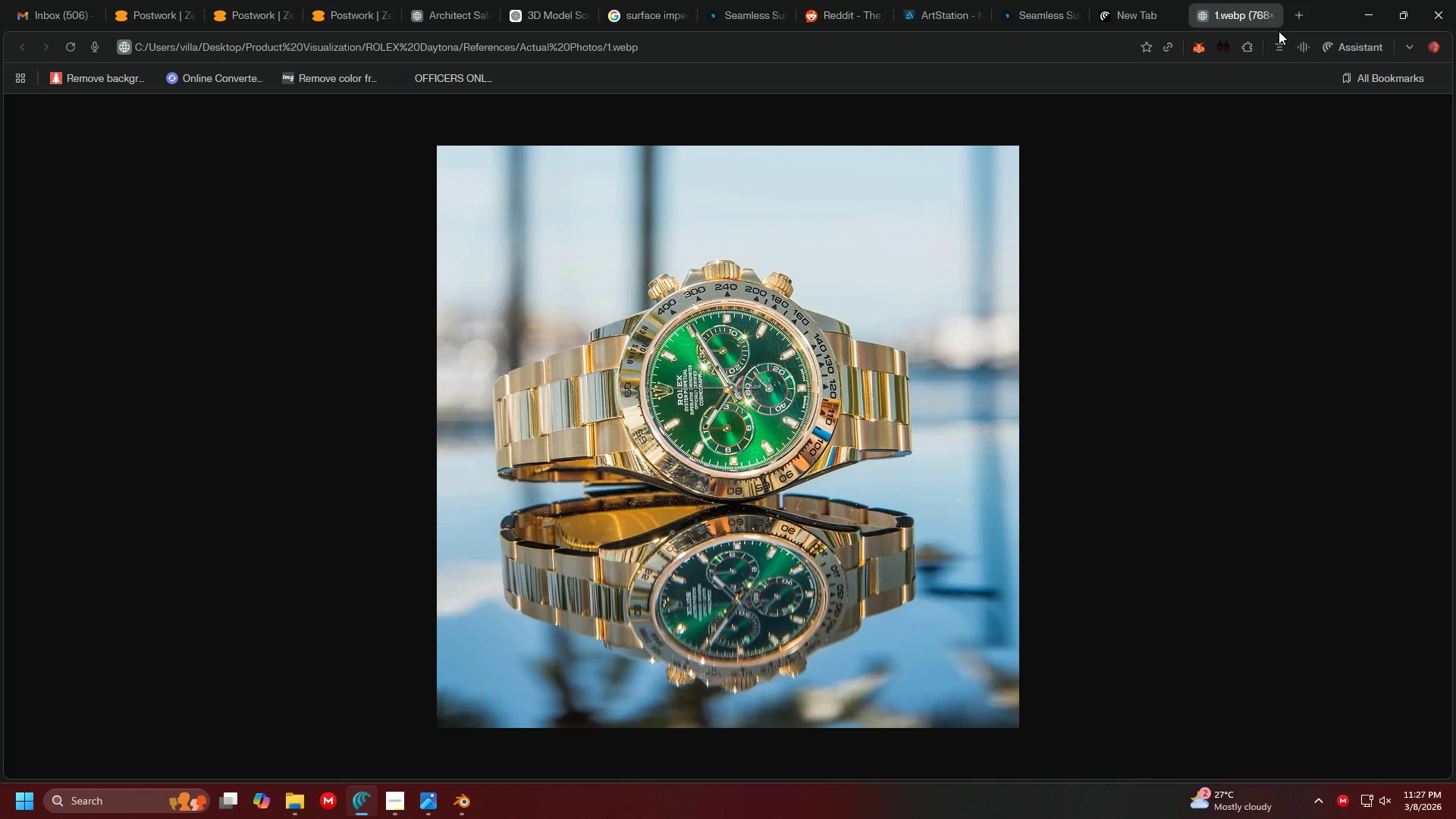 
key(Alt+AltLeft)
 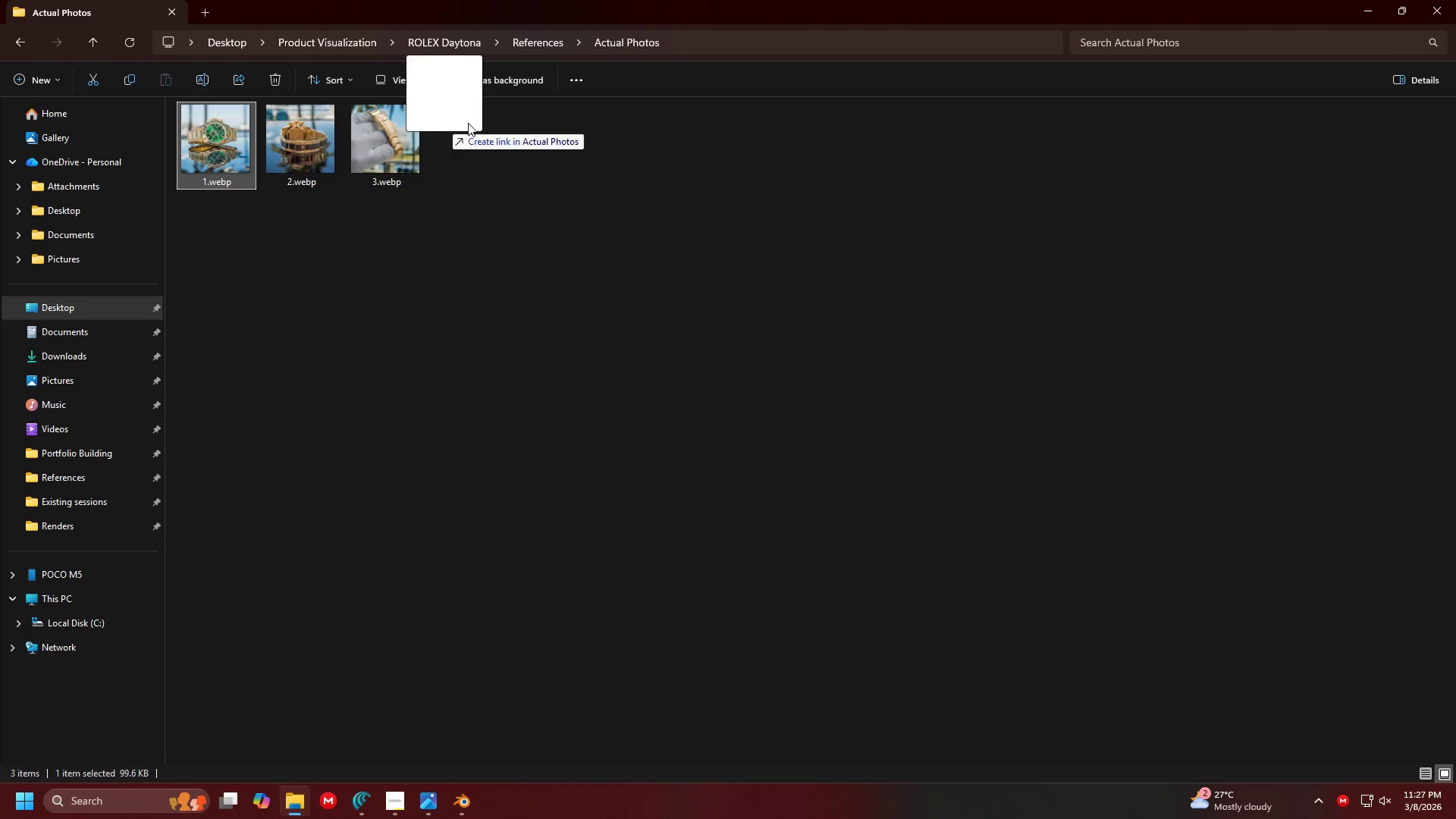 
key(Alt+Tab)
 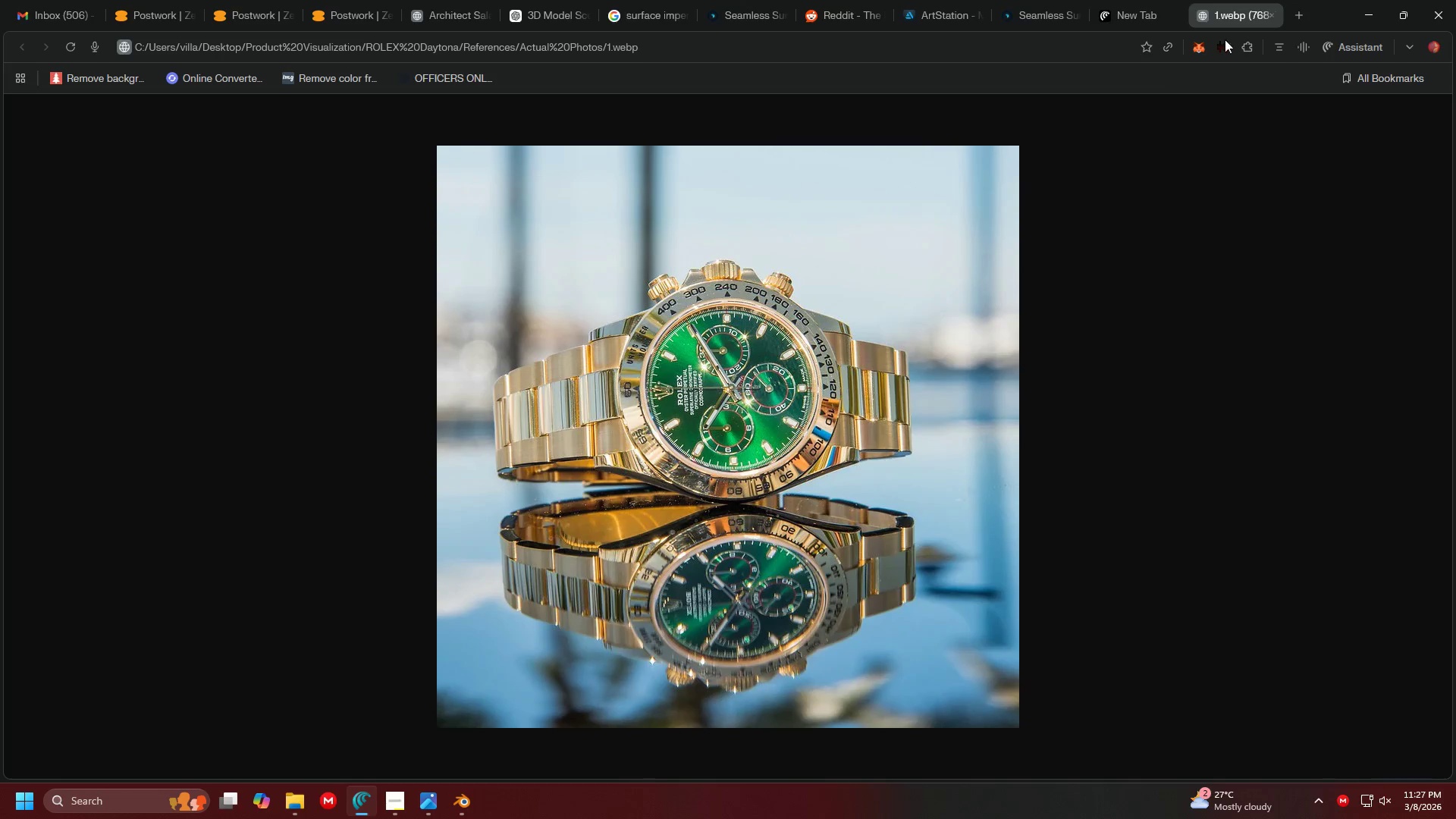 
left_click([1248, 46])
 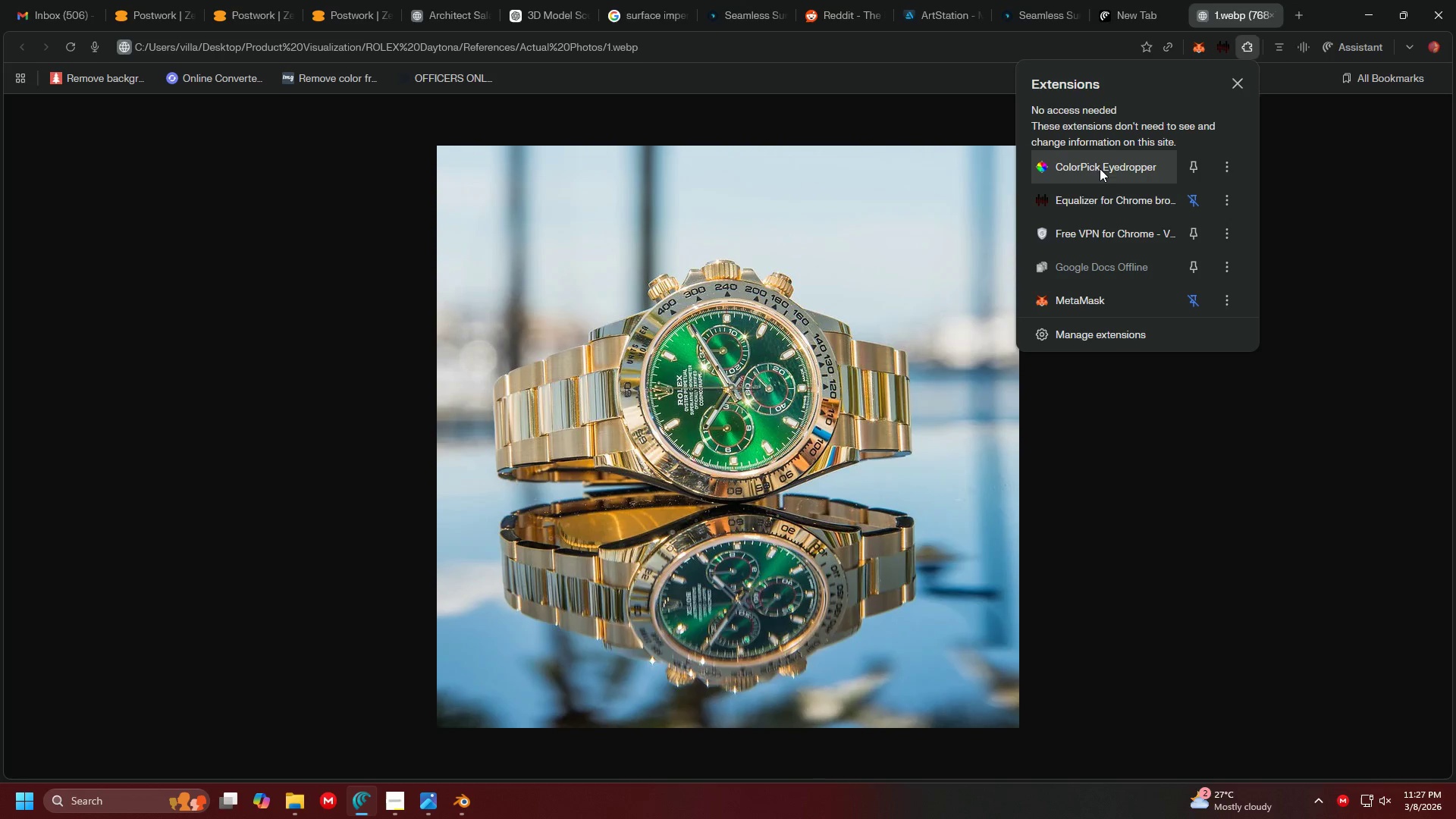 
left_click([1098, 169])
 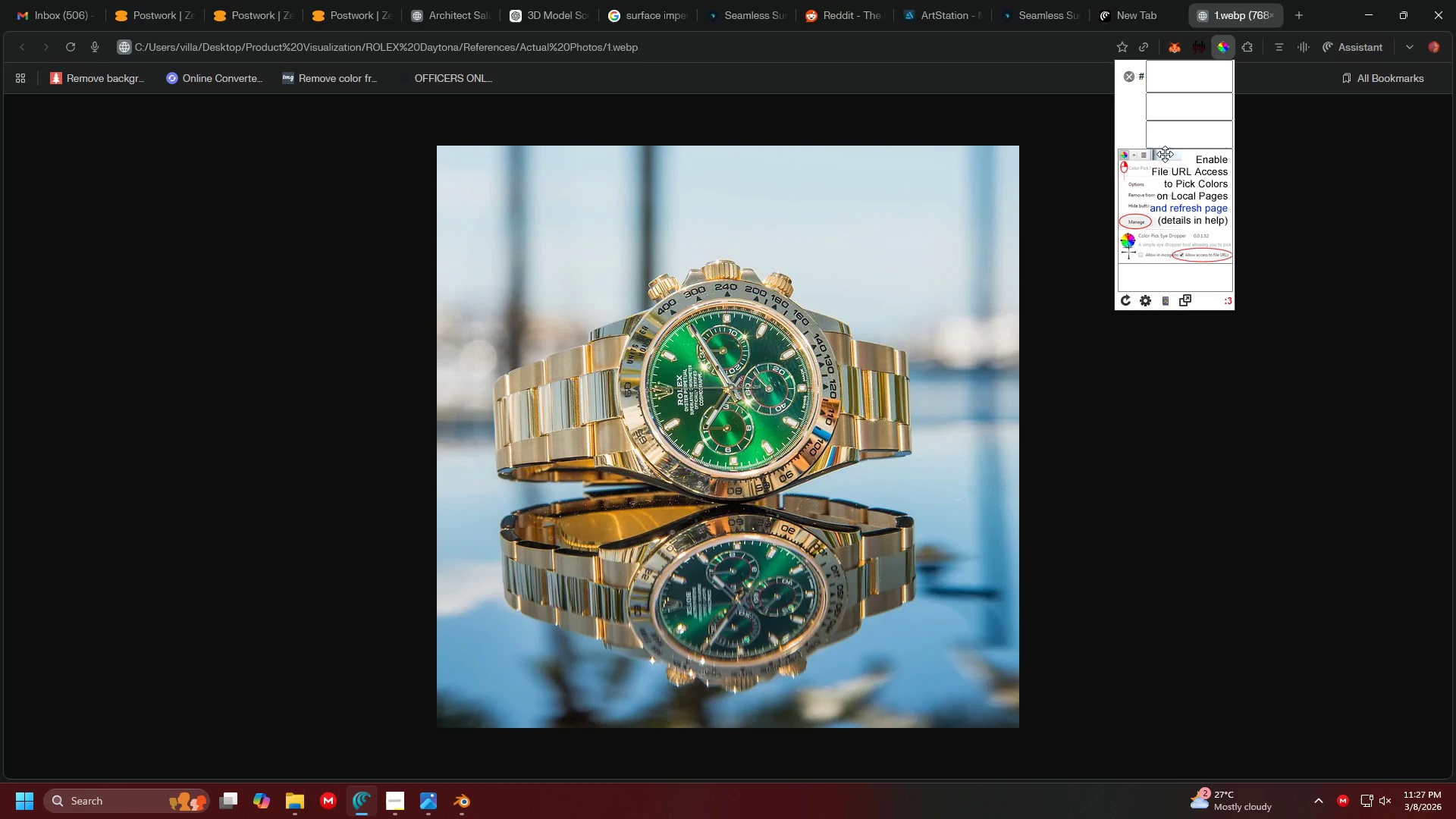 
left_click([1128, 79])
 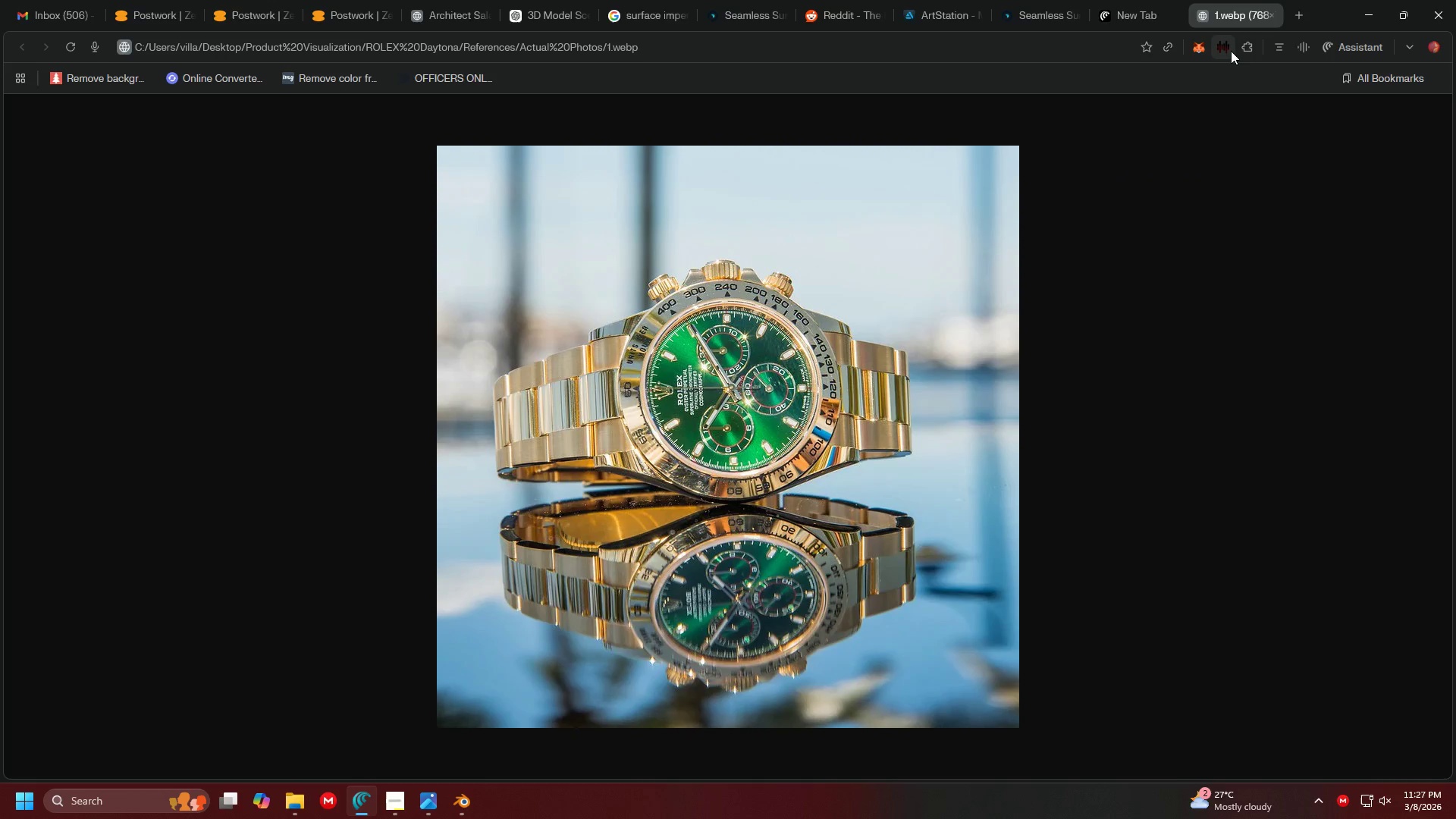 
left_click([1246, 48])
 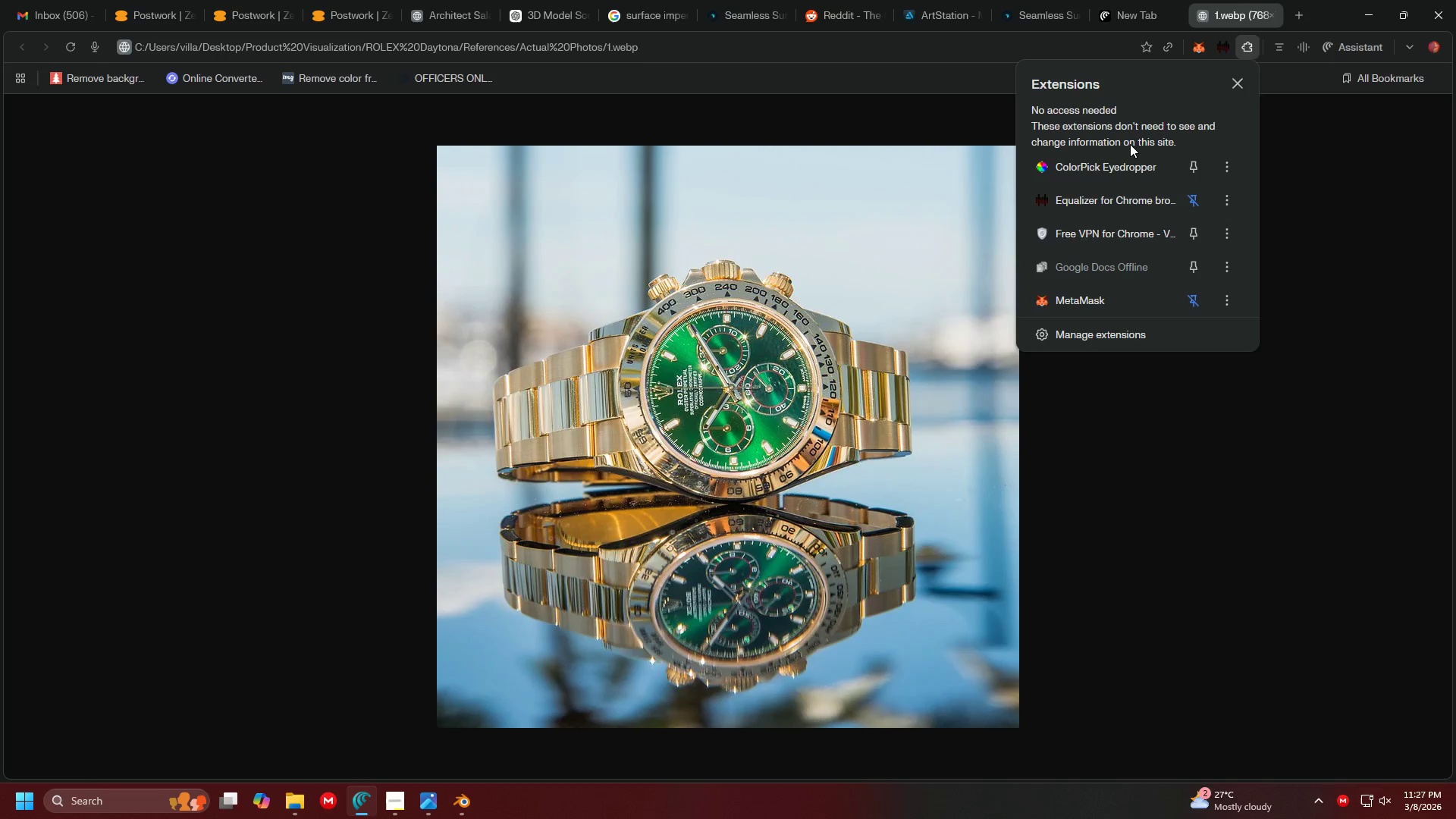 
left_click([1105, 162])
 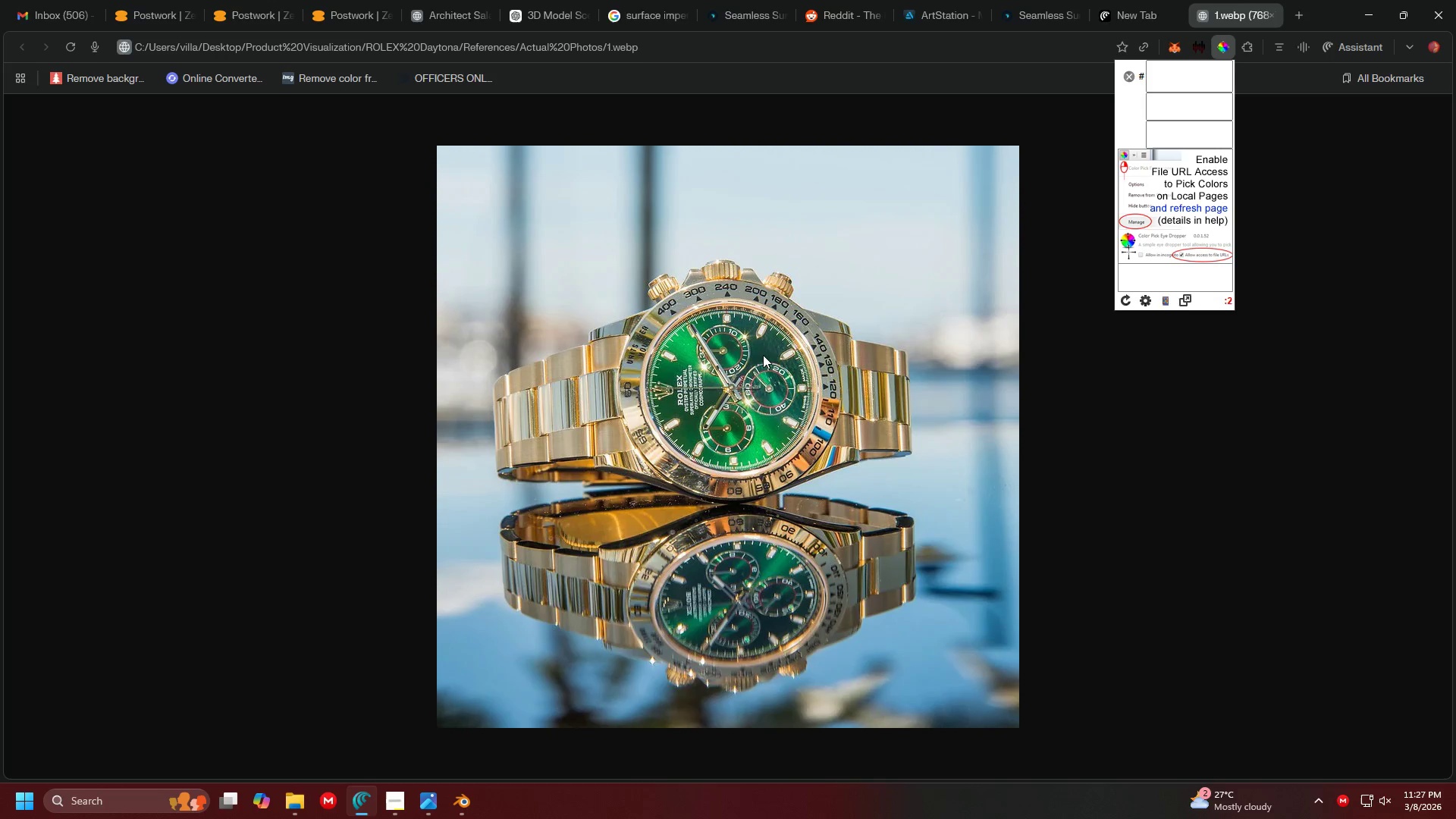 
left_click([686, 351])
 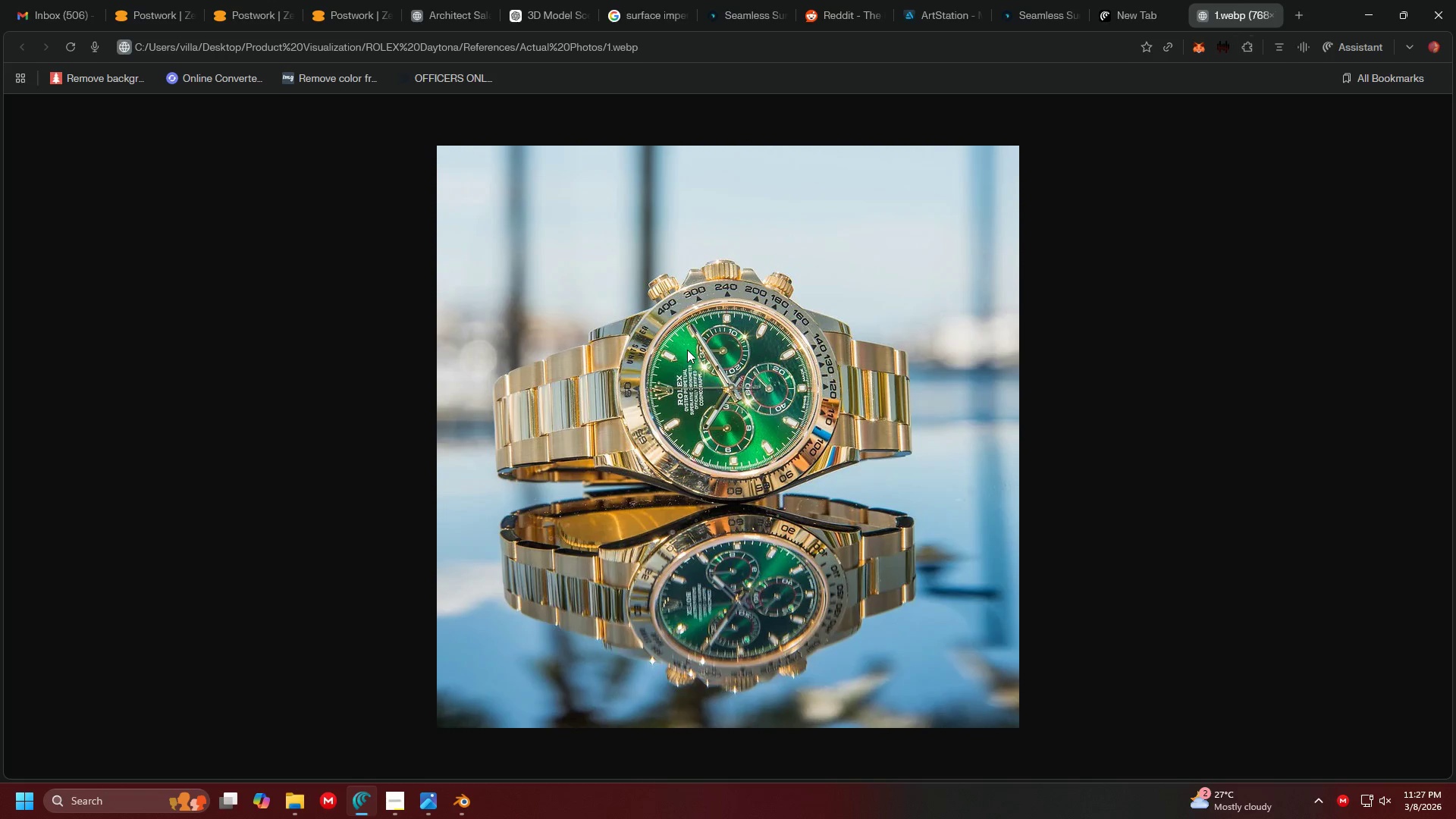 
double_click([687, 350])
 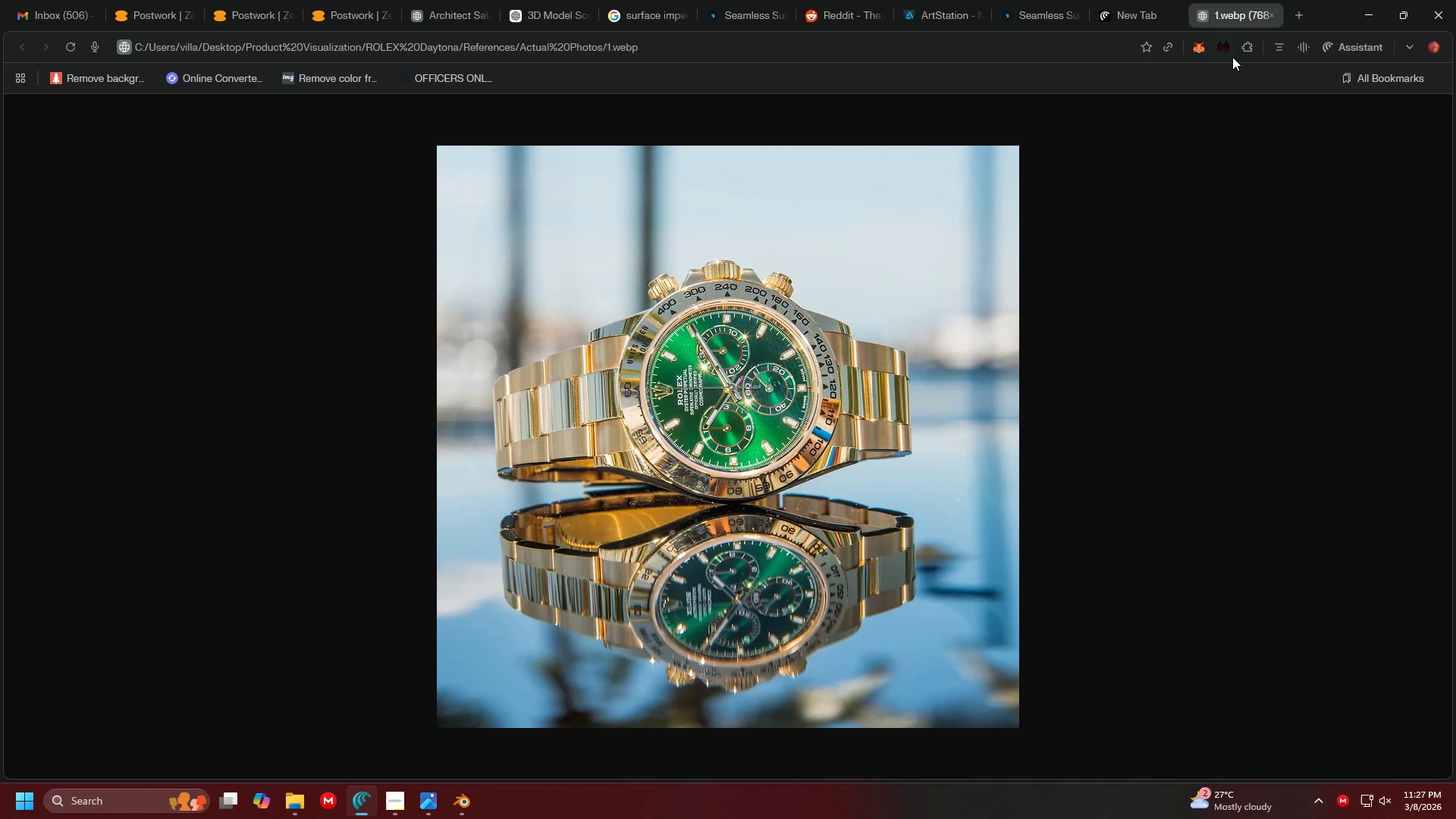 
left_click([1248, 51])
 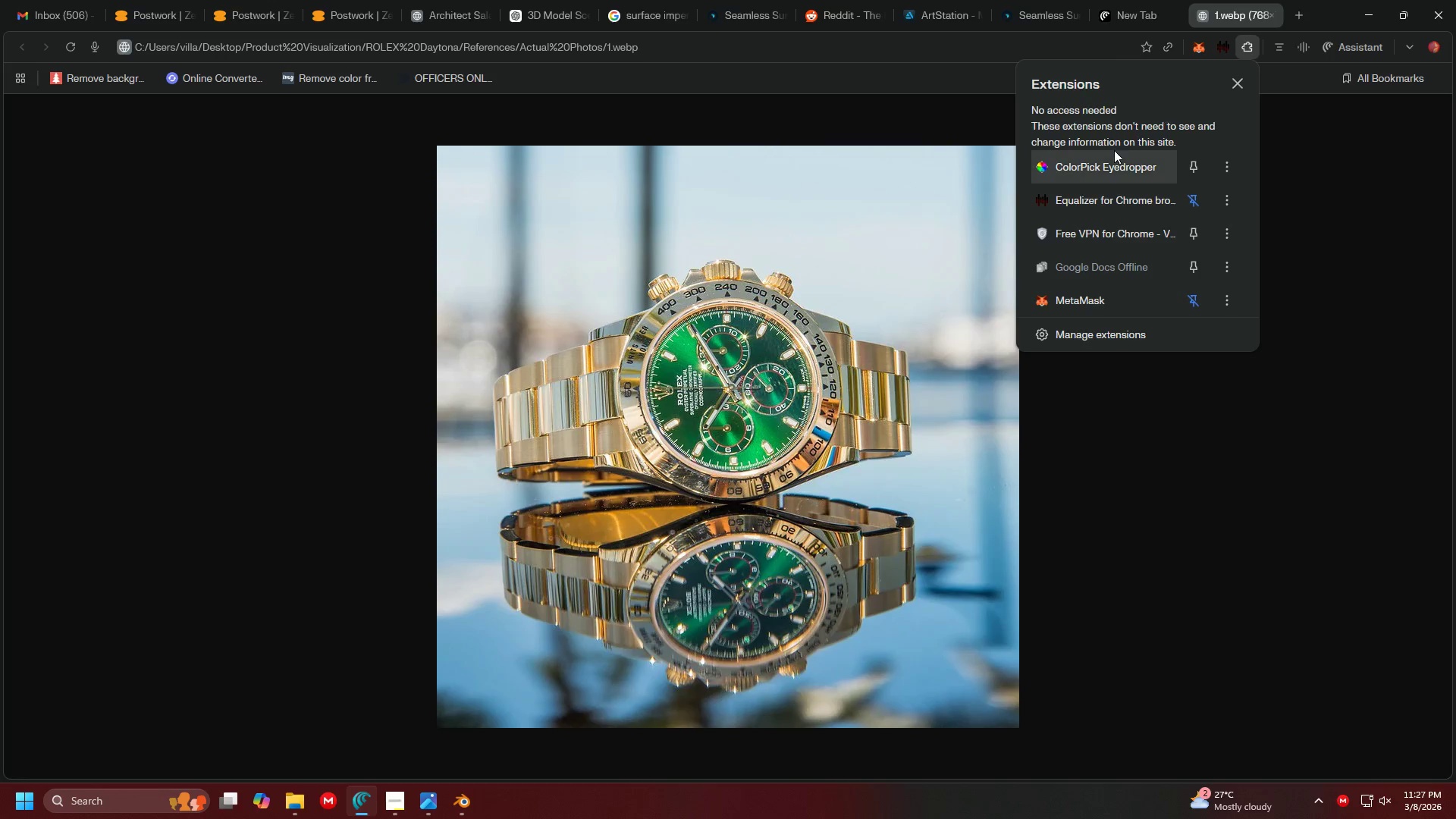 
left_click([1113, 151])
 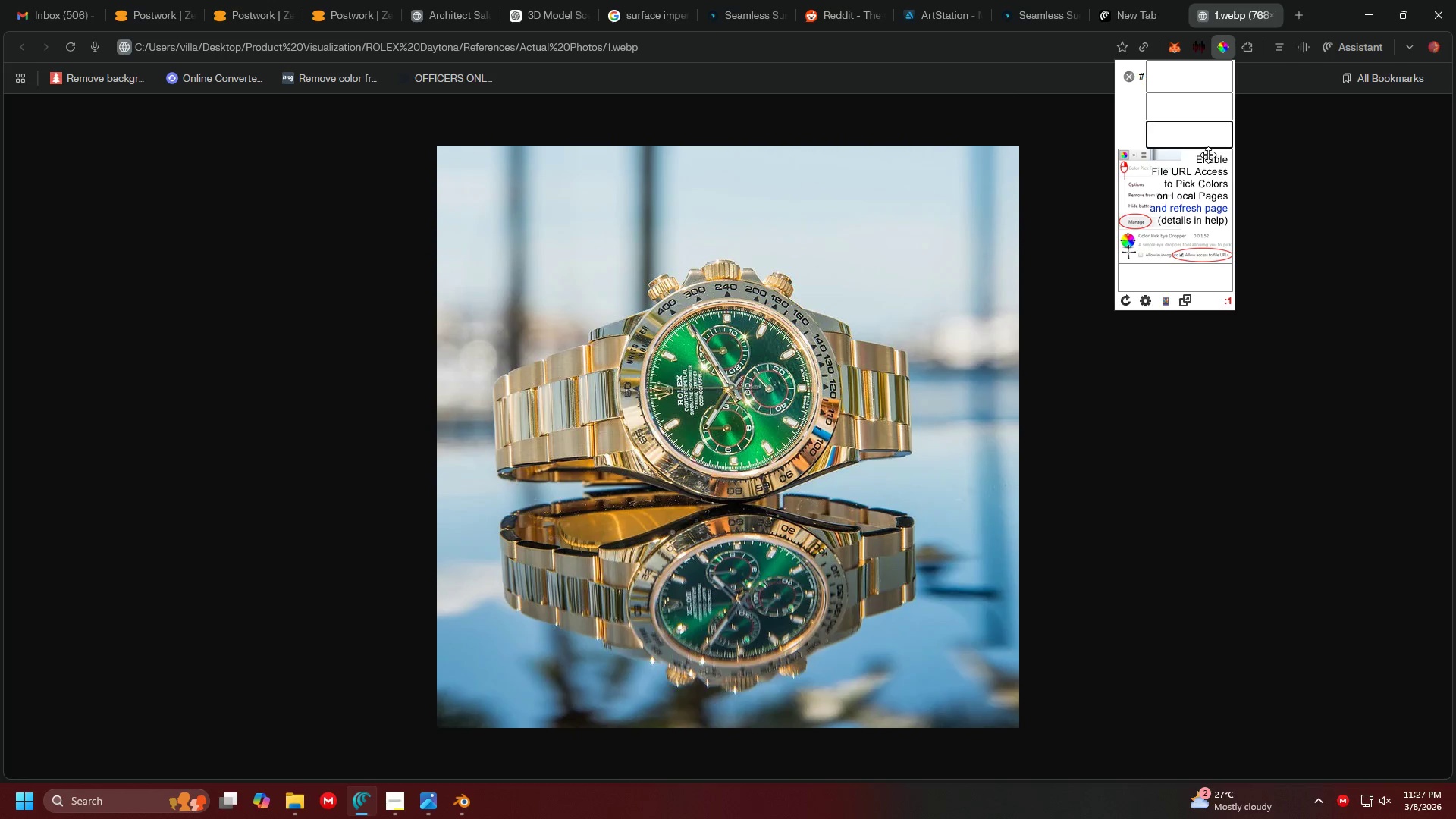 
left_click([1210, 195])
 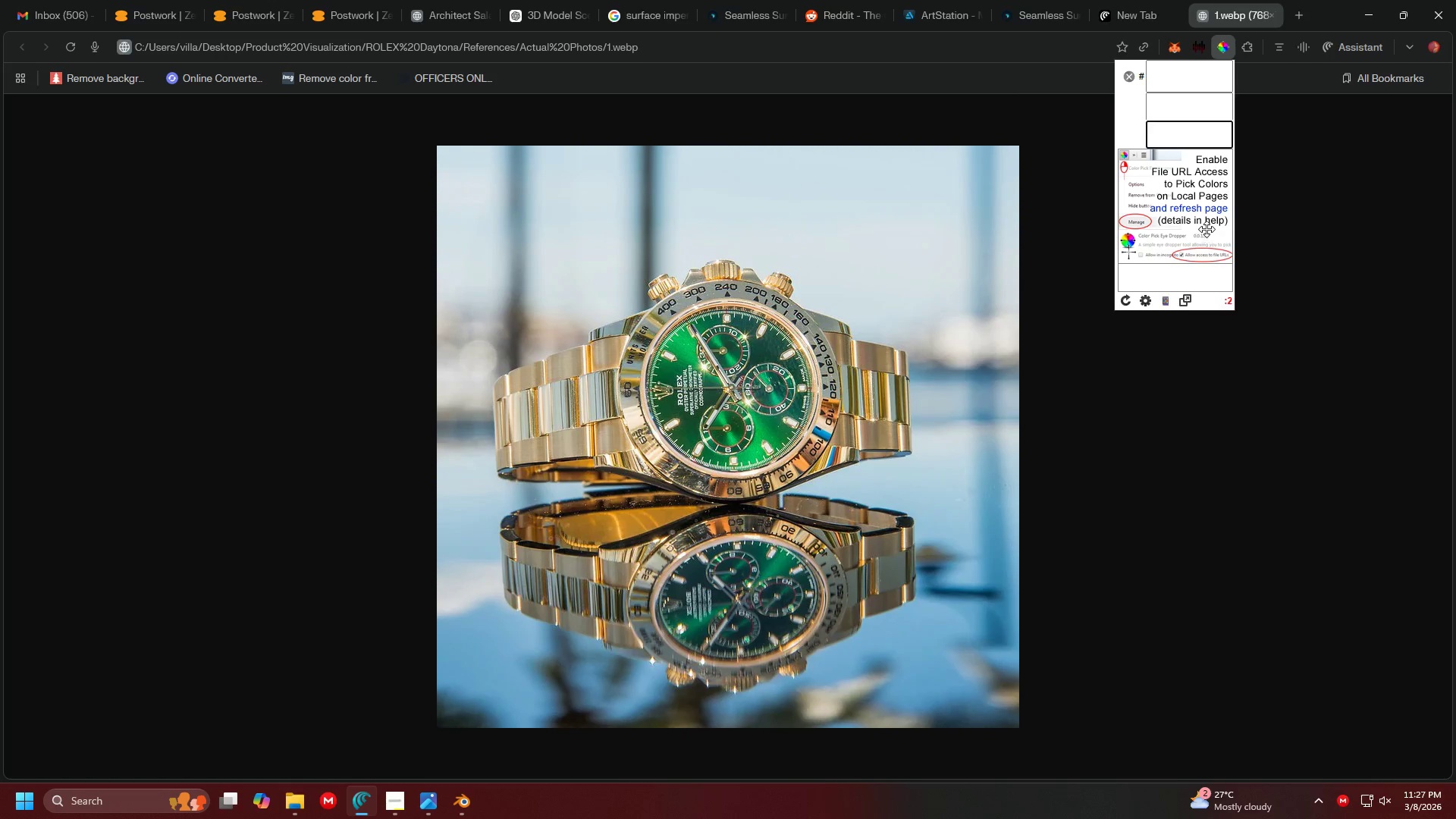 
left_click([1207, 201])
 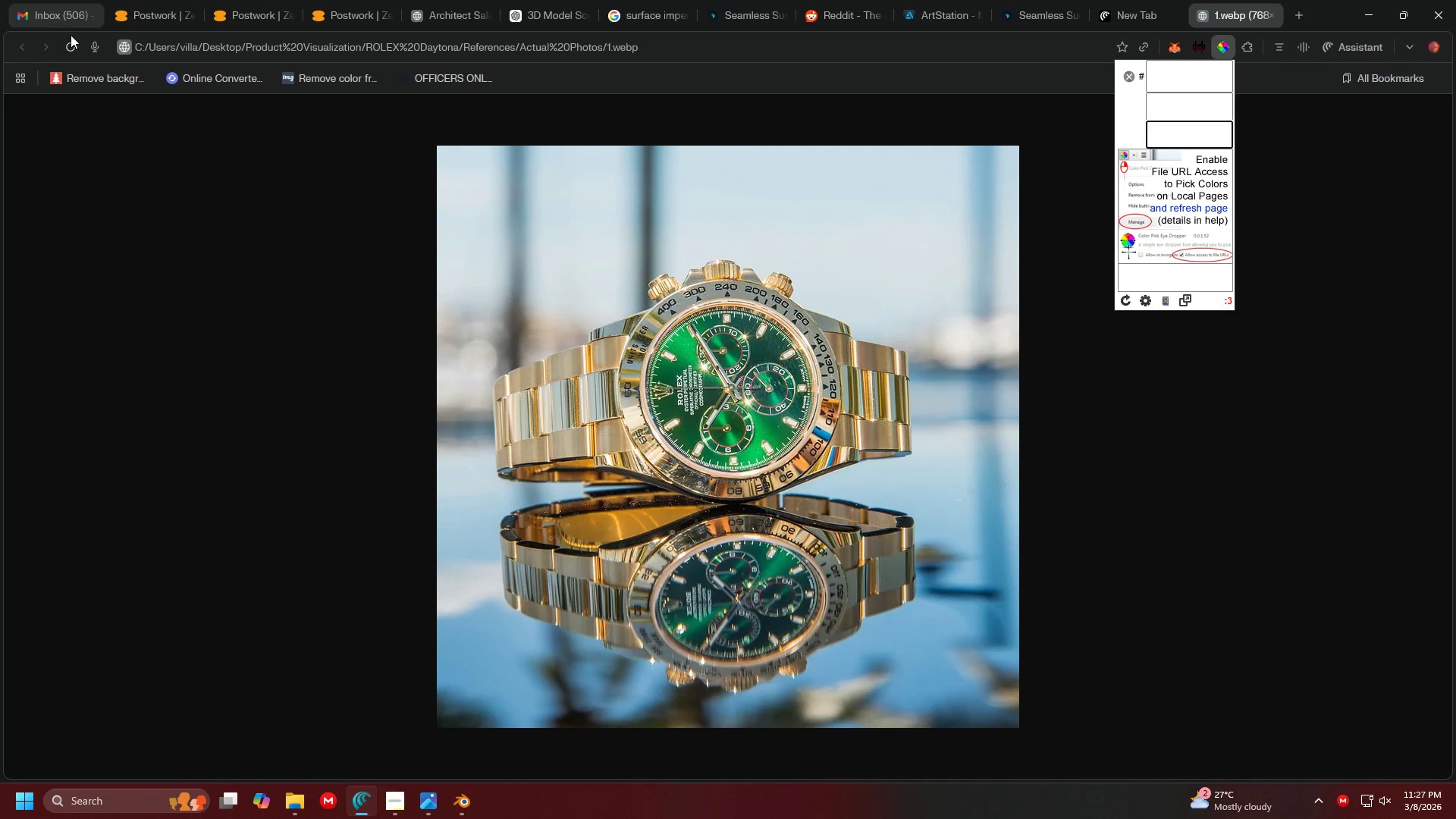 
left_click([67, 46])
 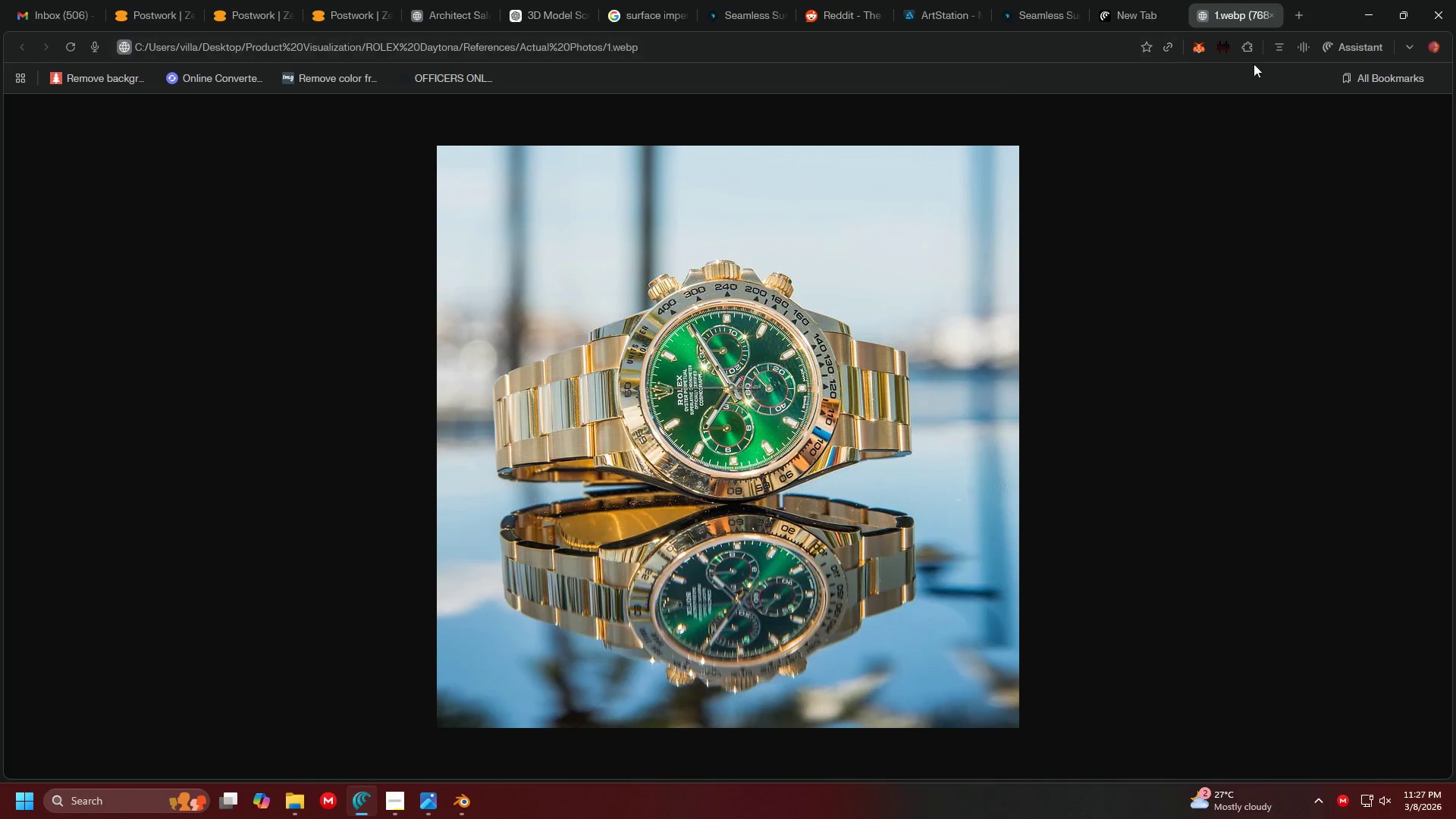 
left_click([1252, 55])
 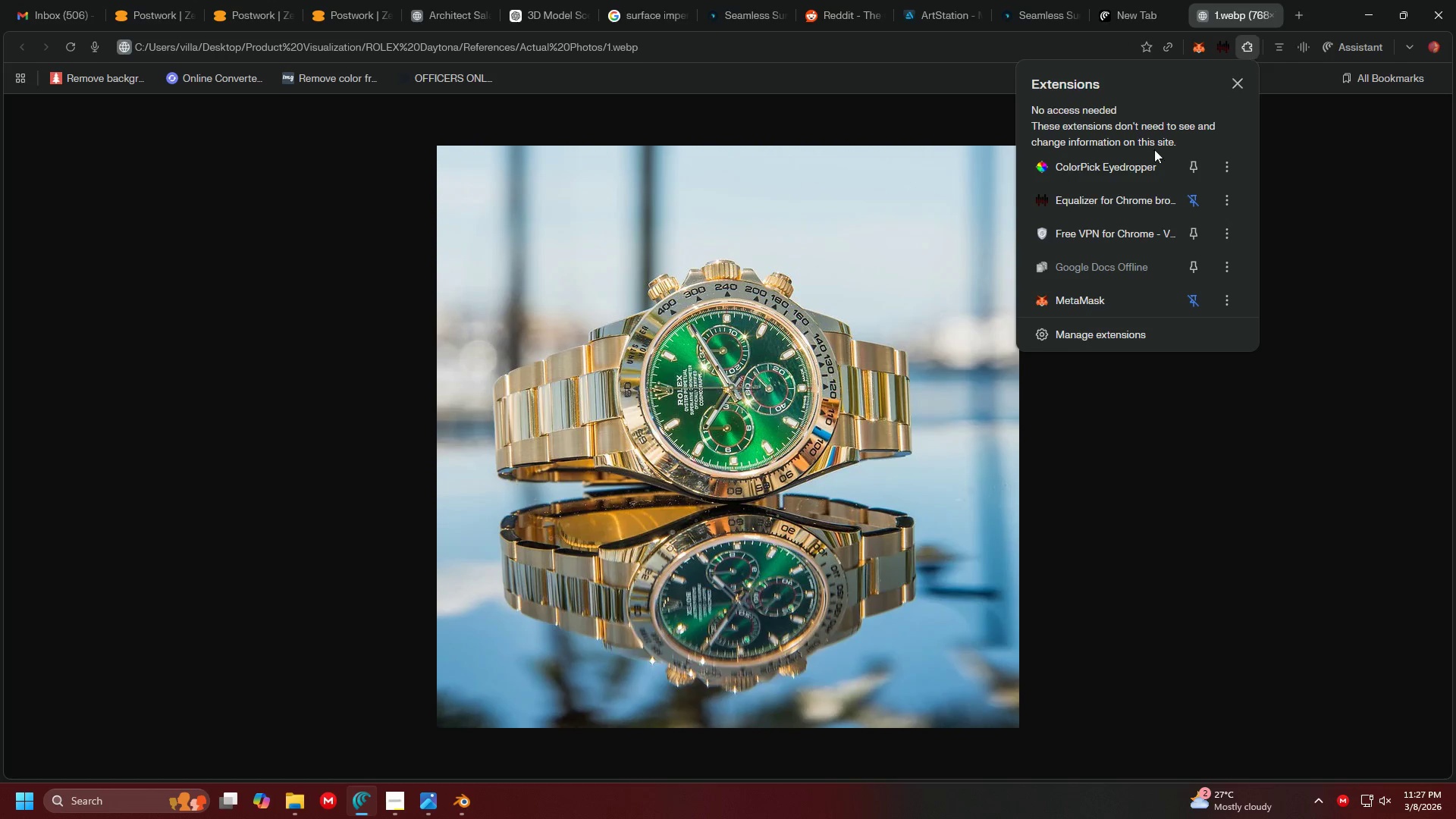 
left_click([1122, 167])
 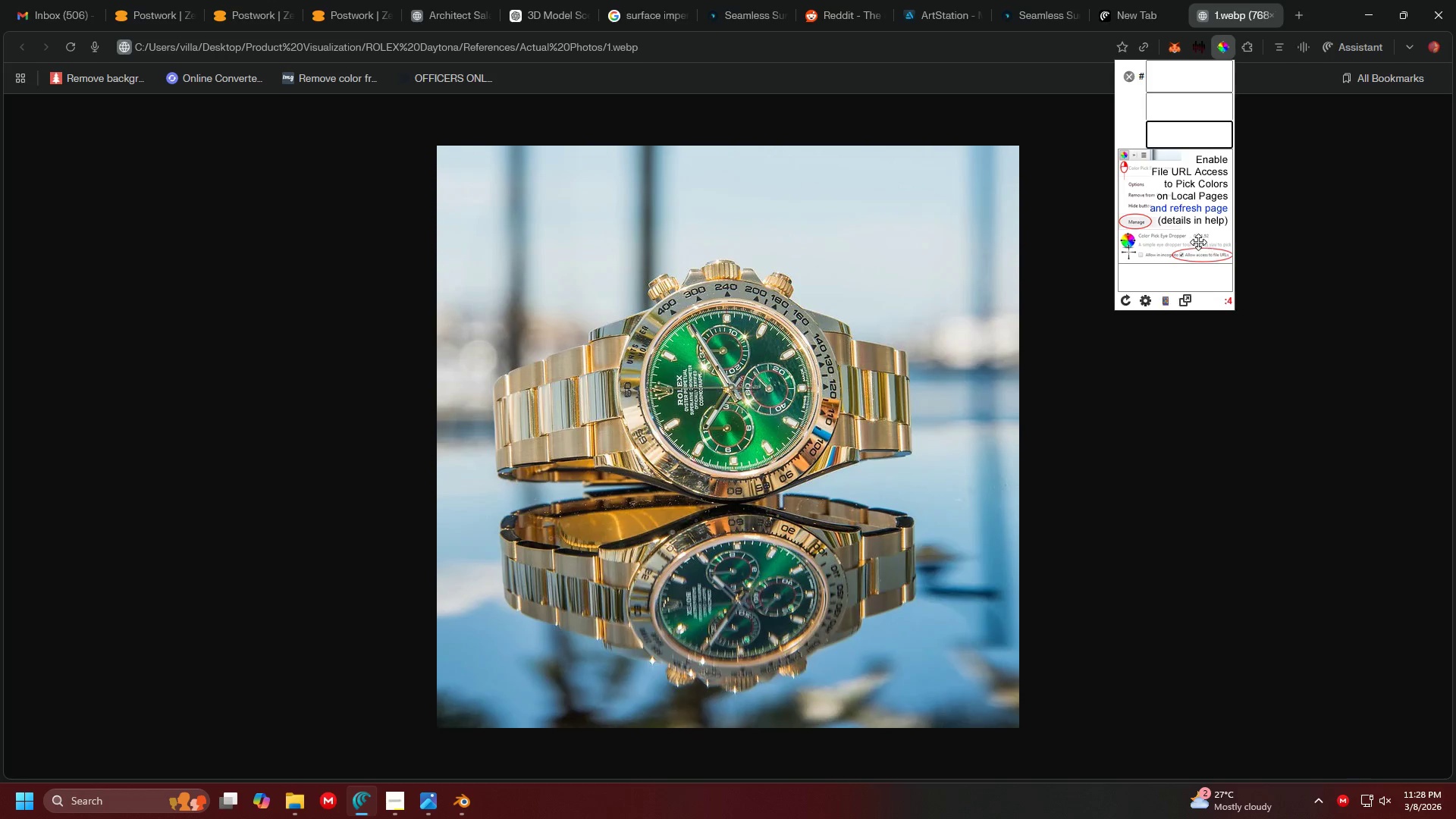 
wait(9.72)
 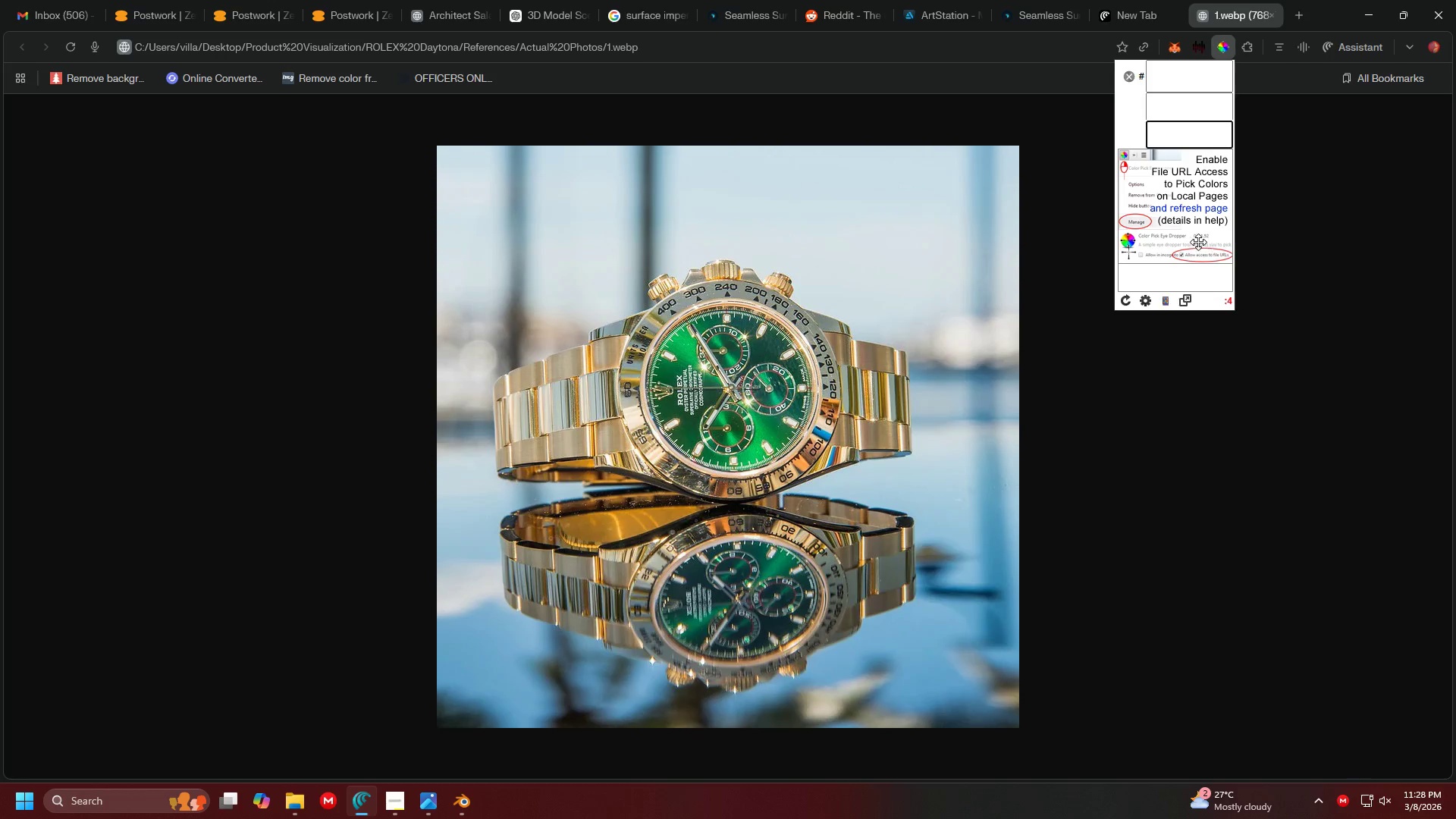 
left_click([874, 312])
 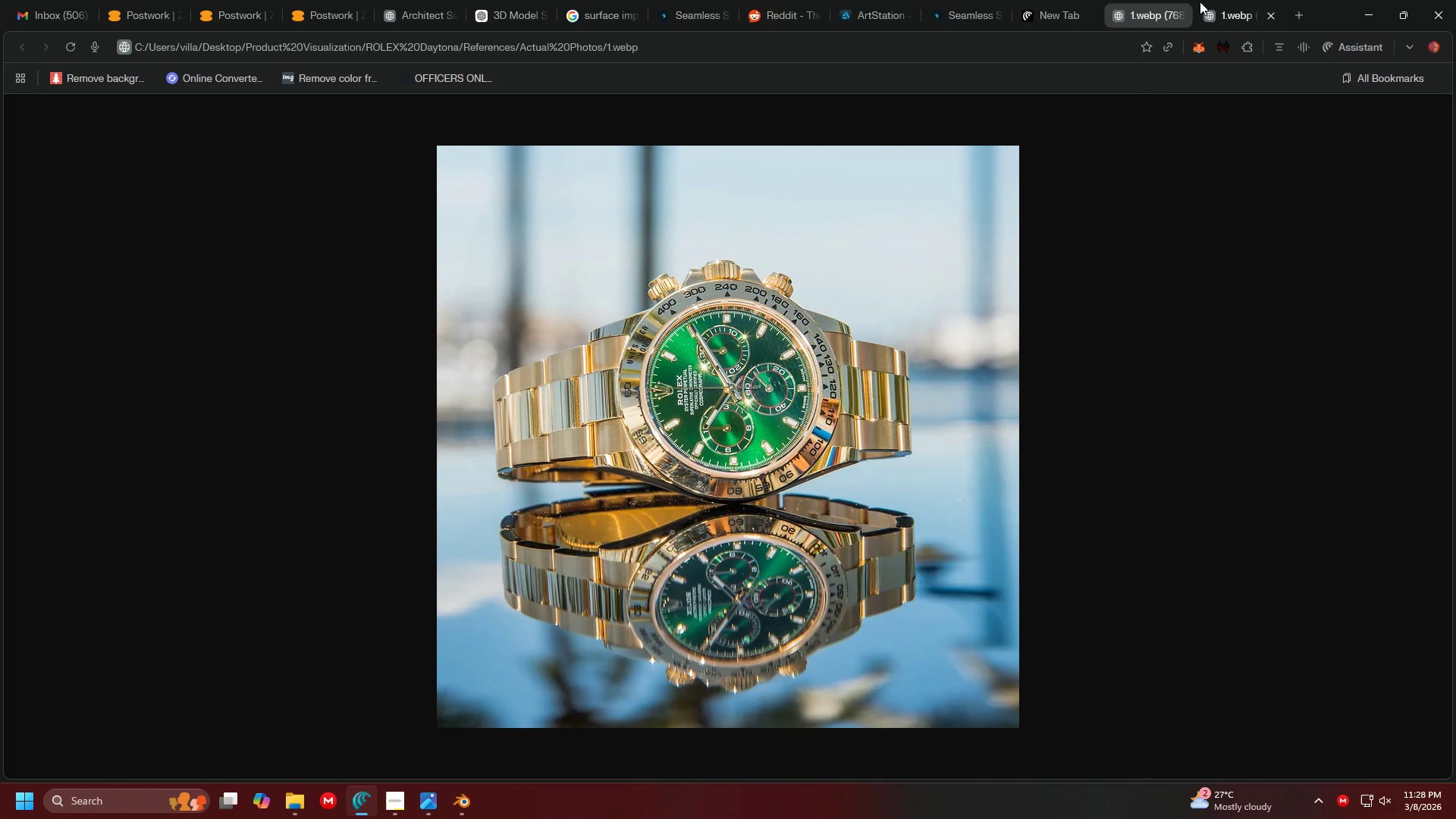 
left_click([1235, 0])
 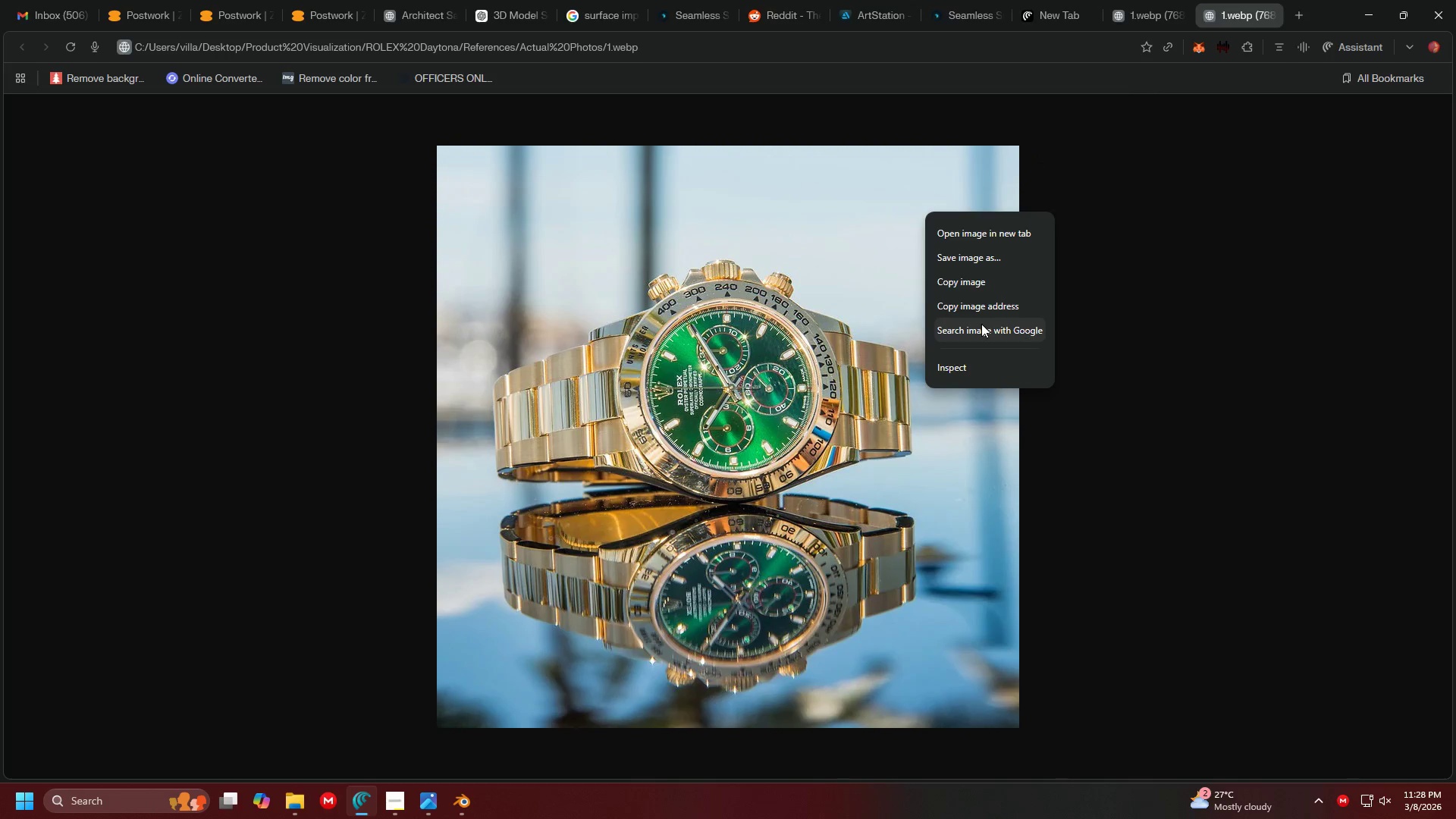 
left_click([1006, 331])
 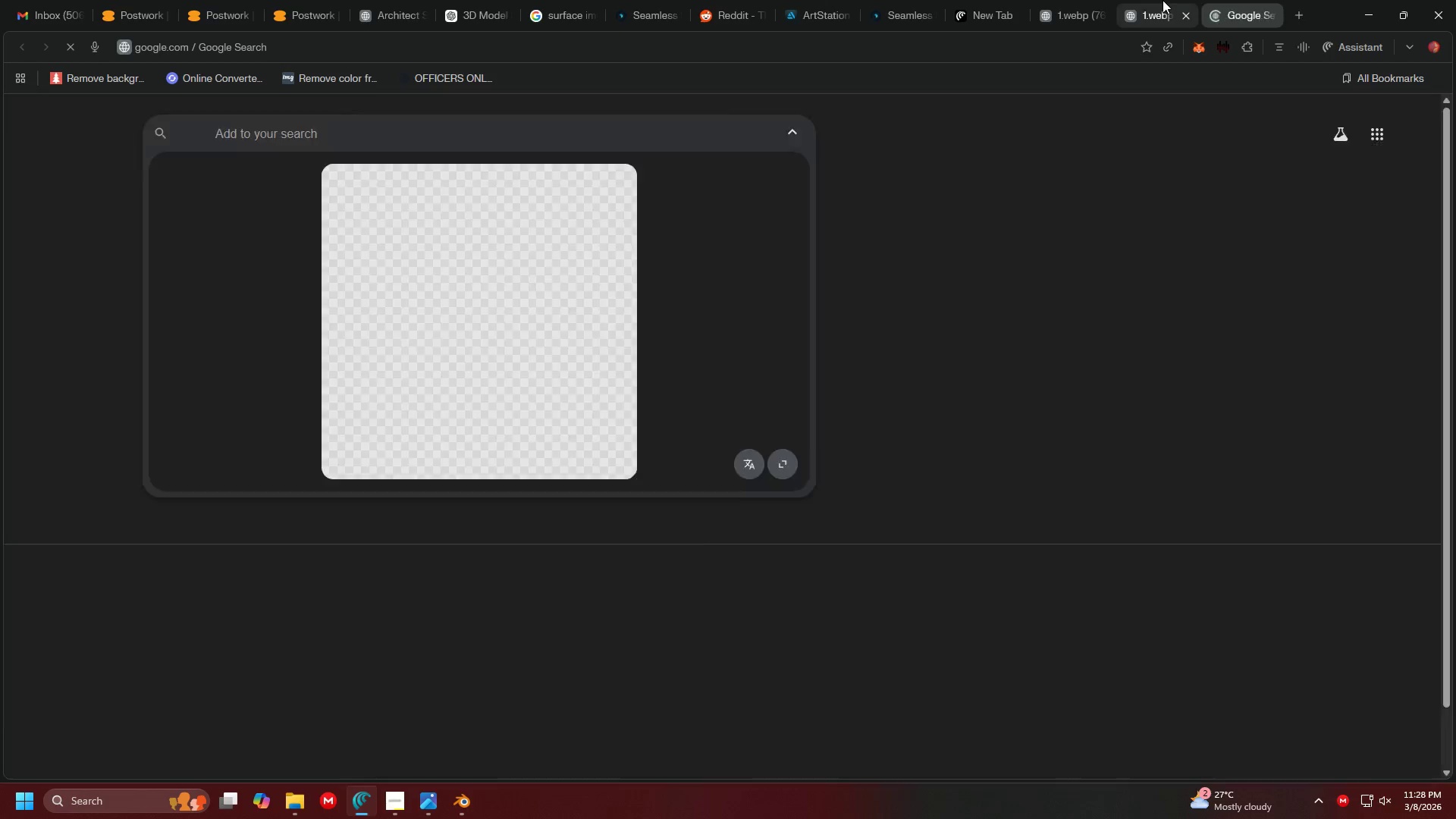 
double_click([1185, 13])
 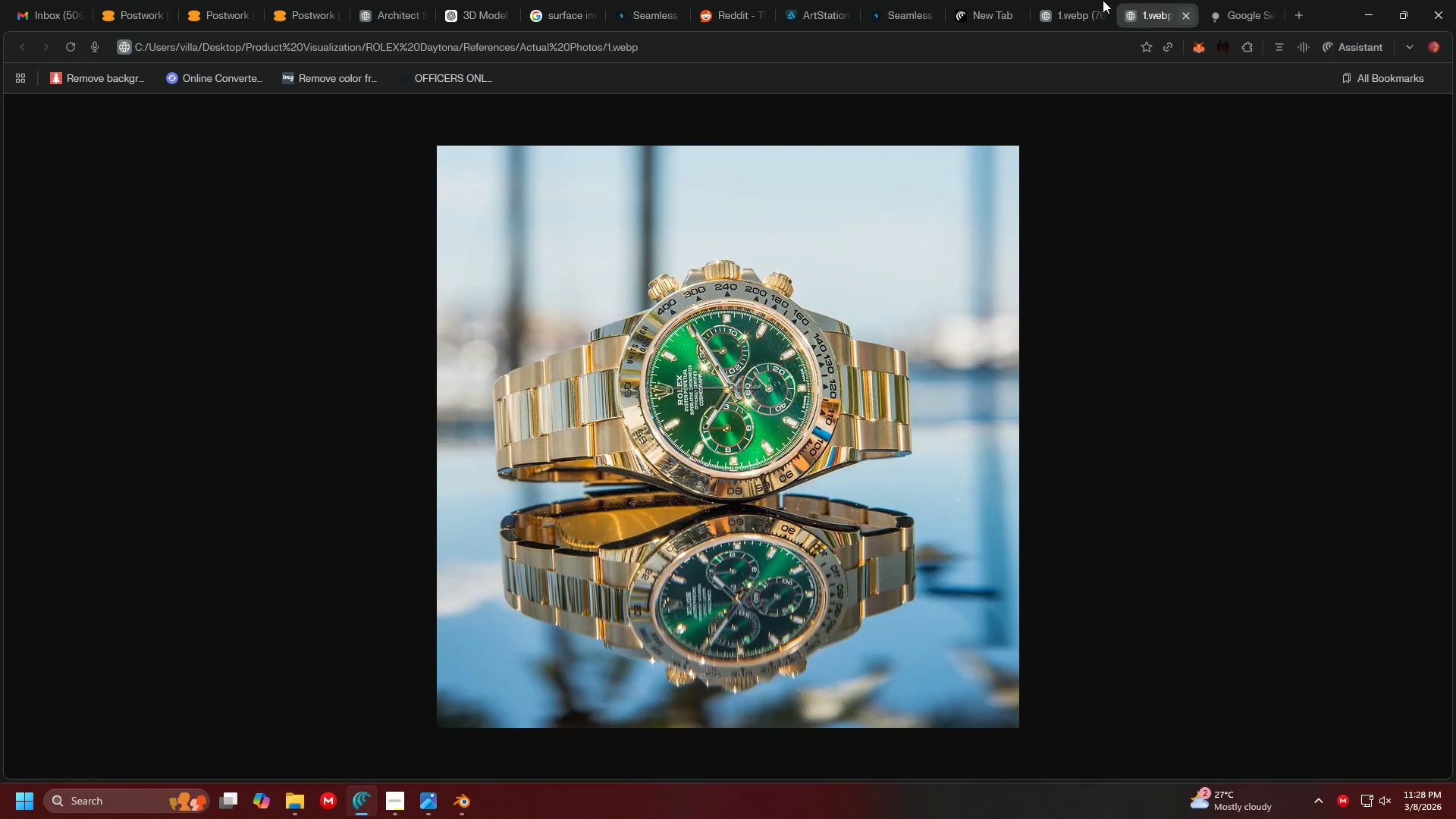 
triple_click([1098, 0])
 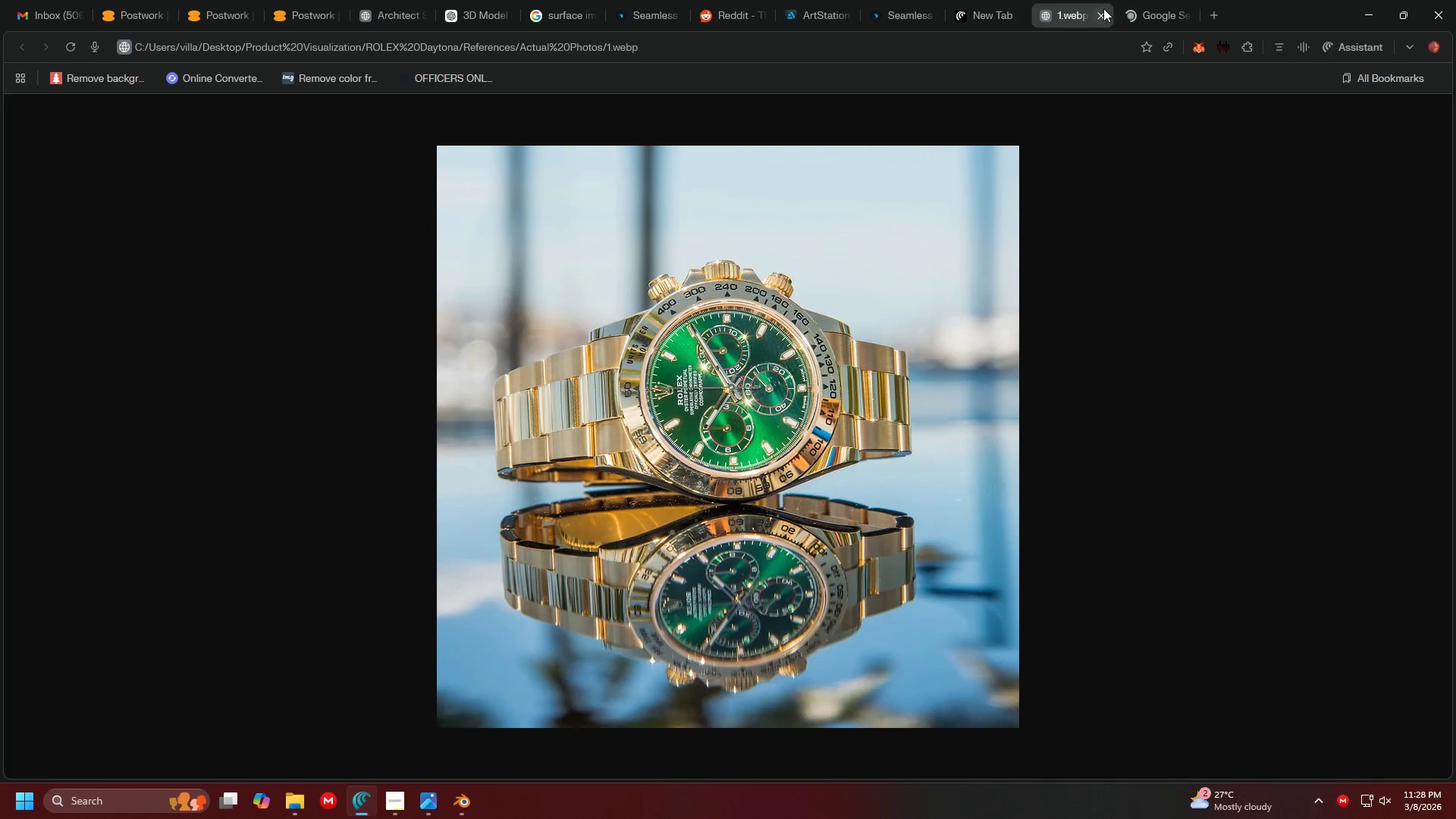 
triple_click([1100, 14])
 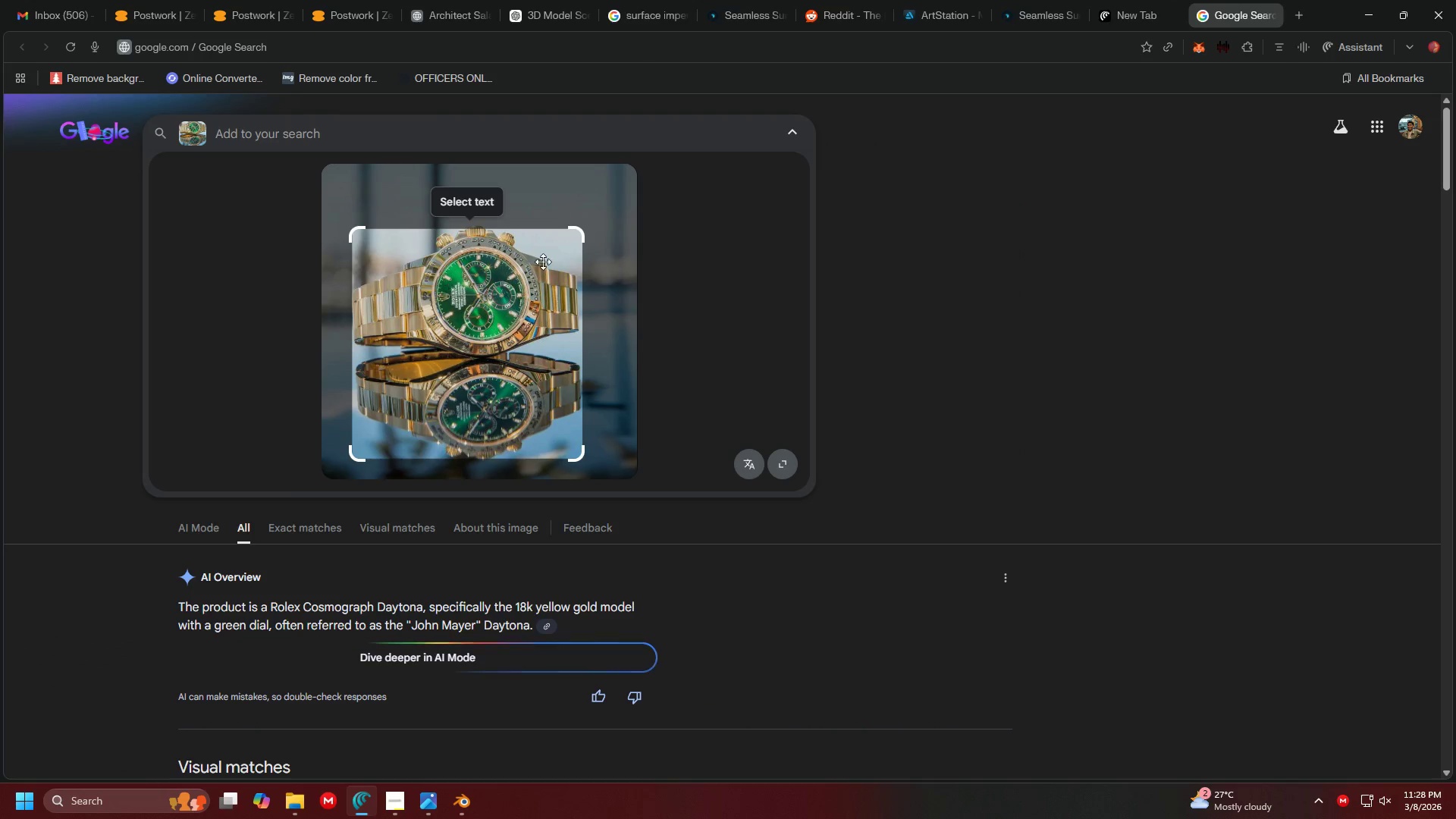 
left_click([1250, 48])
 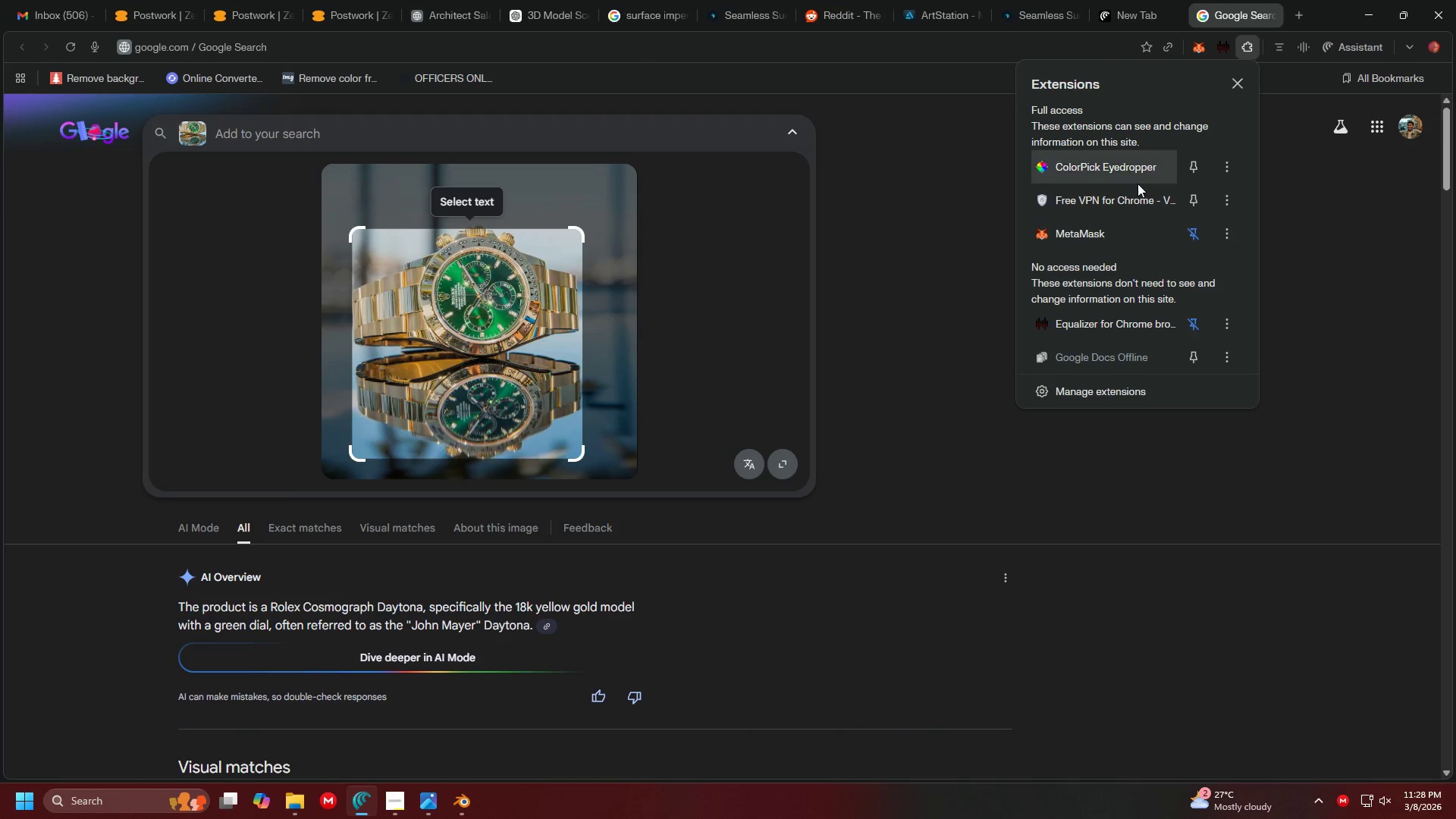 
left_click([1136, 163])
 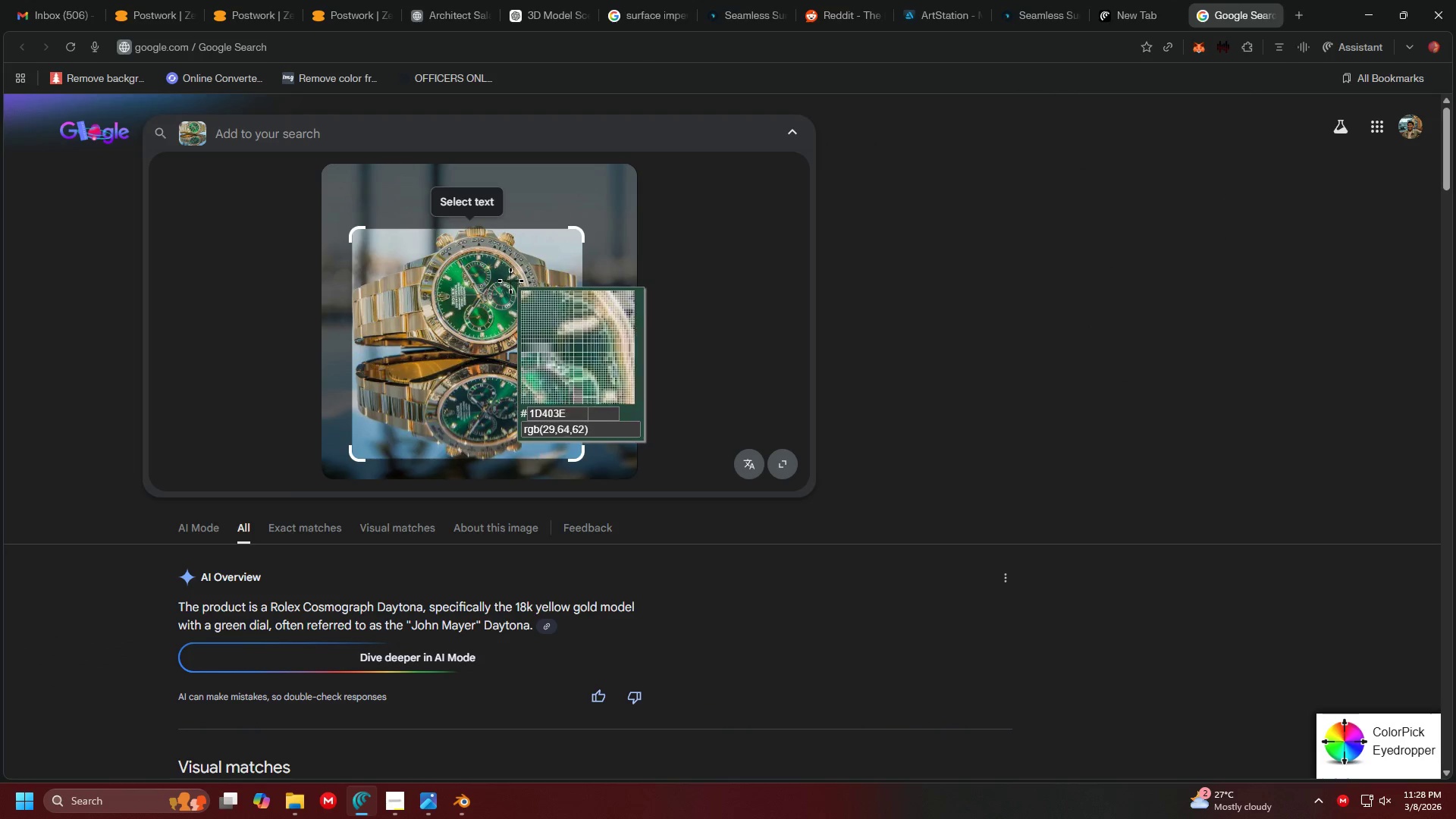 
mouse_move([480, 275])
 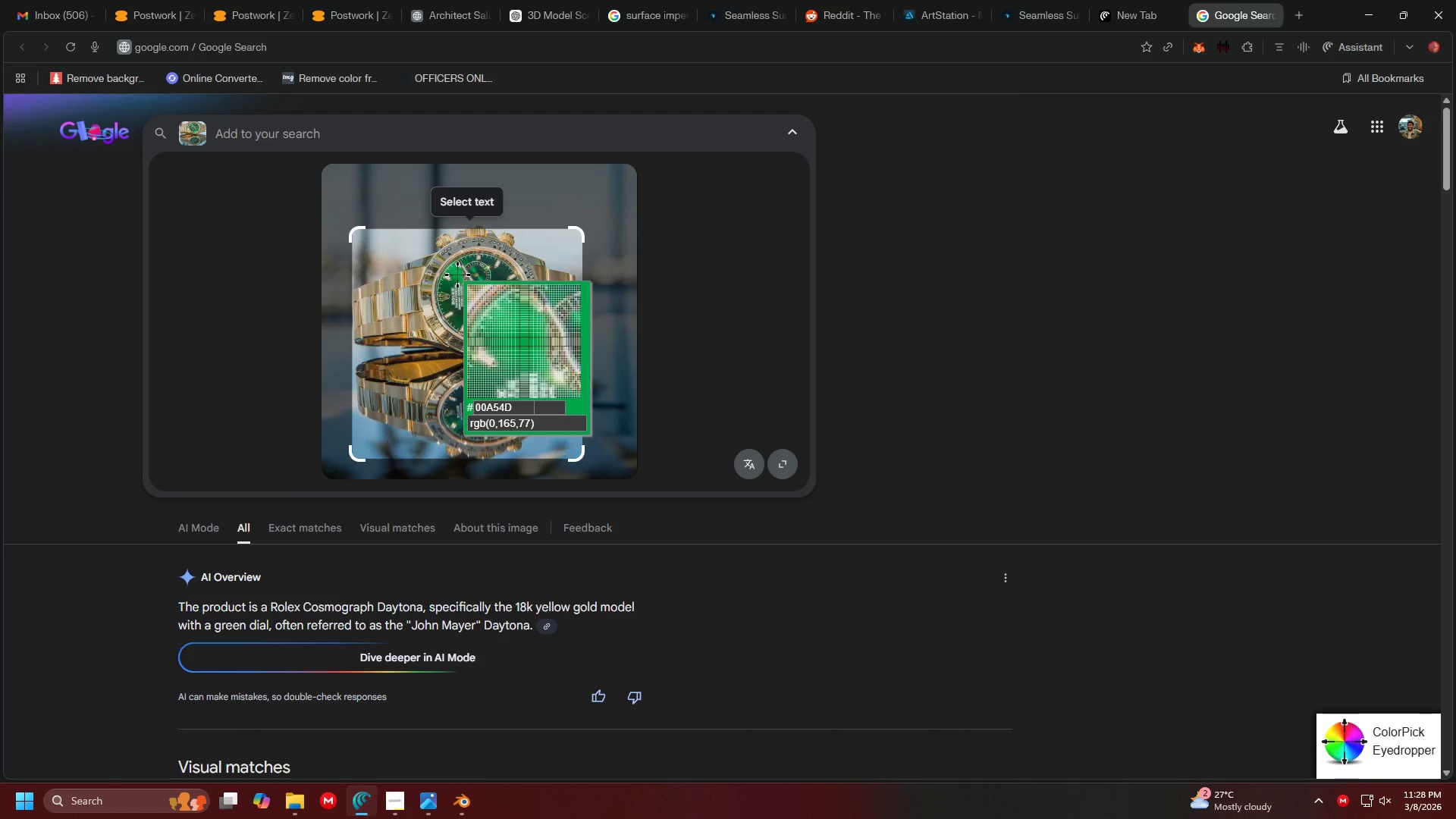 
left_click([457, 275])
 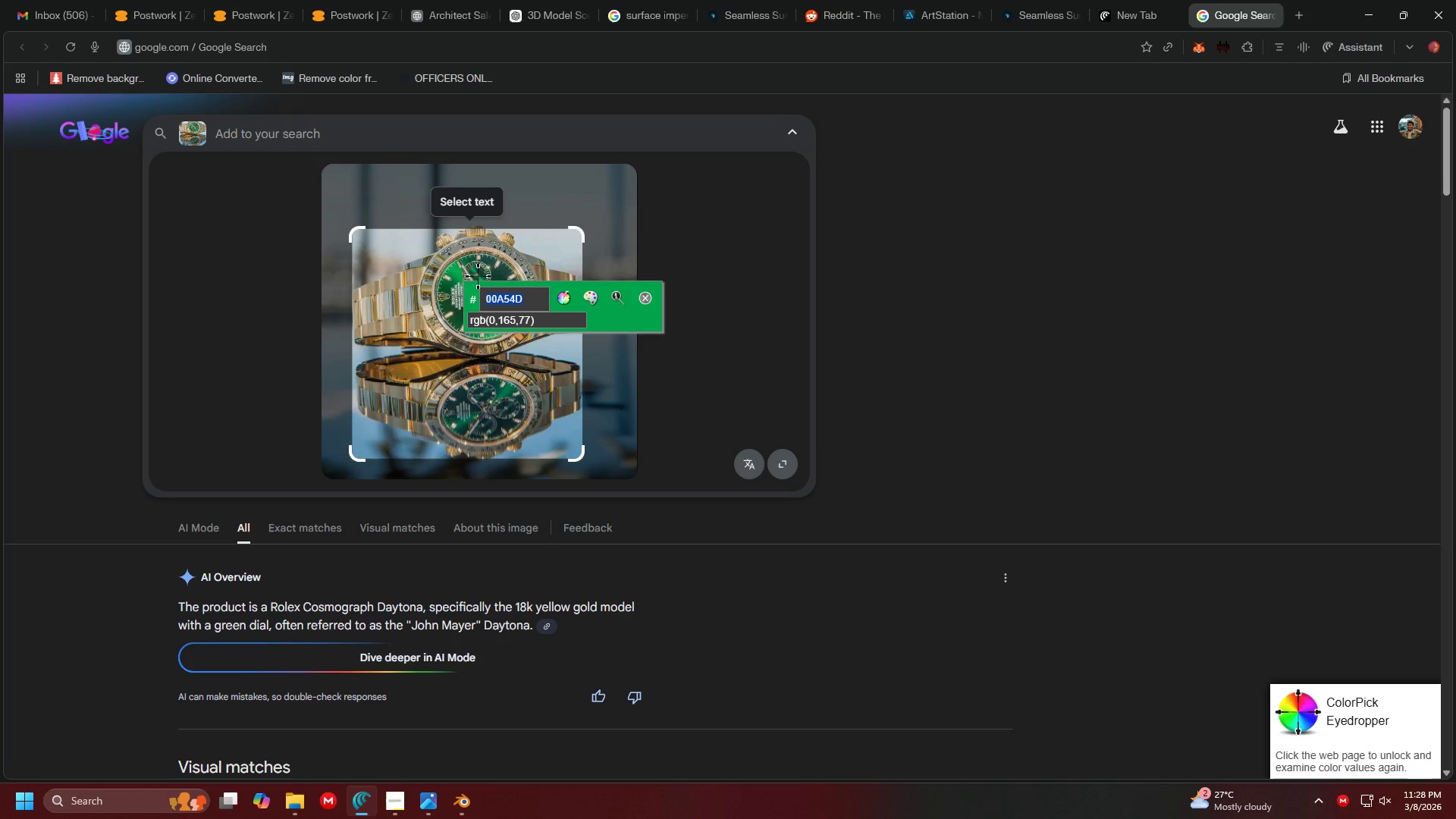 
right_click([503, 306])
 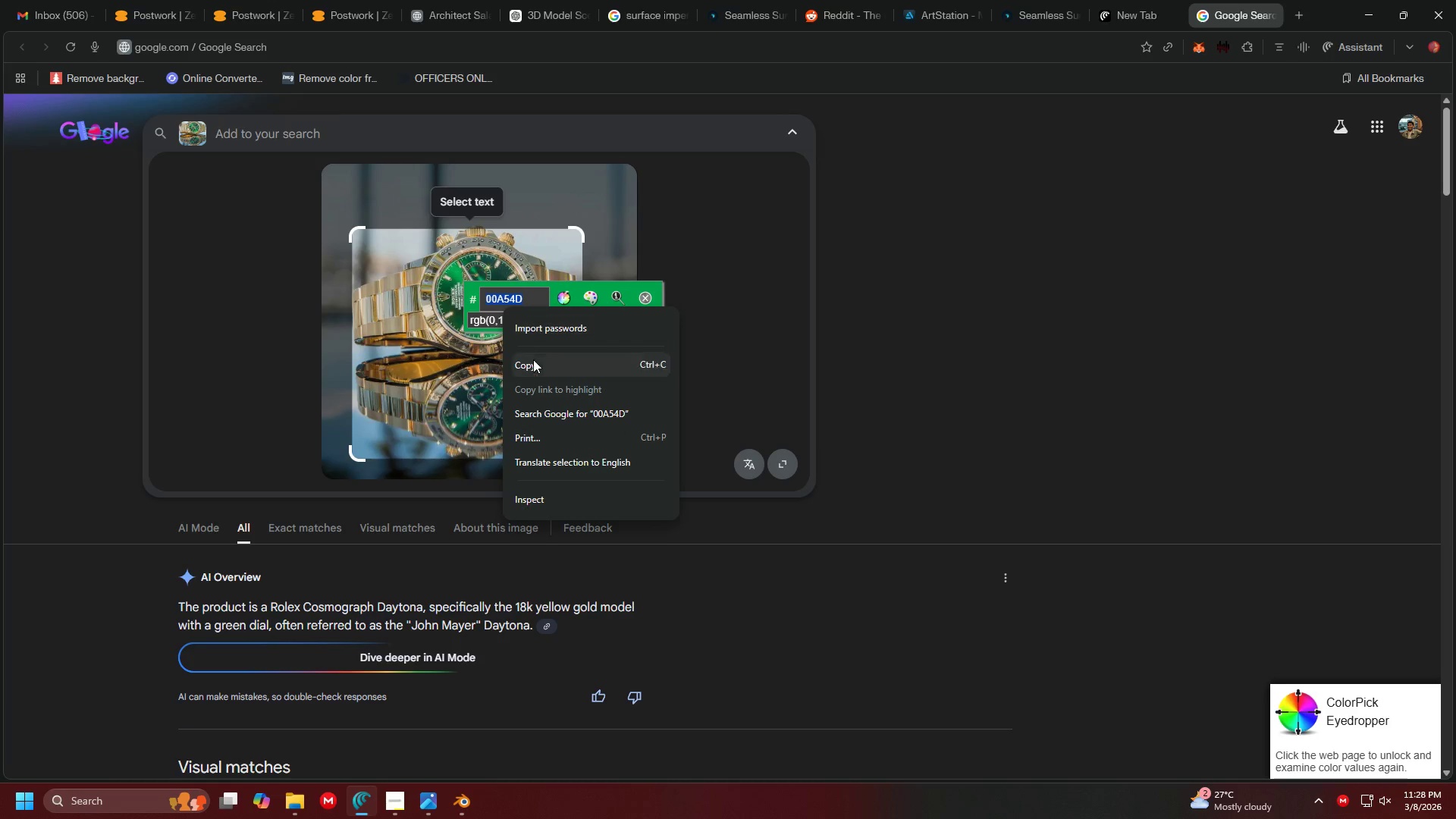 
left_click([534, 362])
 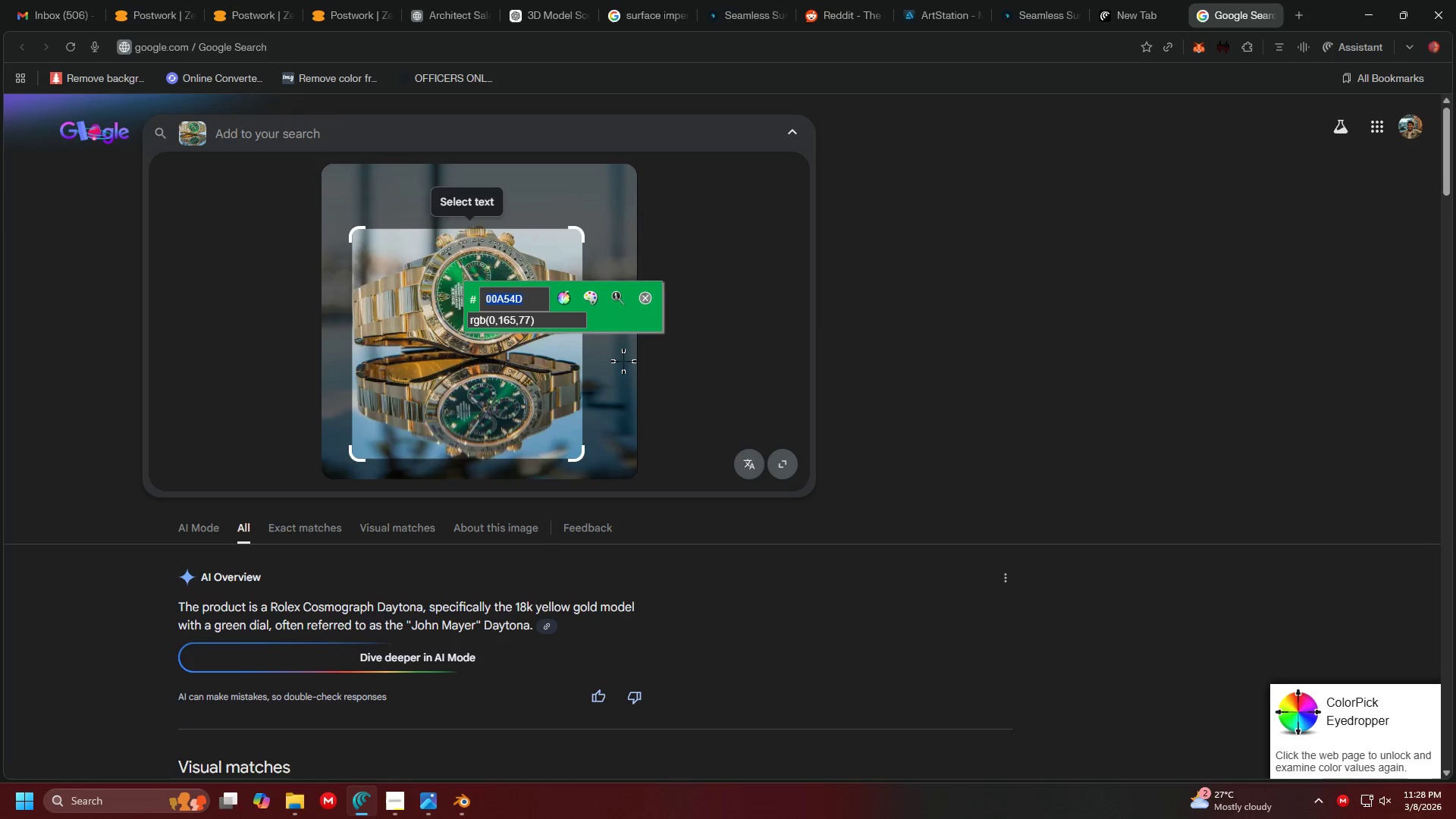 
key(Alt+Tab)
 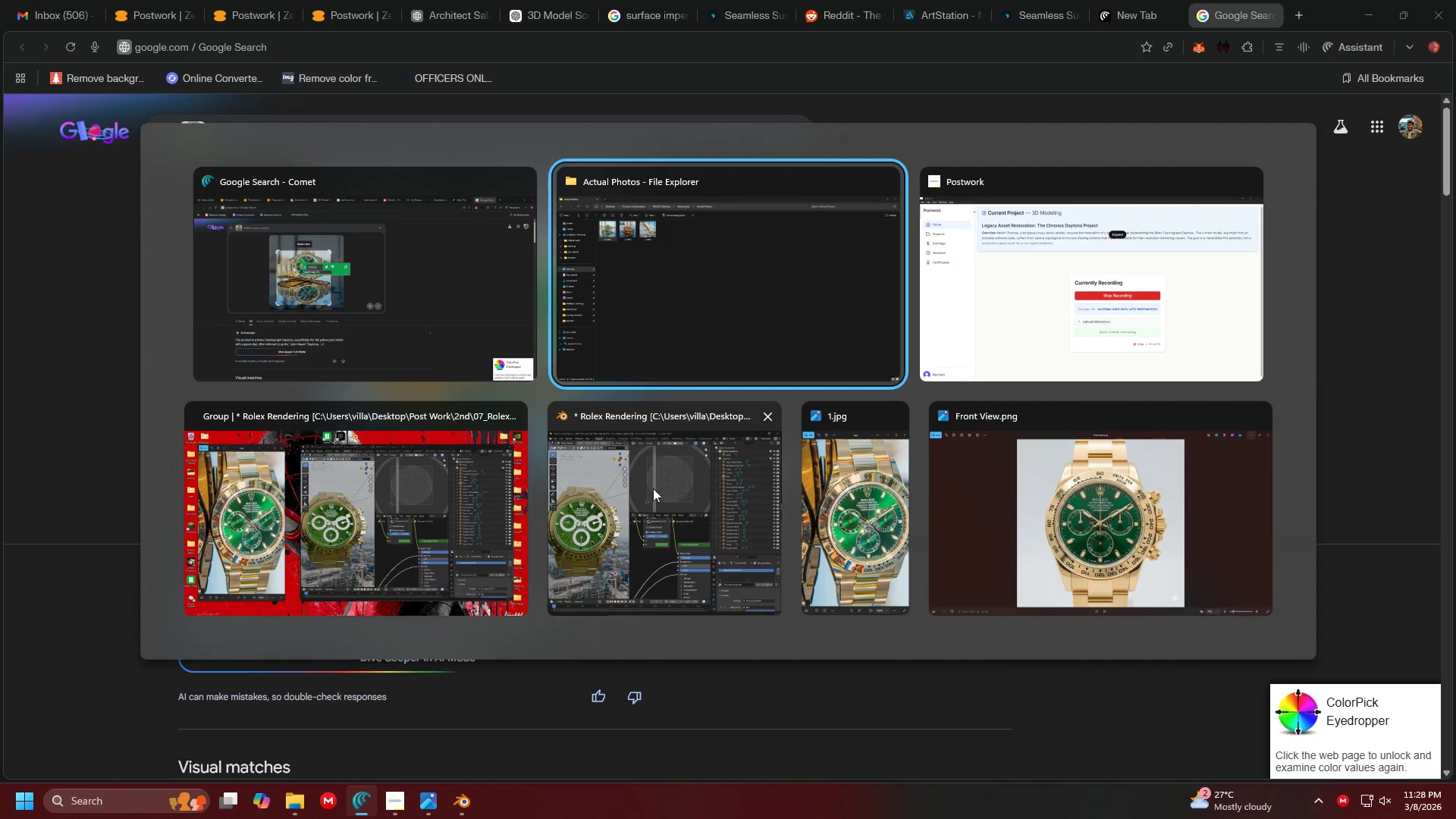 
left_click([677, 493])
 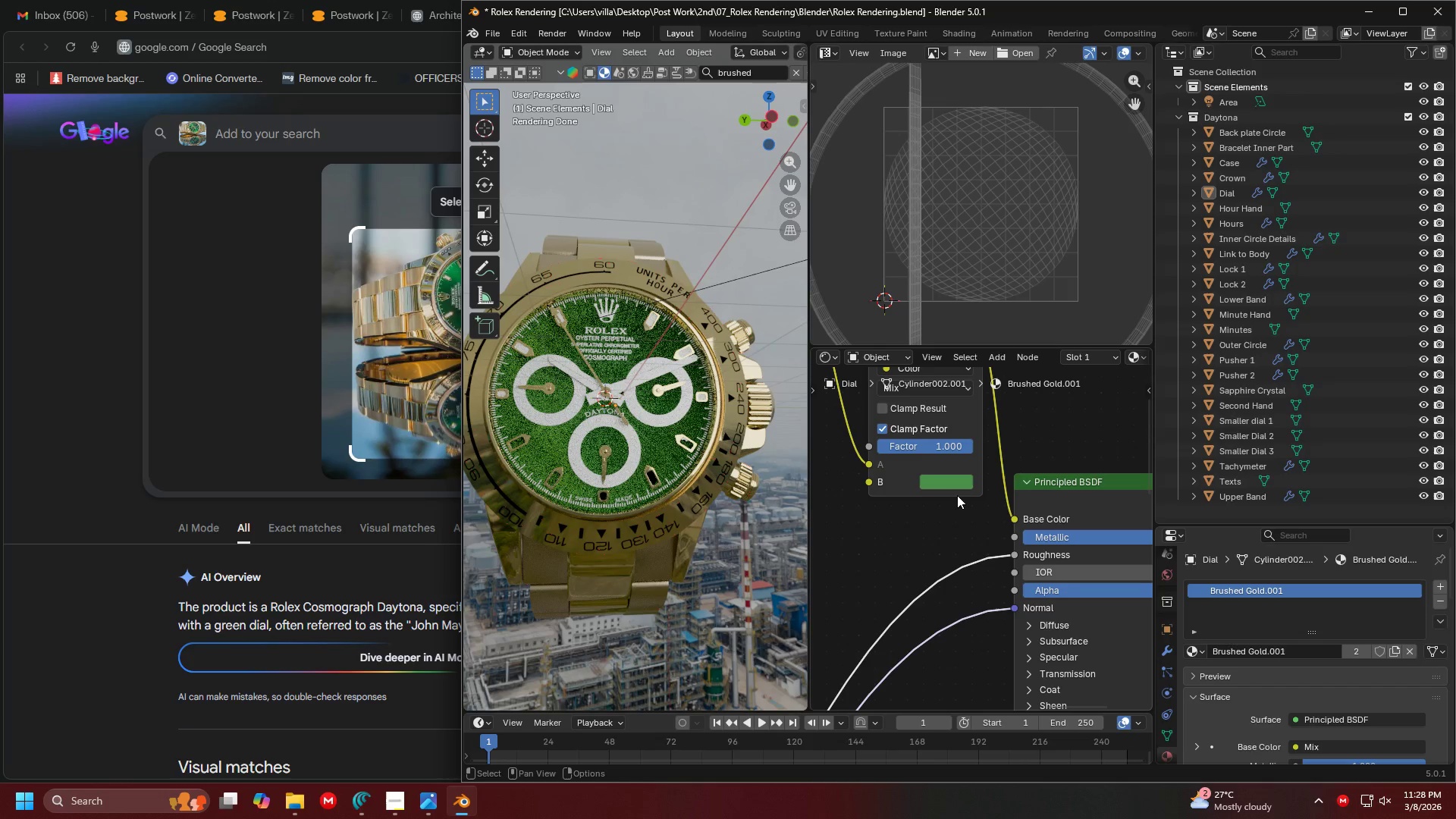 
left_click([954, 485])
 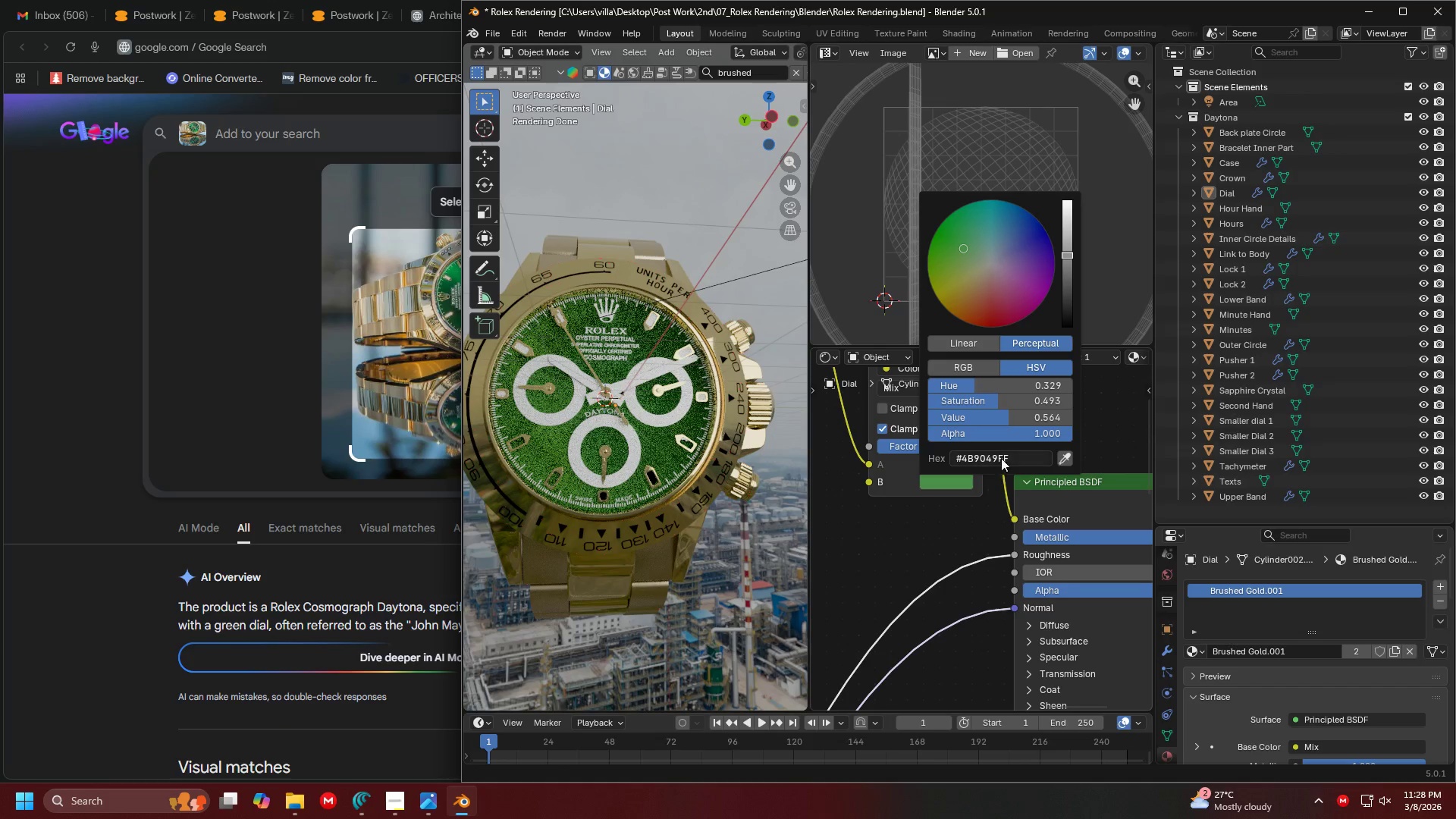 
left_click([1002, 457])
 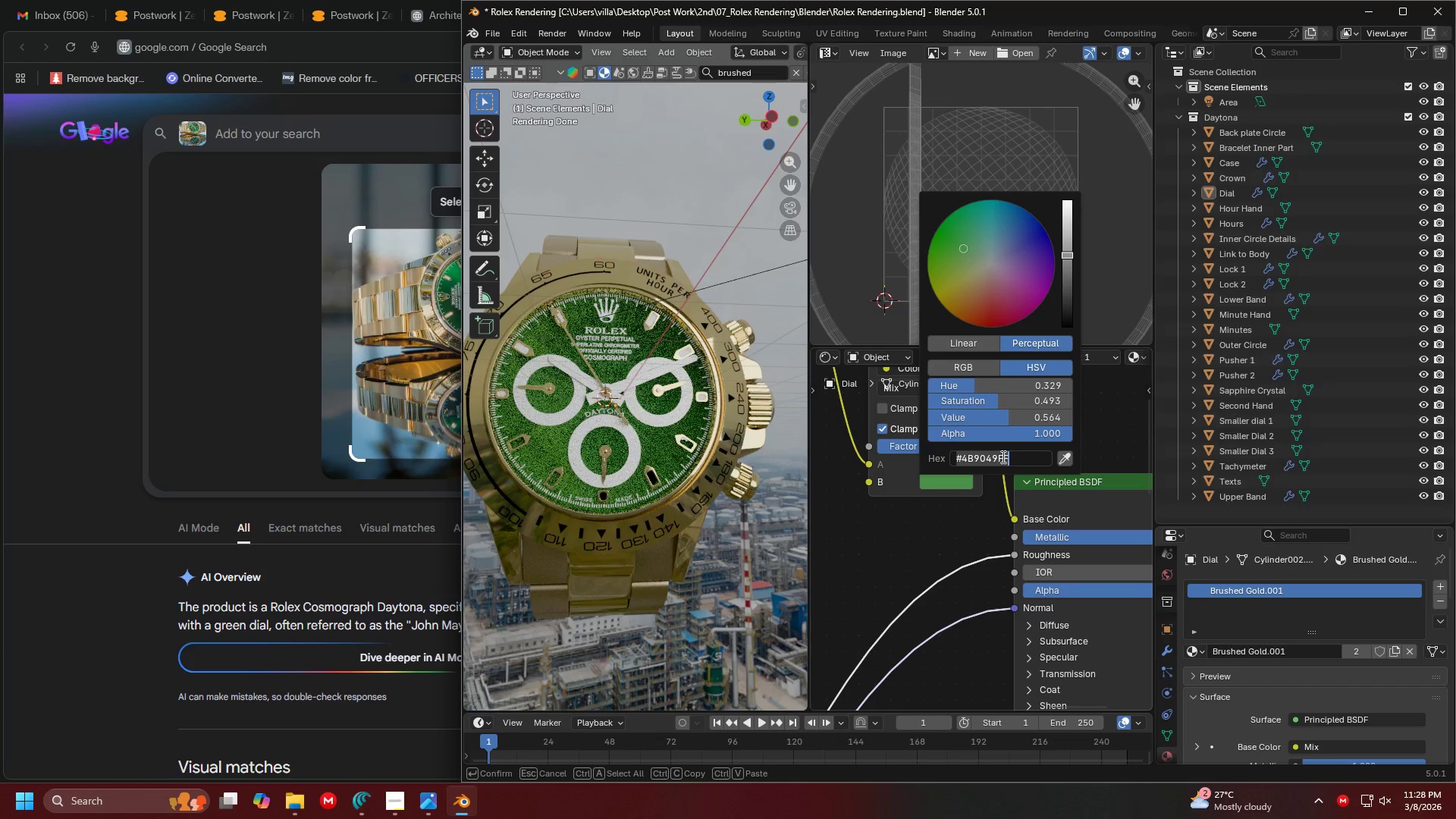 
key(Control+V)
 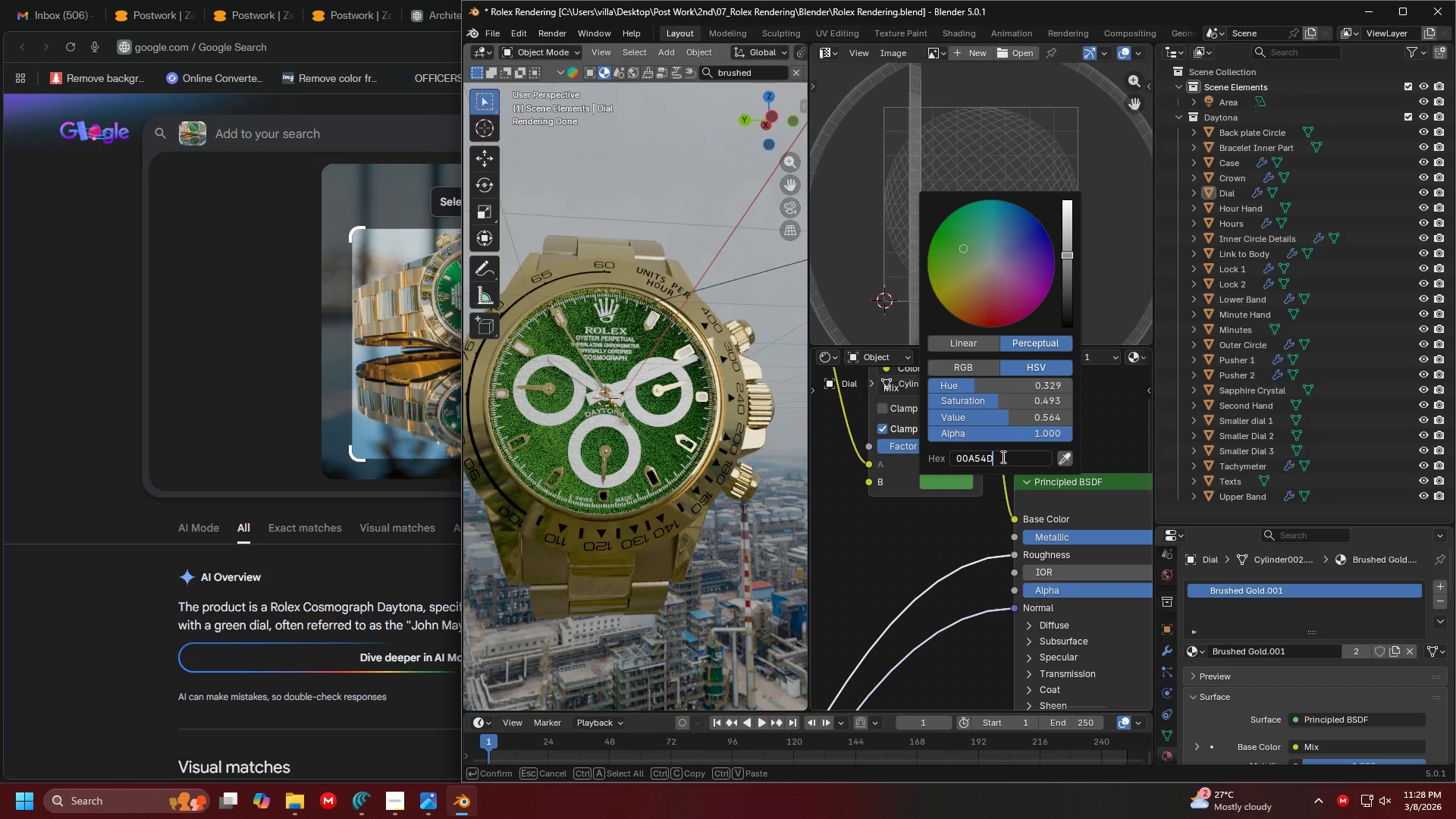 
key(Enter)
 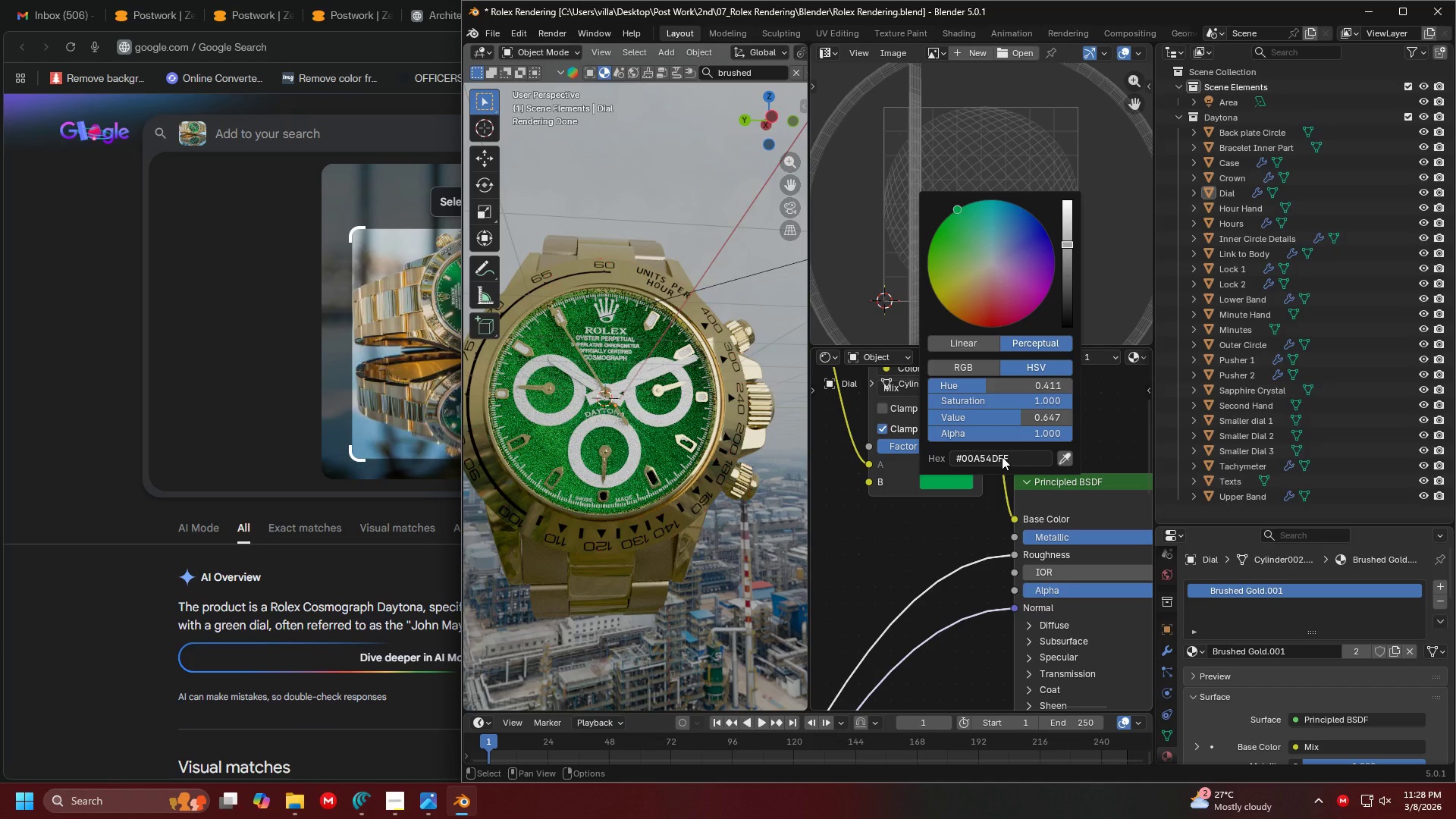 
key(Alt+Tab)
 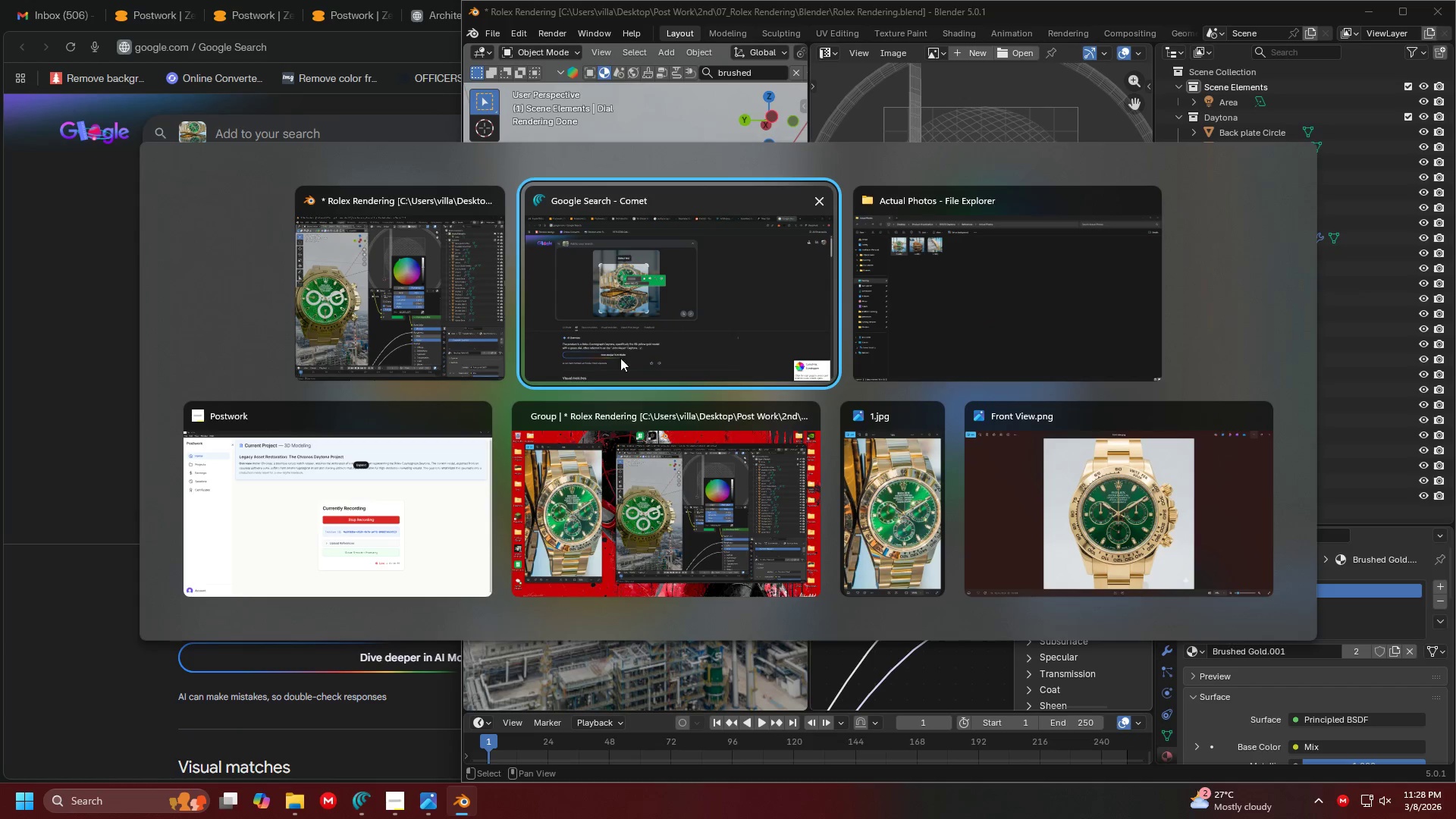 
key(Alt+AltLeft)
 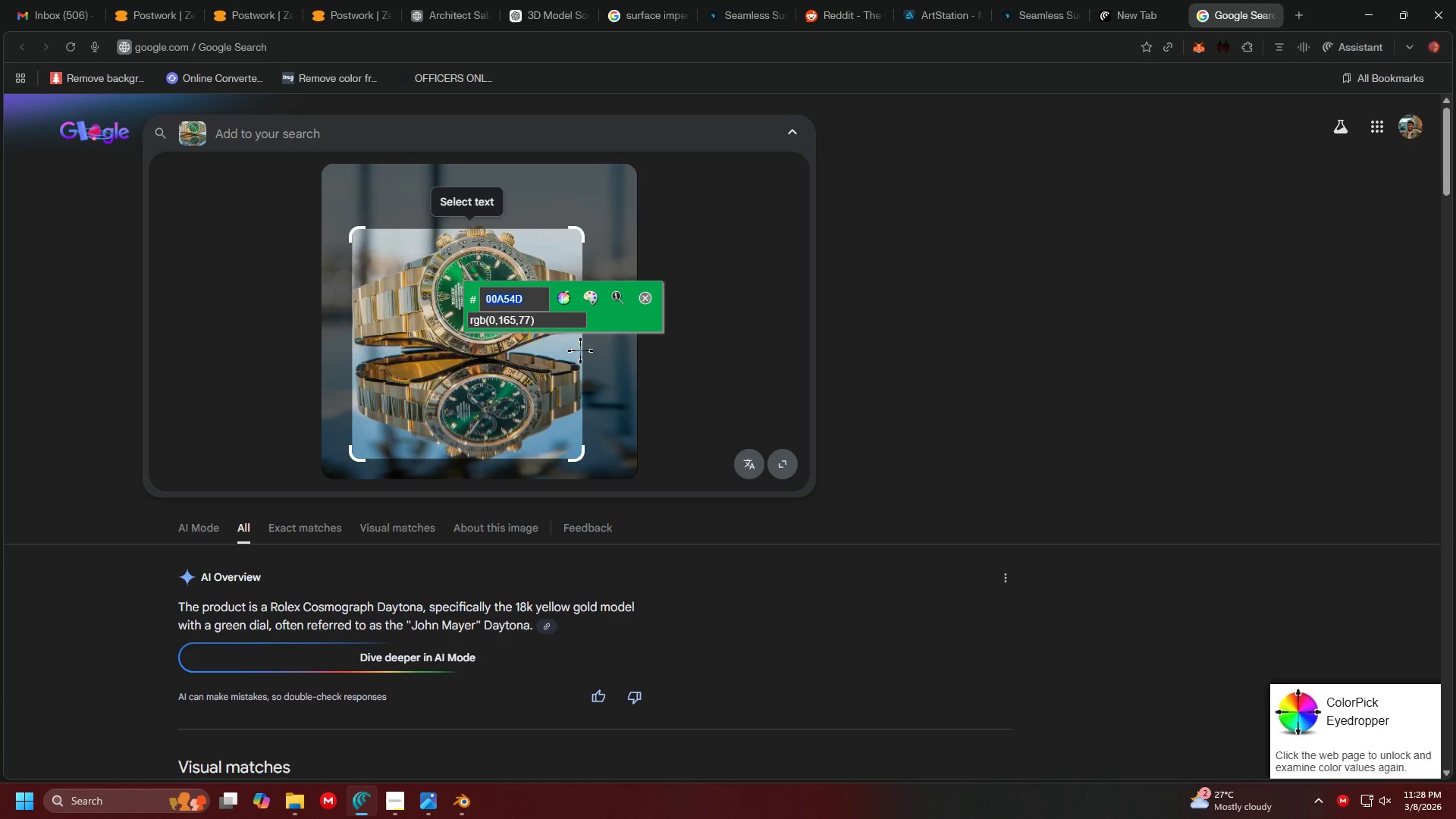 
key(Alt+Tab)
 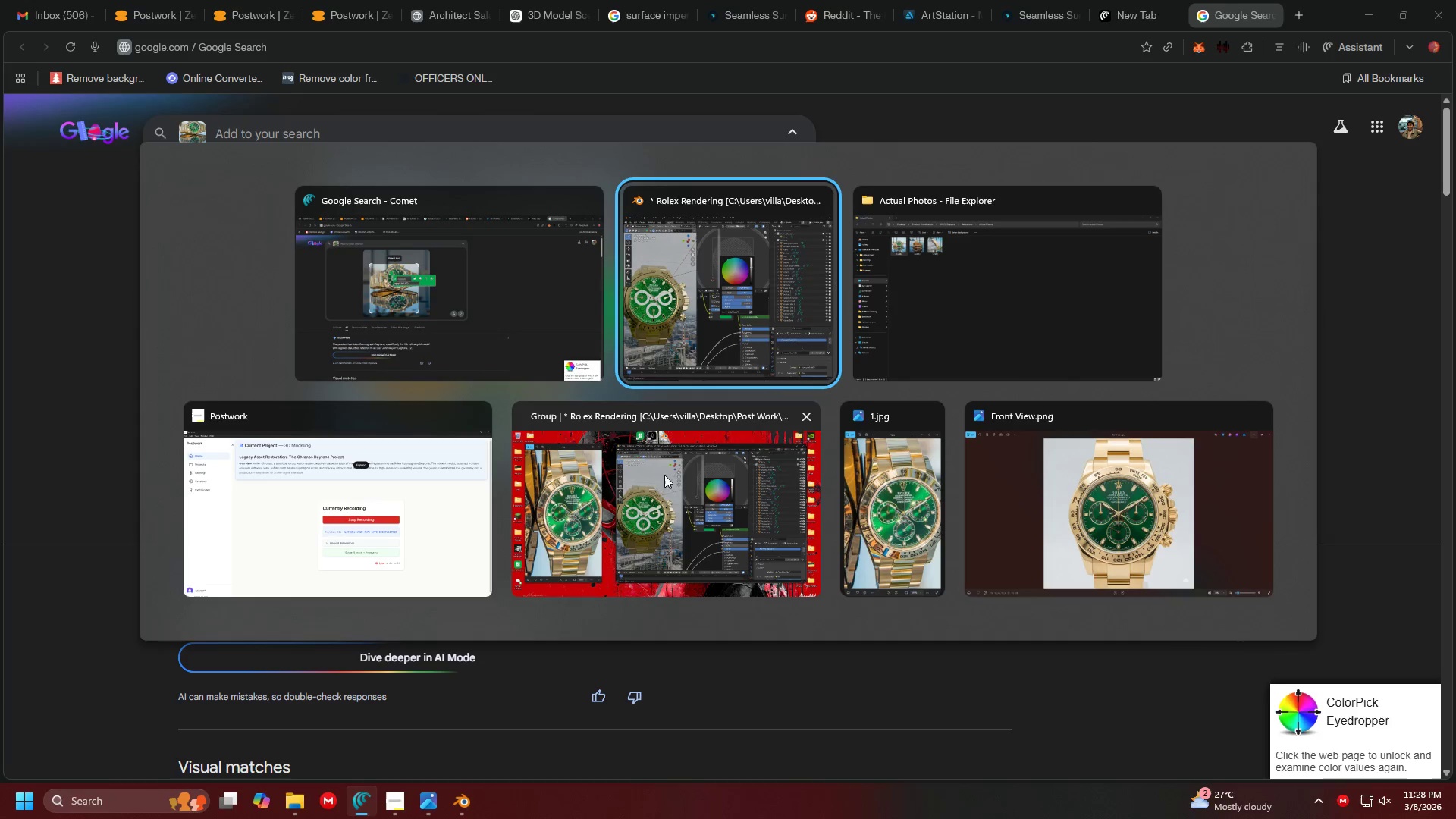 
left_click([689, 487])
 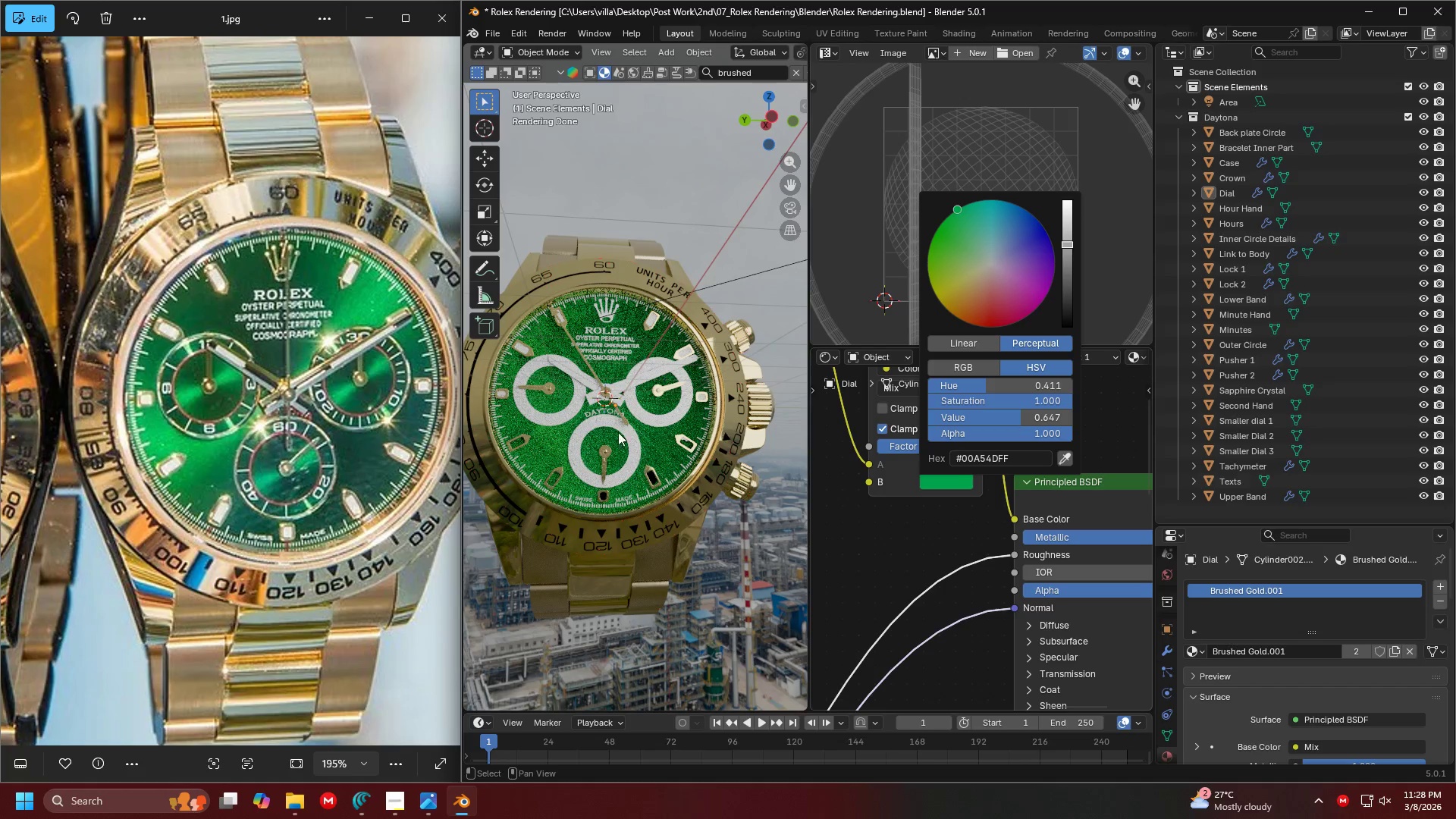 
scroll: coordinate [654, 426], scroll_direction: up, amount: 3.0
 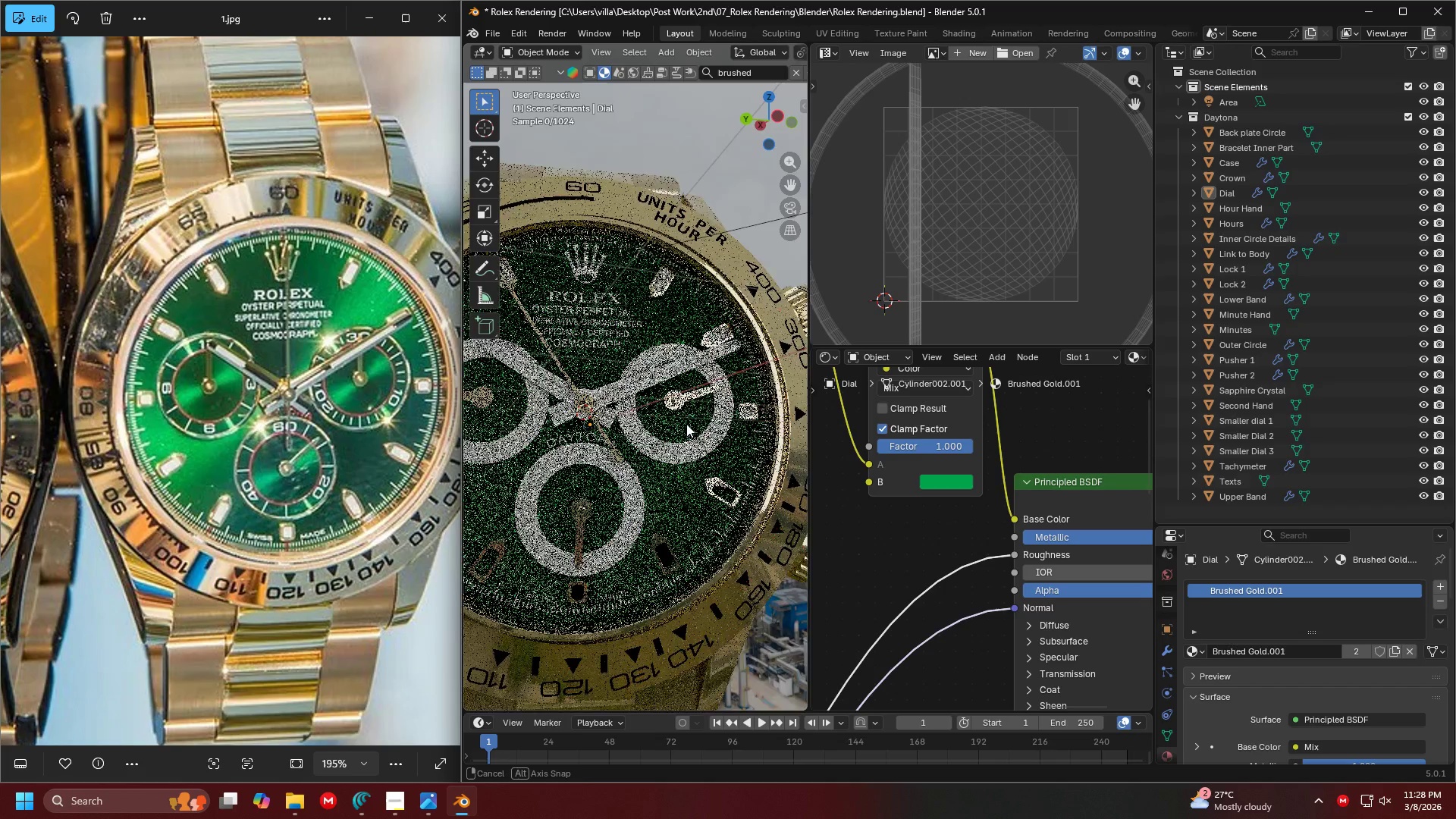 
key(Shift+ShiftLeft)
 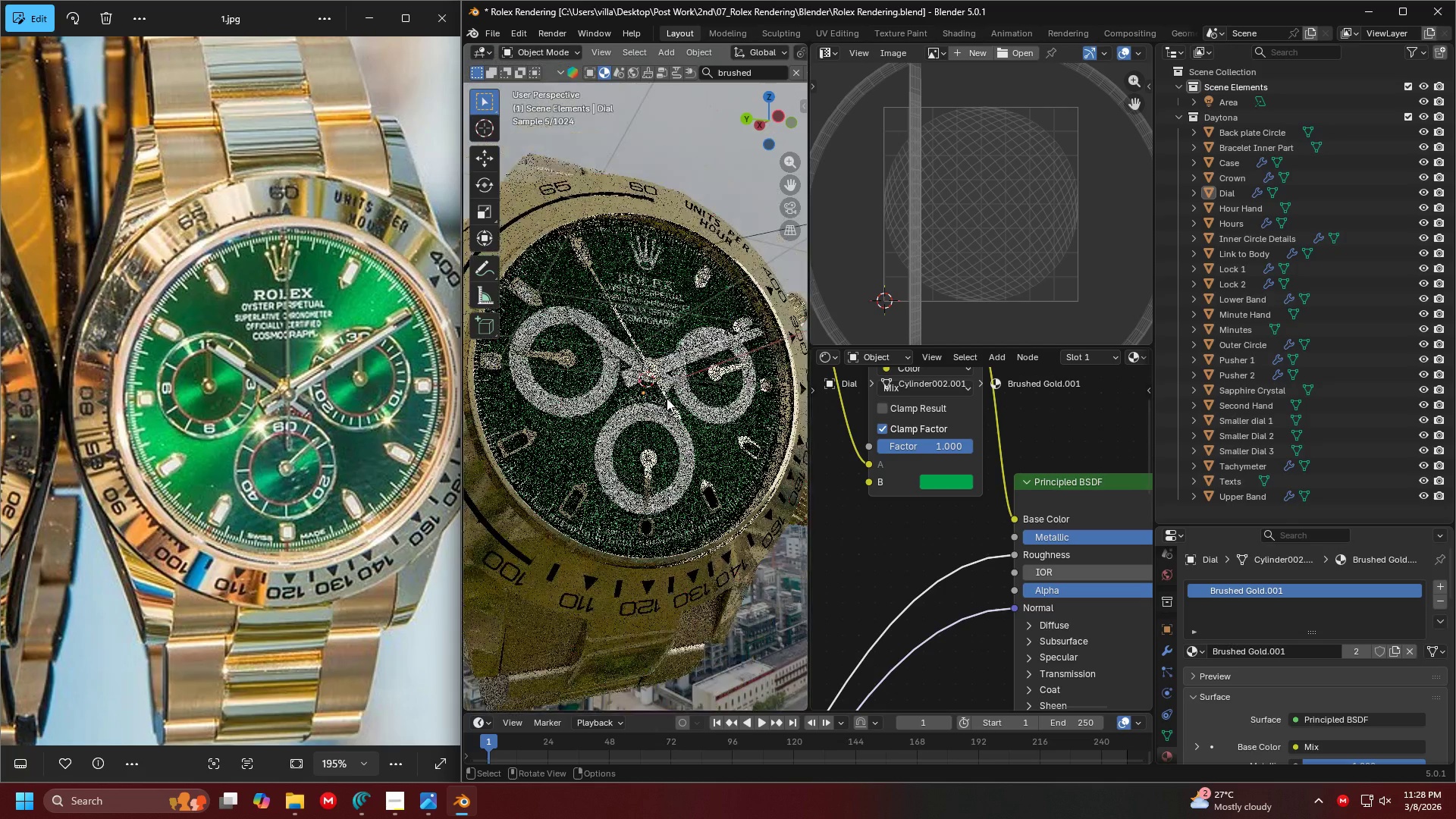 
hold_key(key=ShiftLeft, duration=0.33)
 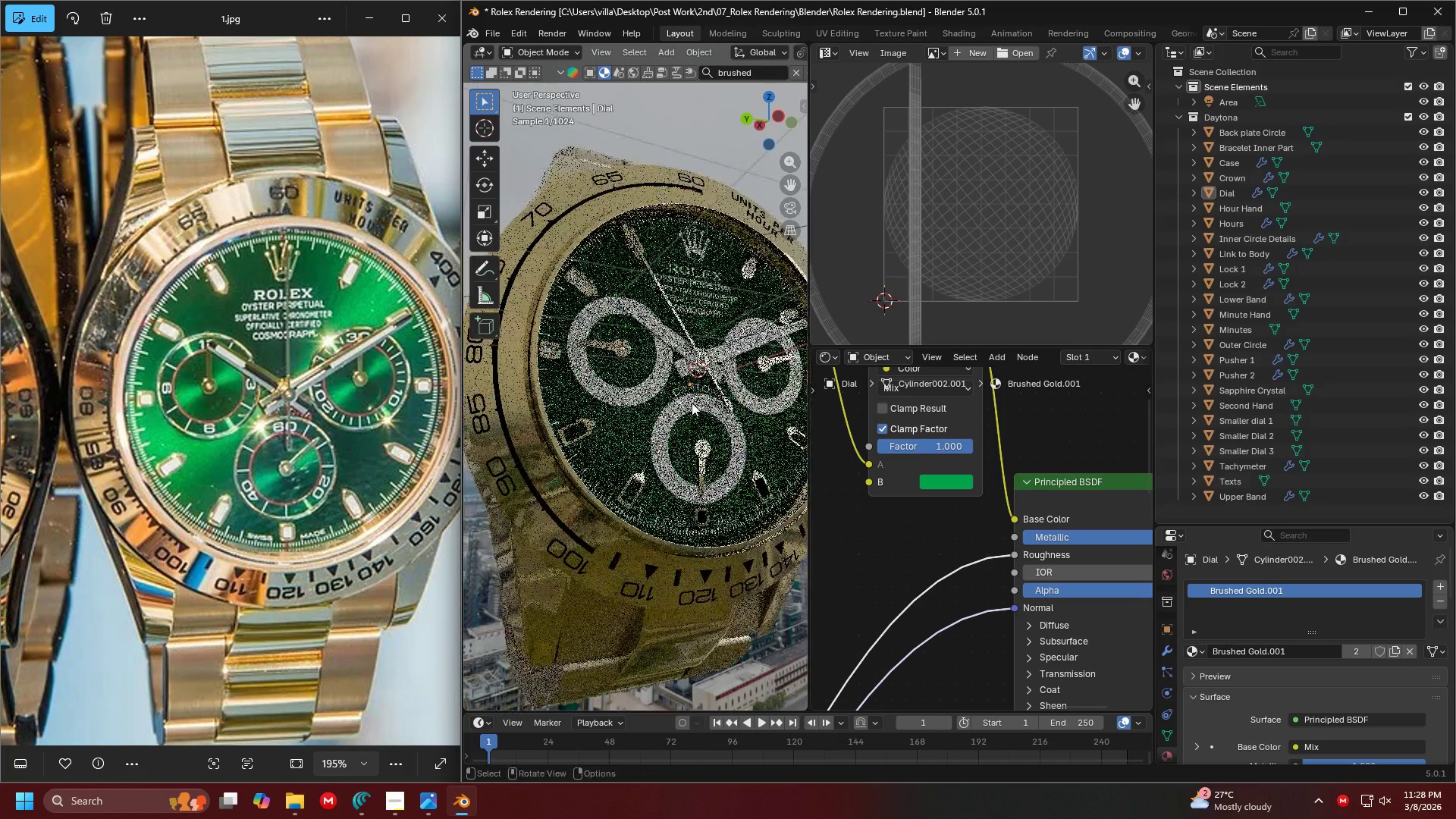 
scroll: coordinate [667, 398], scroll_direction: none, amount: 0.0
 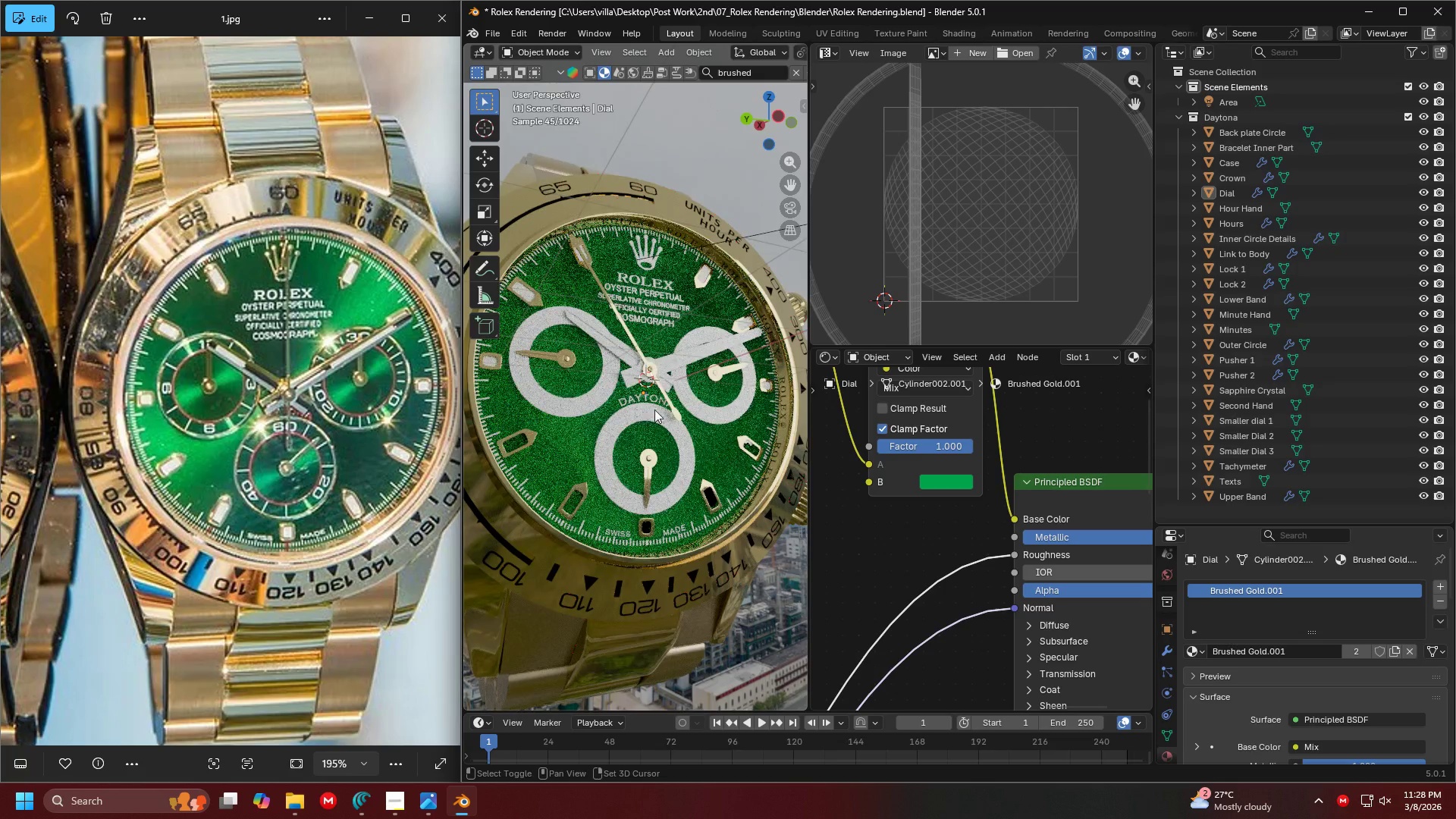 
scroll: coordinate [692, 403], scroll_direction: up, amount: 2.0
 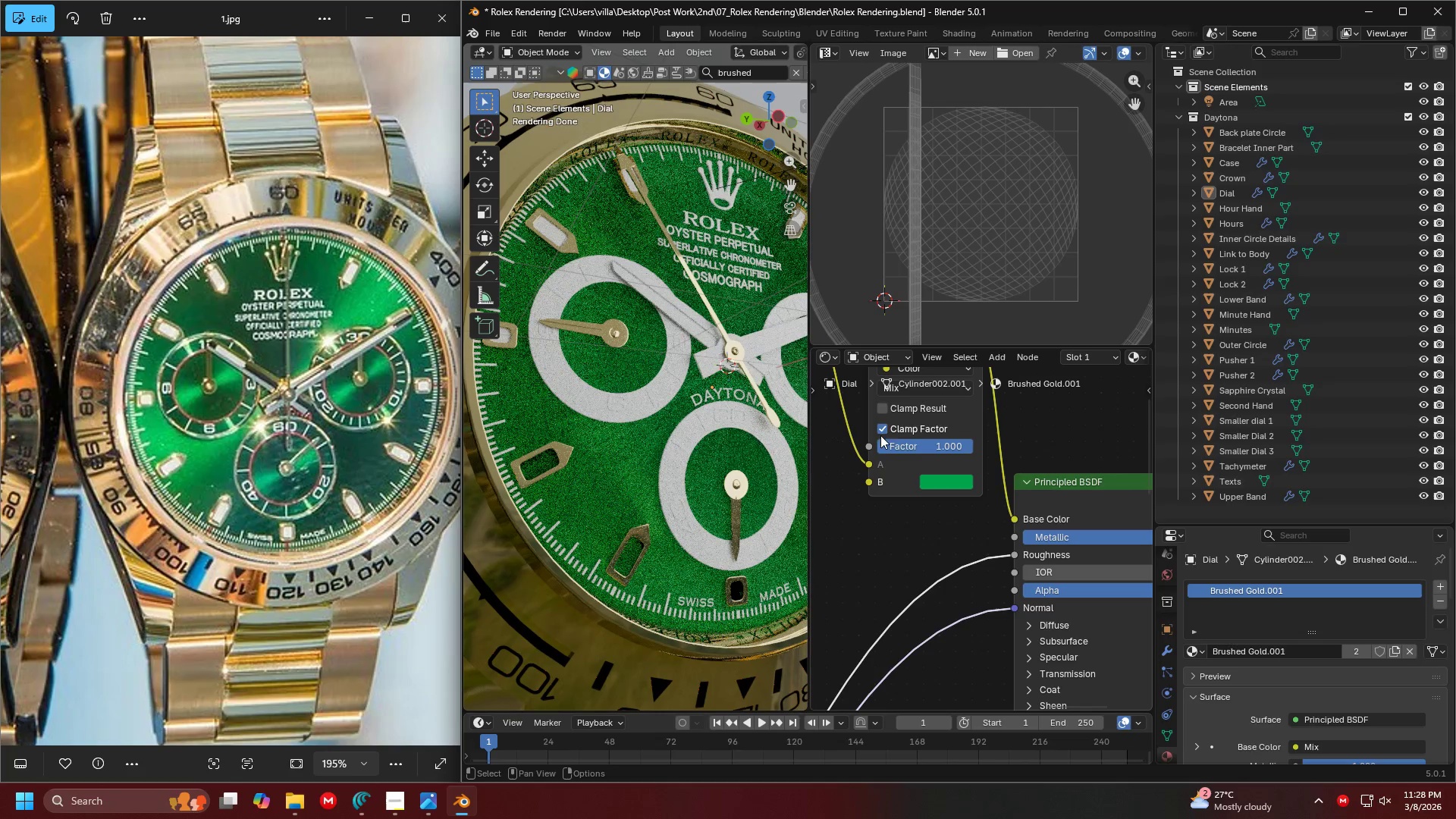 
left_click_drag(start_coordinate=[943, 448], to_coordinate=[993, 456])
 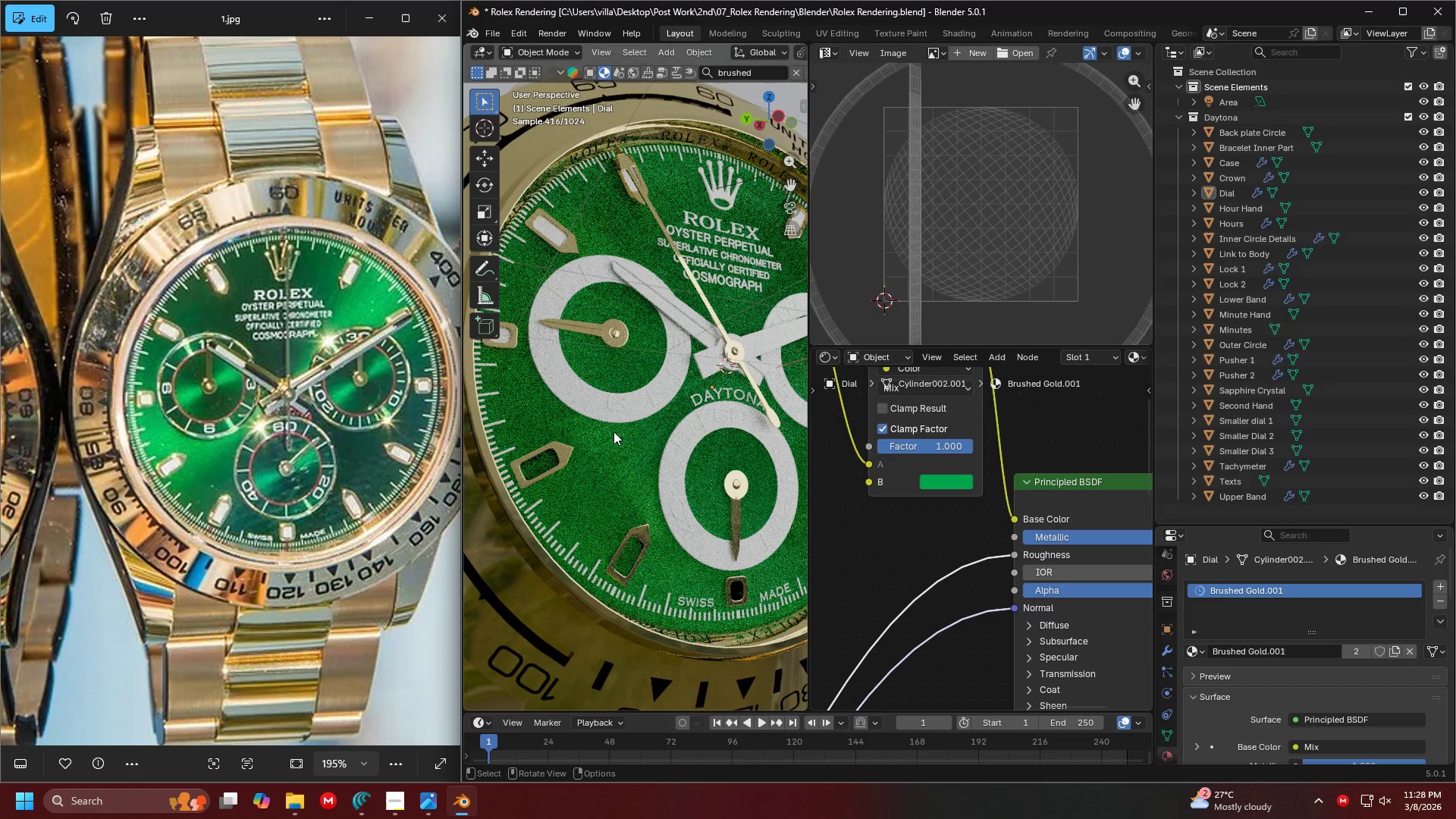 
scroll: coordinate [630, 401], scroll_direction: down, amount: 1.0
 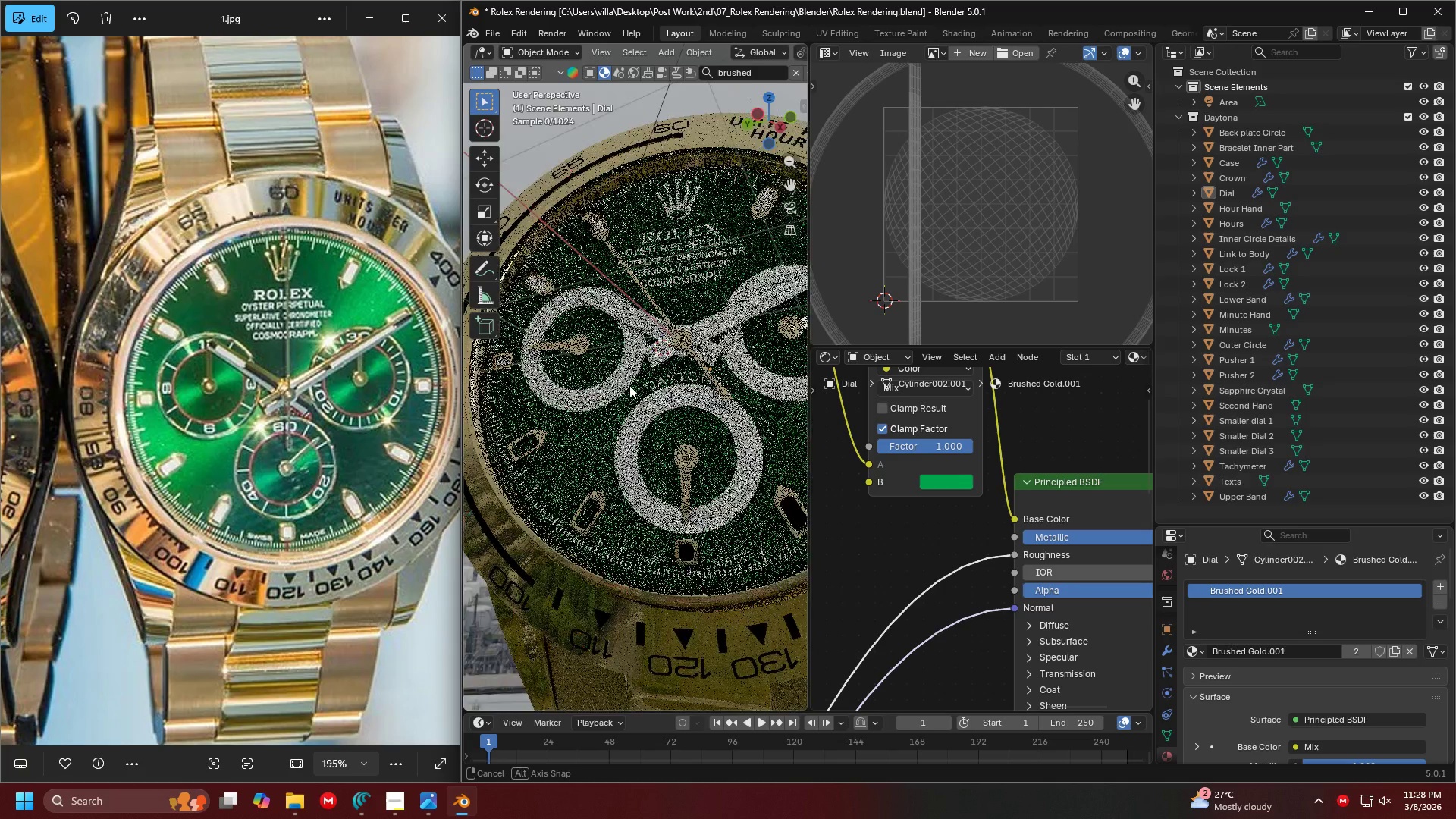 
scroll: coordinate [610, 381], scroll_direction: up, amount: 2.0
 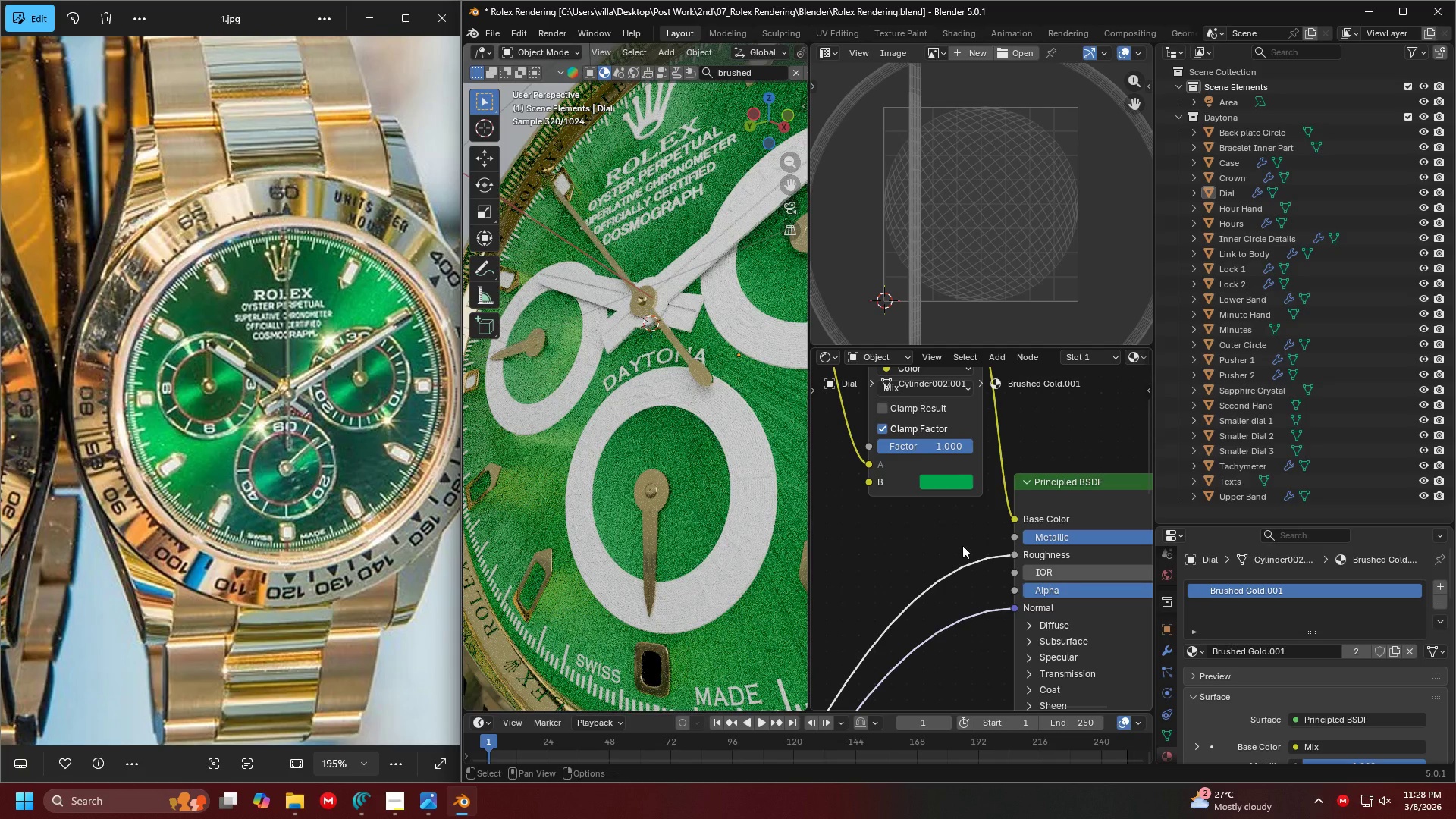 
scroll: coordinate [952, 535], scroll_direction: down, amount: 6.0
 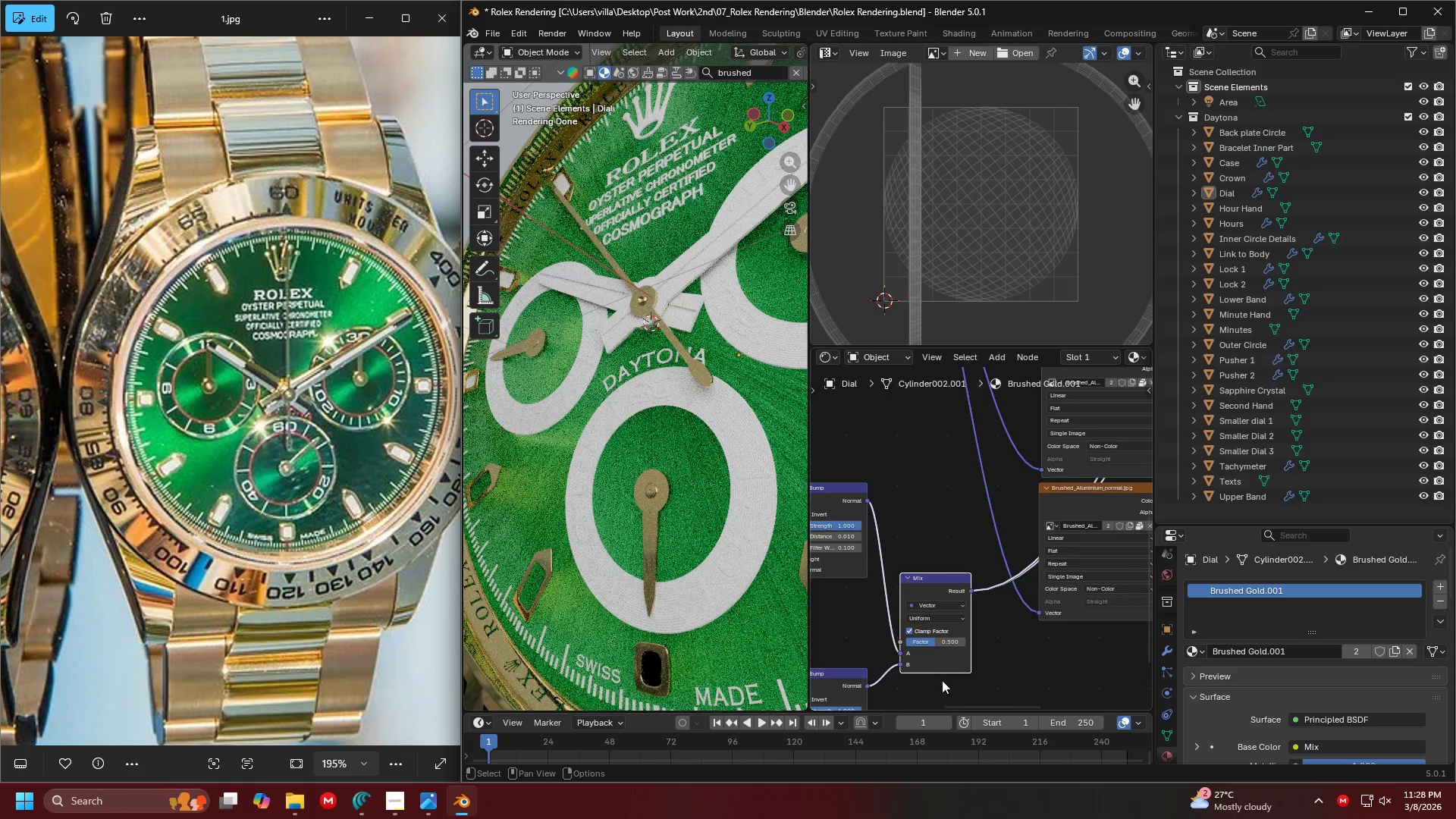 
scroll: coordinate [1042, 557], scroll_direction: up, amount: 4.0
 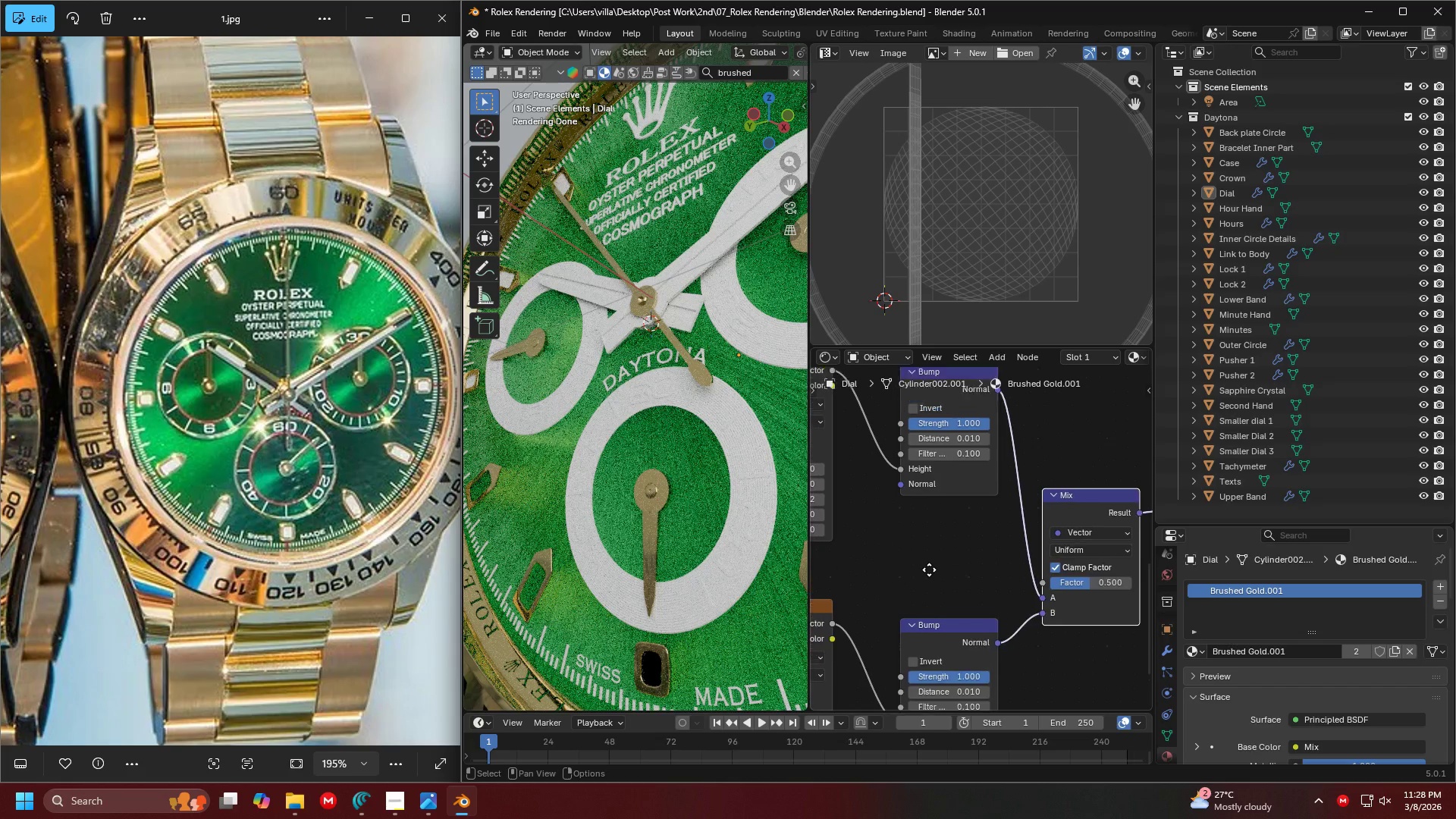 
left_click([977, 557])
 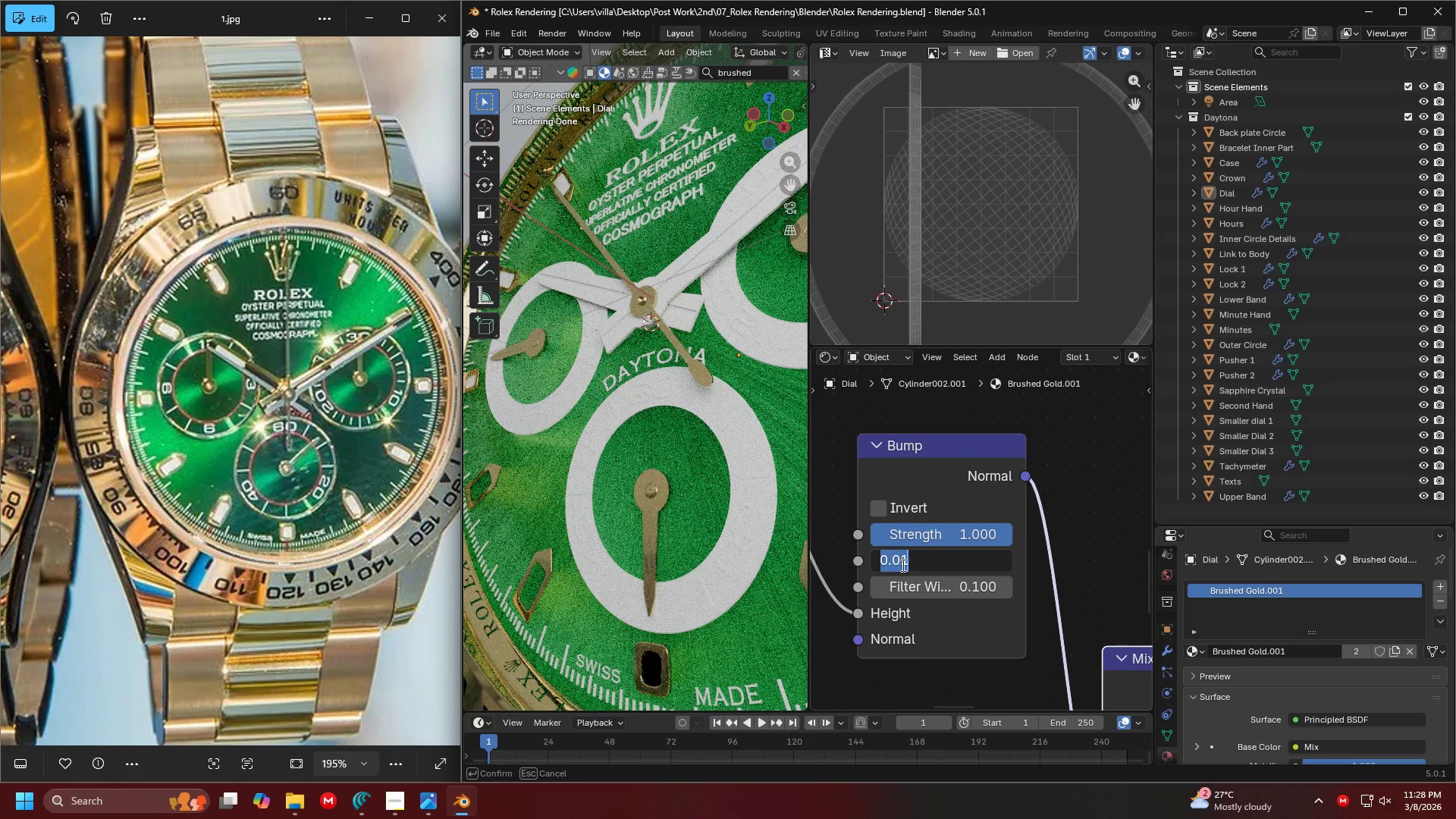 
scroll: coordinate [975, 601], scroll_direction: up, amount: 8.0
 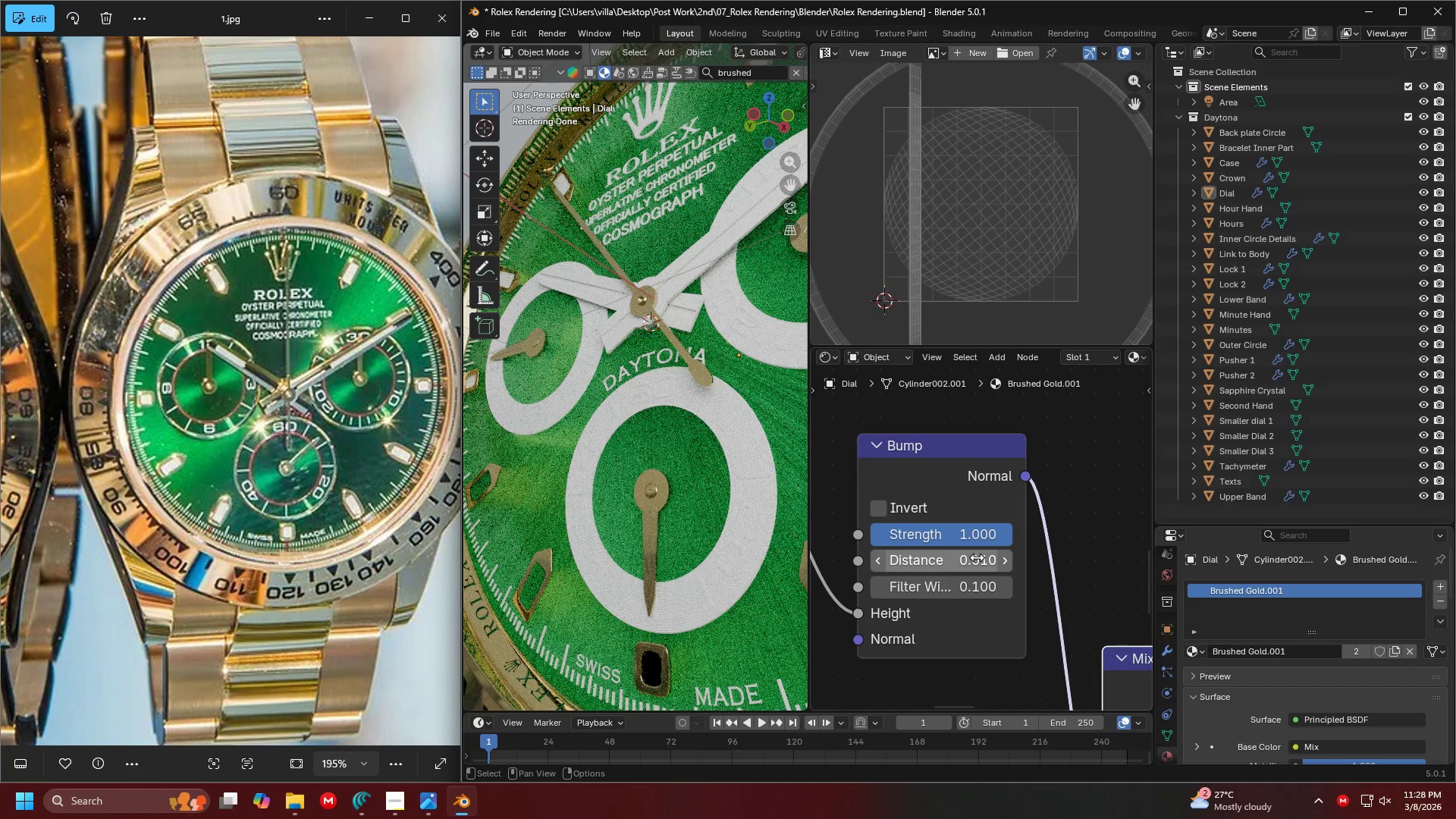 
left_click([912, 560])
 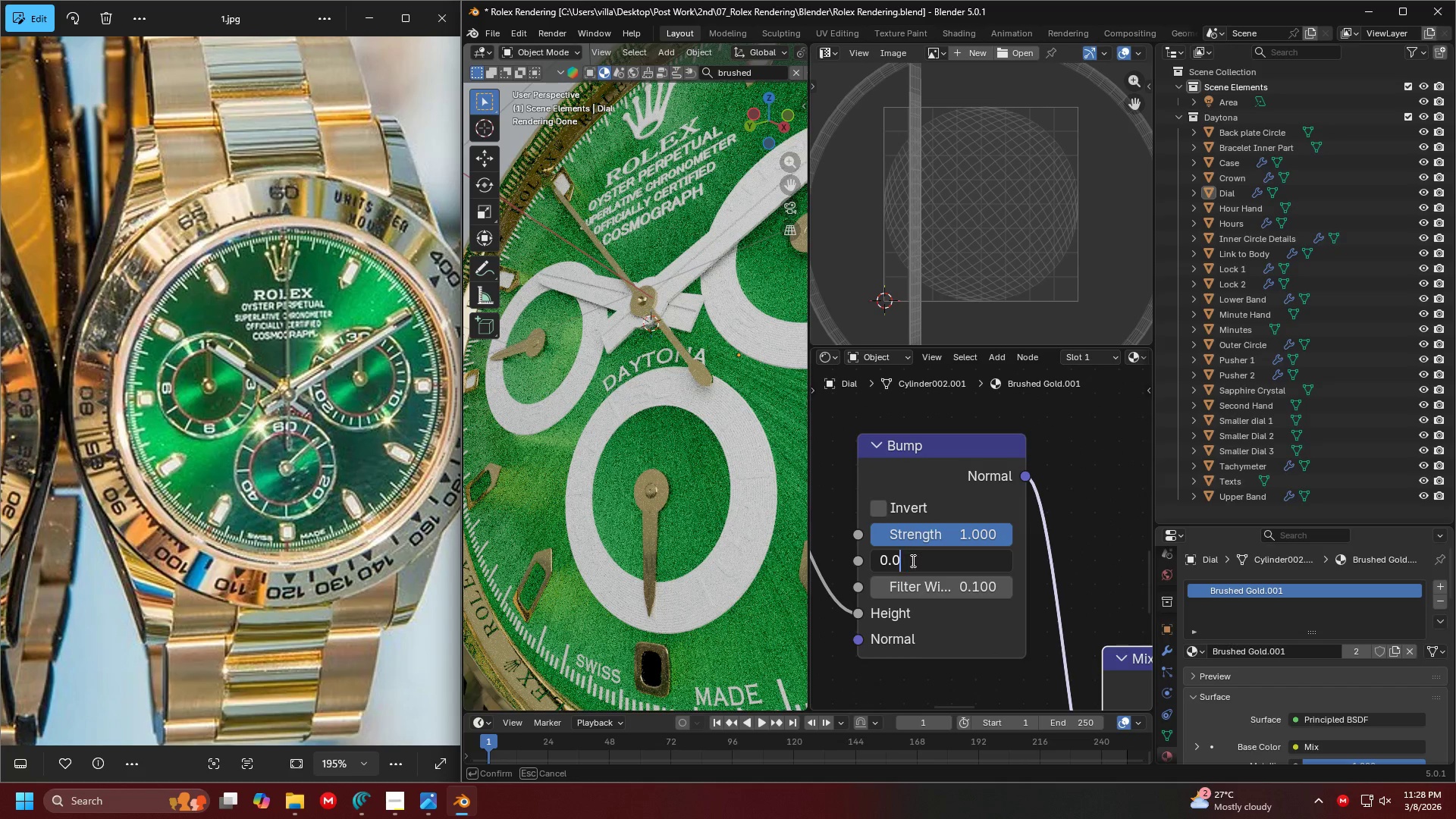 
key(Backspace)
 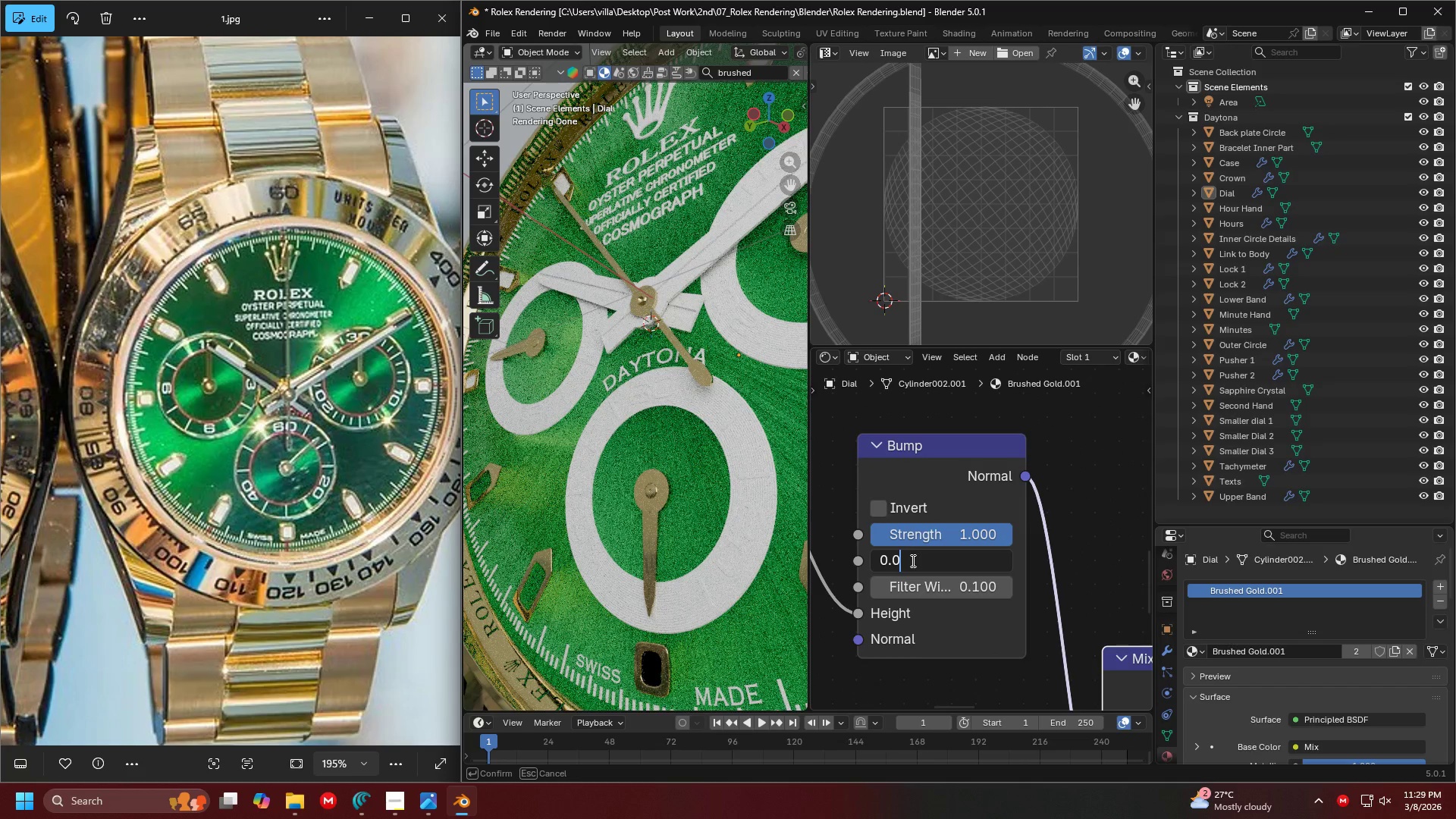 
key(5)
 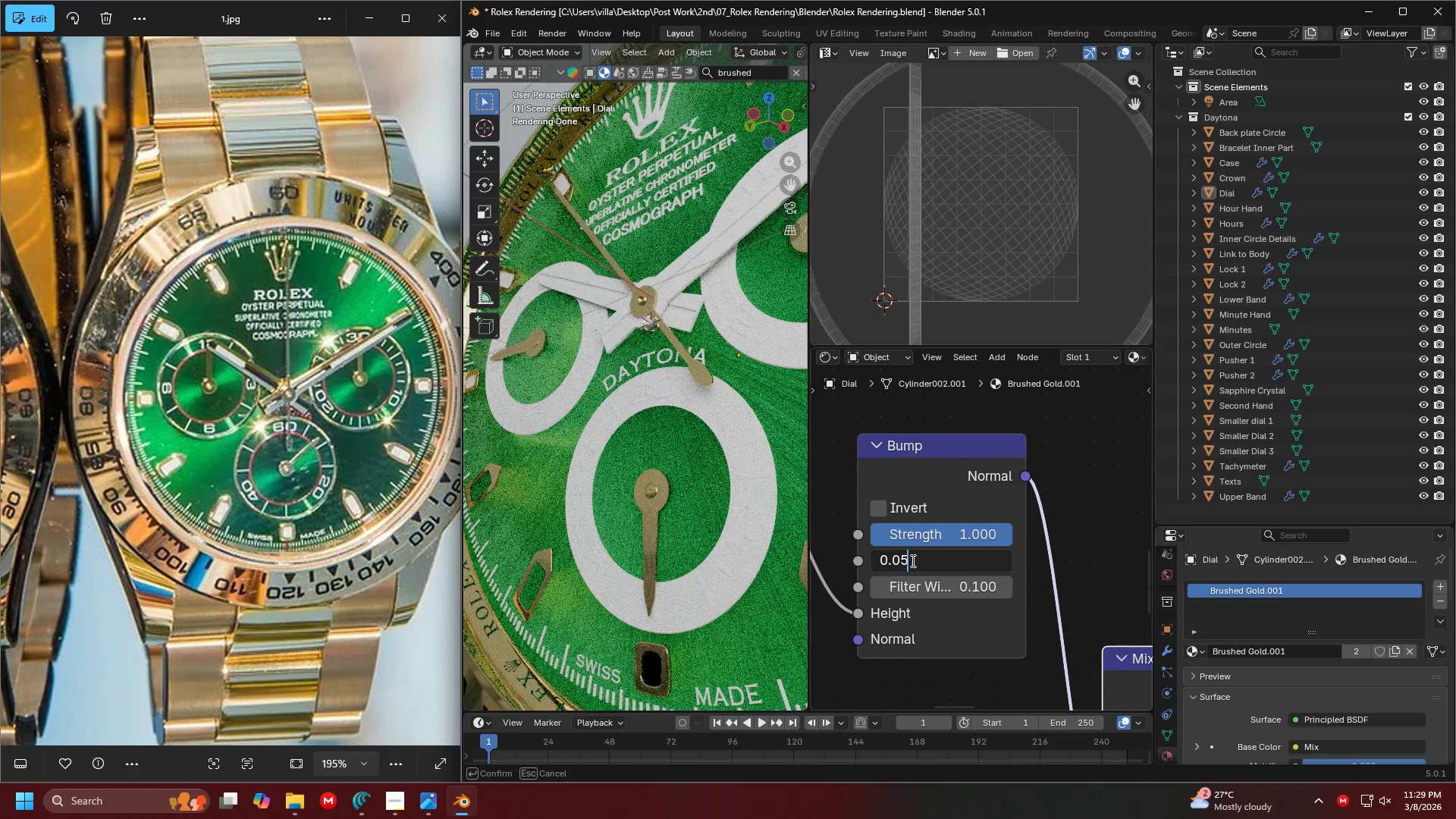 
key(Enter)
 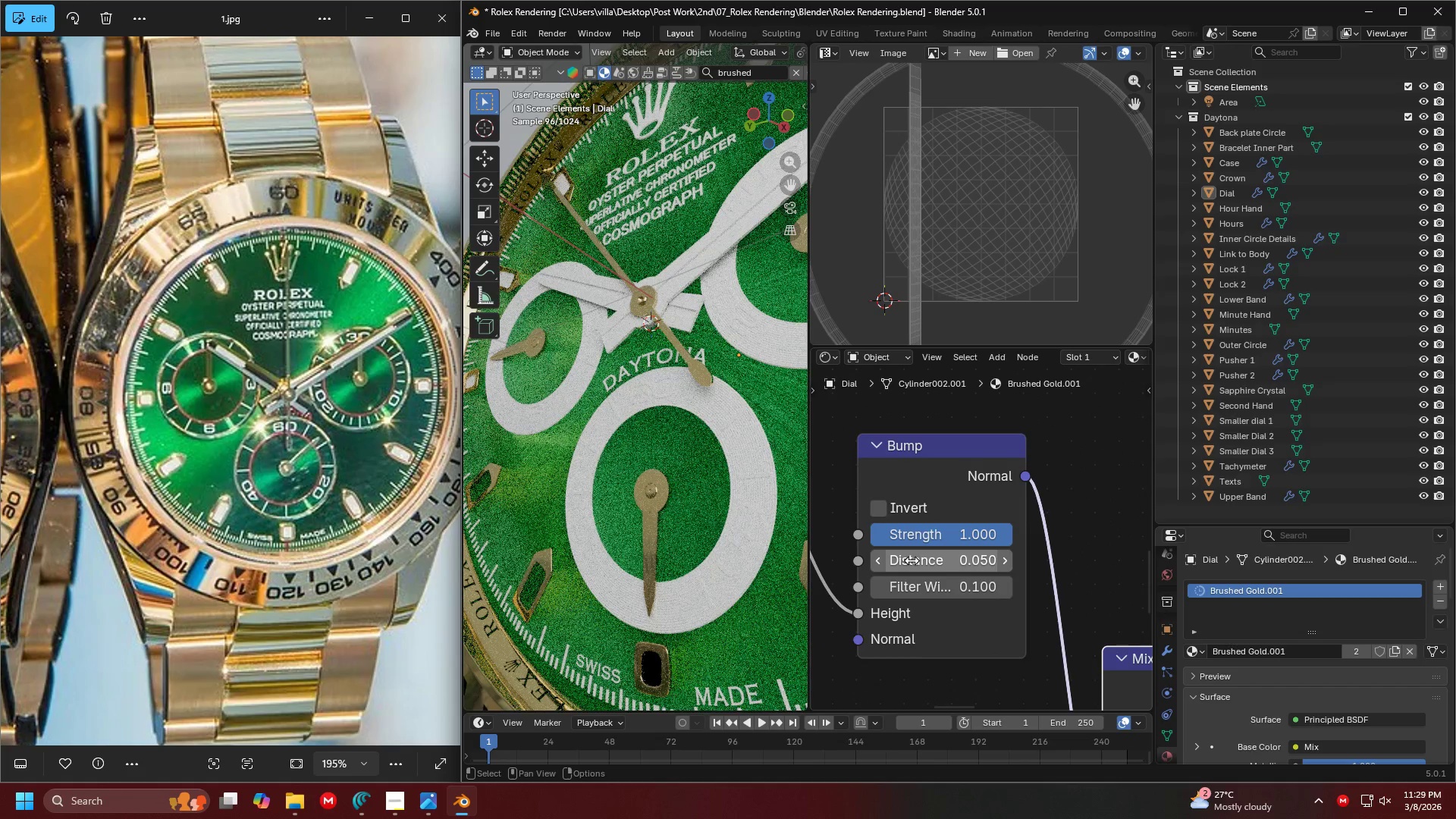 
key(Shift+ShiftLeft)
 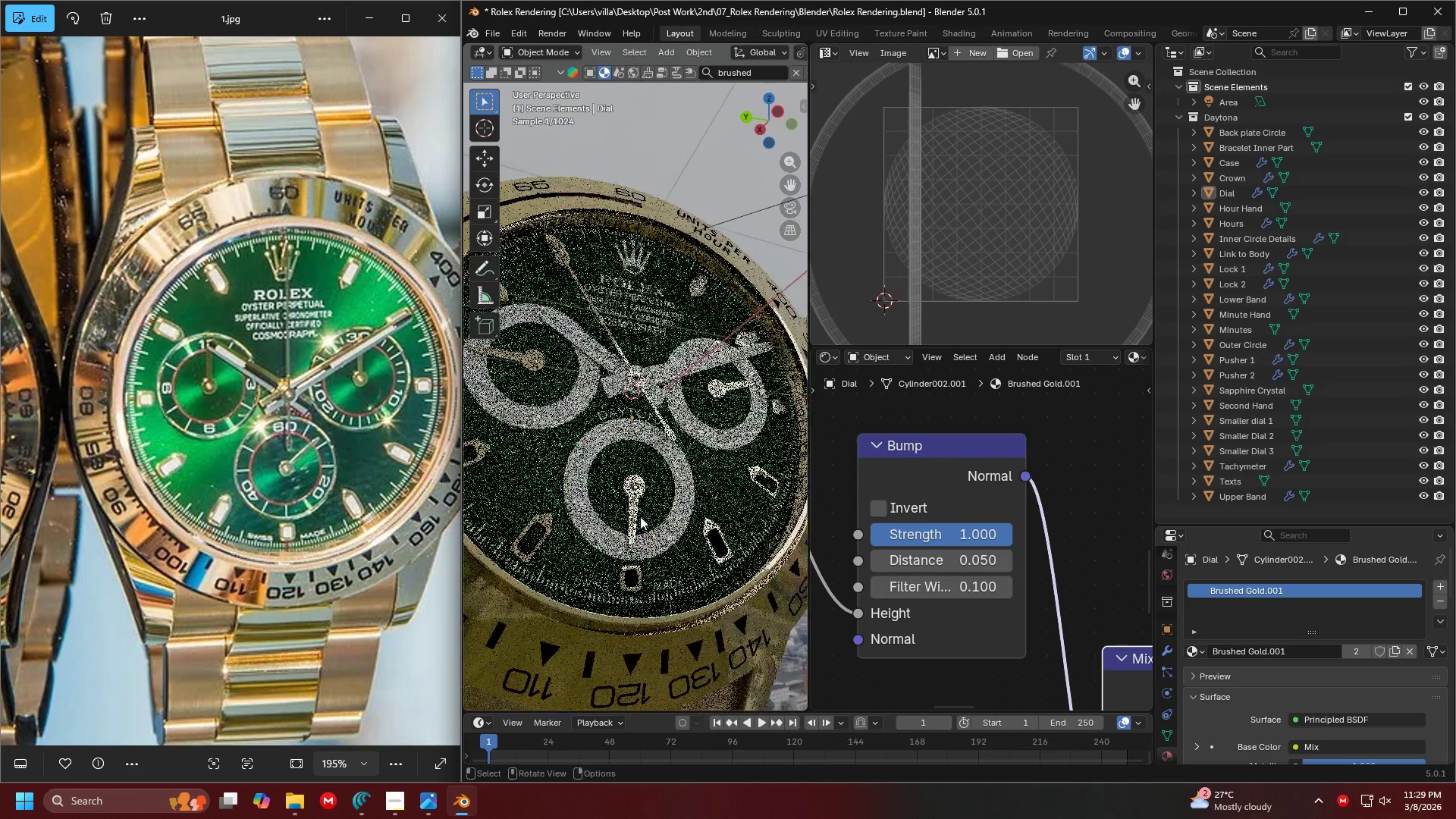 
scroll: coordinate [660, 521], scroll_direction: down, amount: 1.0
 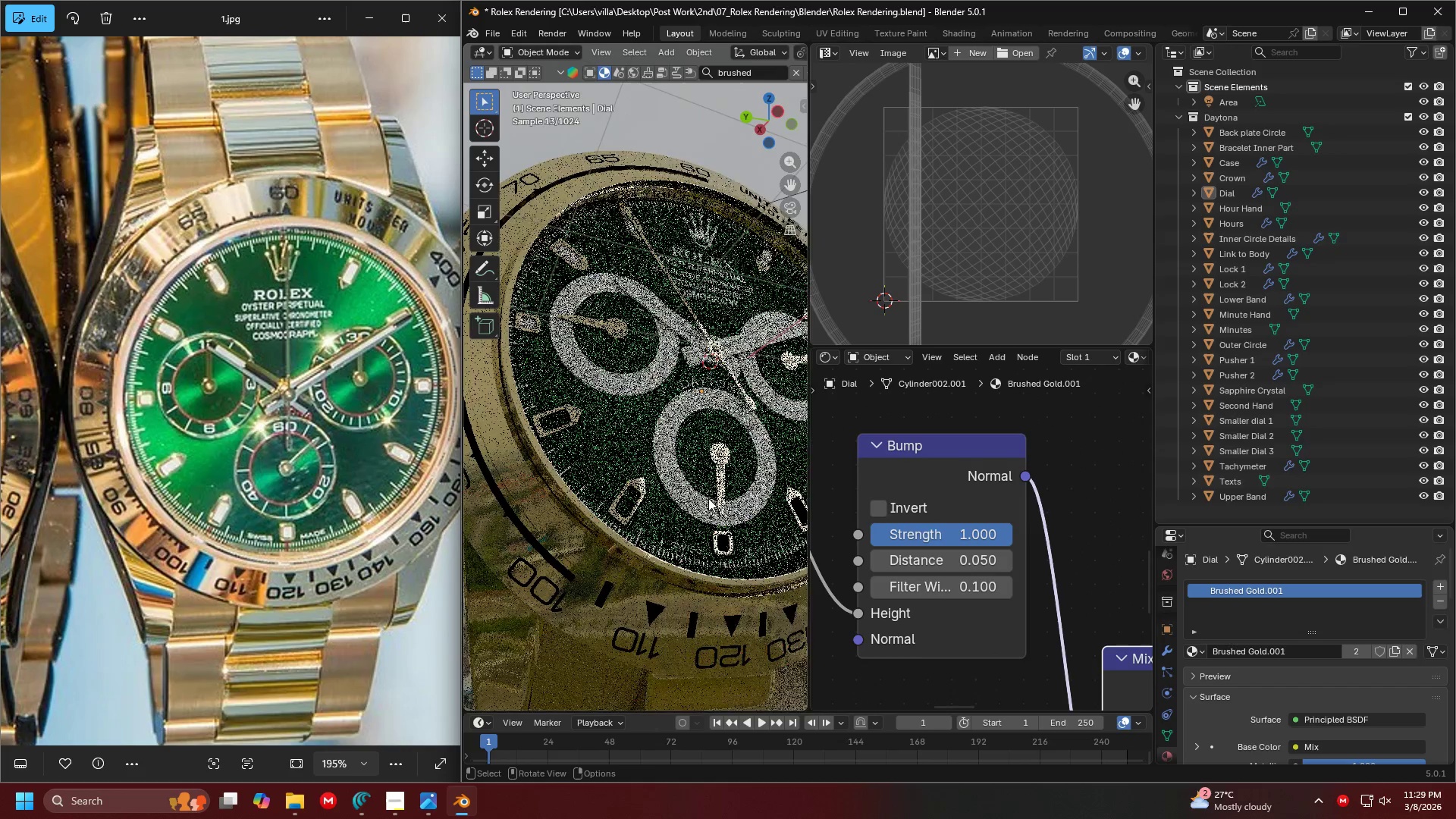 
scroll: coordinate [664, 535], scroll_direction: up, amount: 4.0
 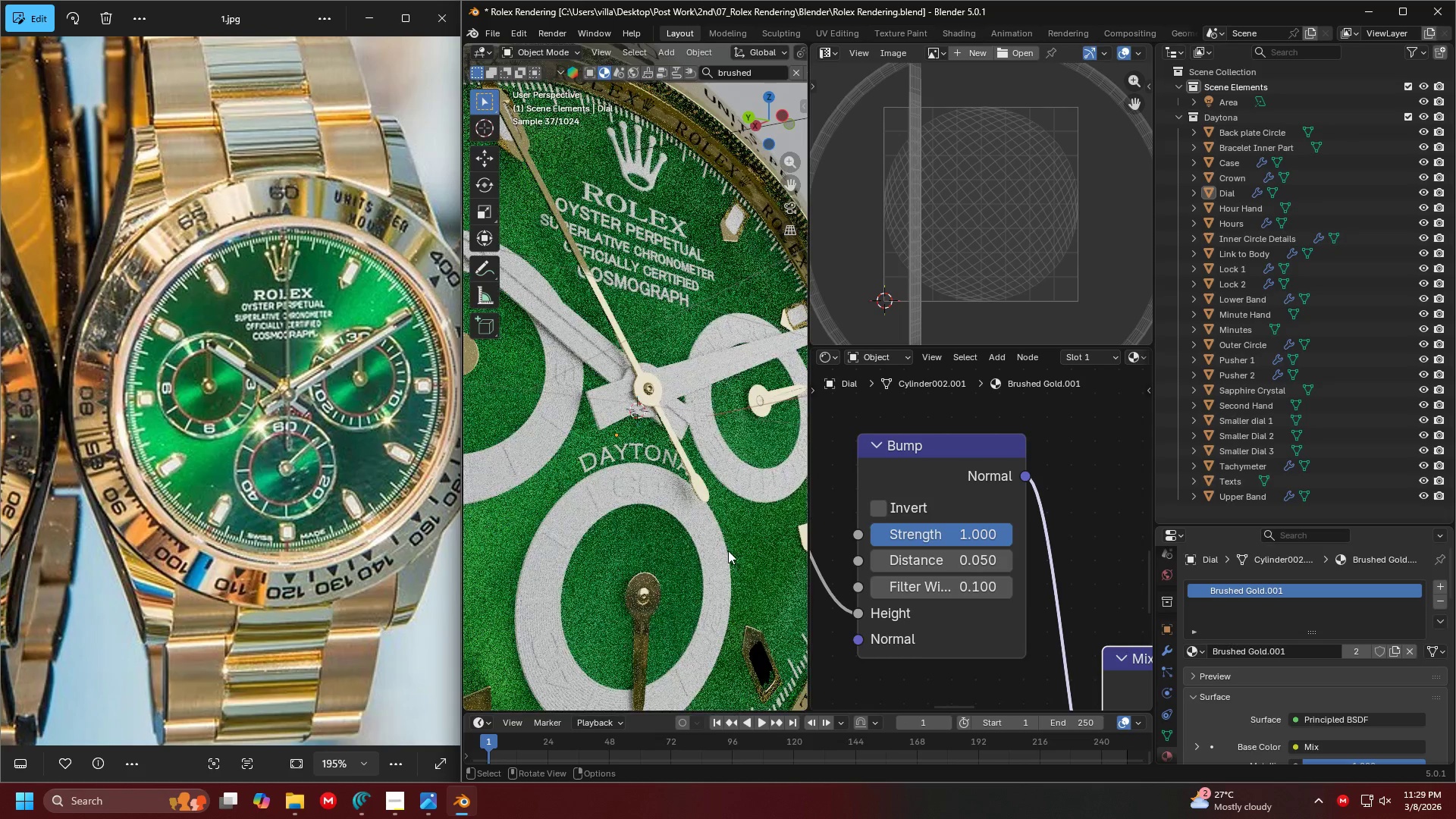 
scroll: coordinate [952, 499], scroll_direction: down, amount: 16.0
 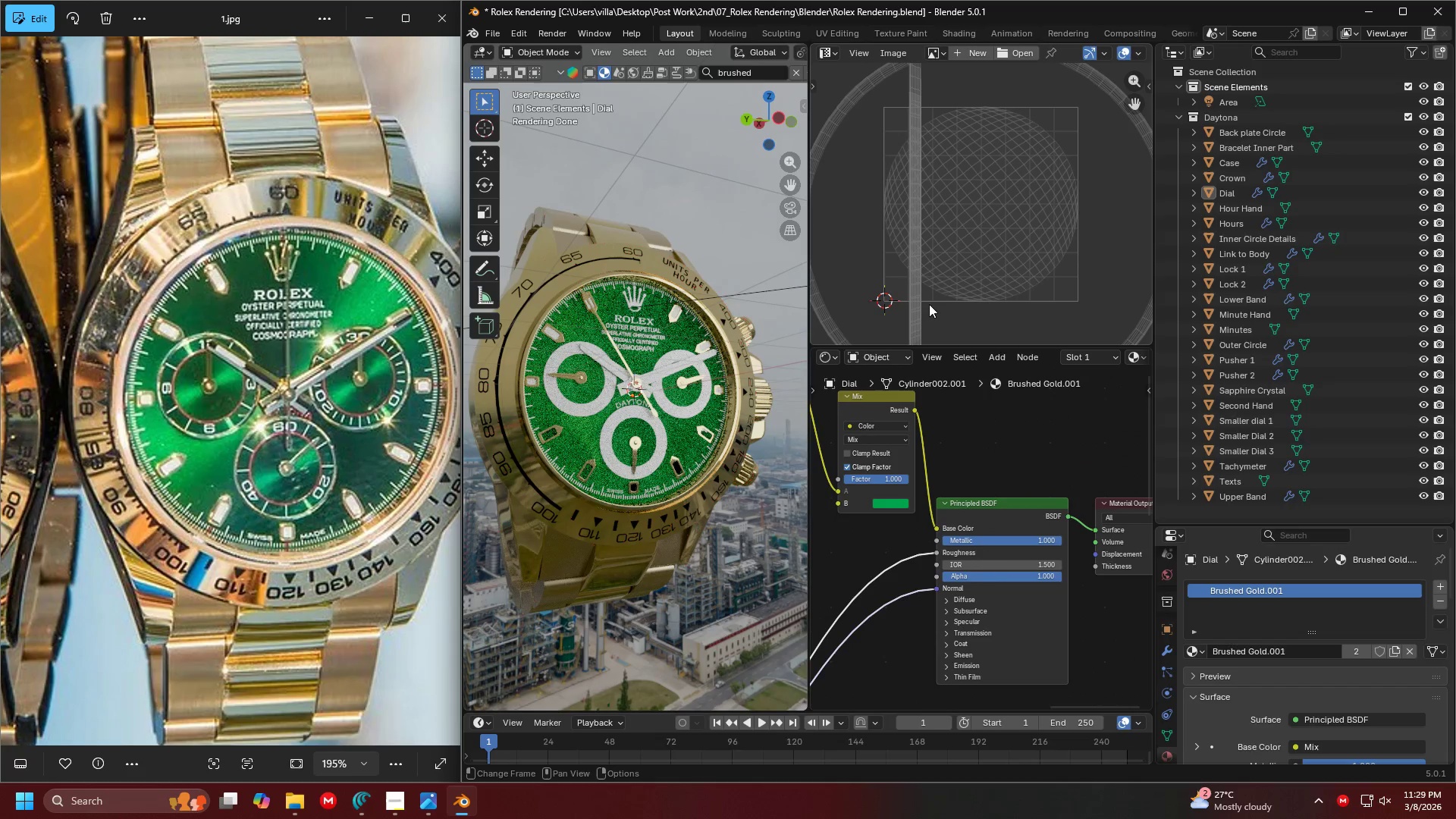 
scroll: coordinate [964, 515], scroll_direction: up, amount: 5.0
 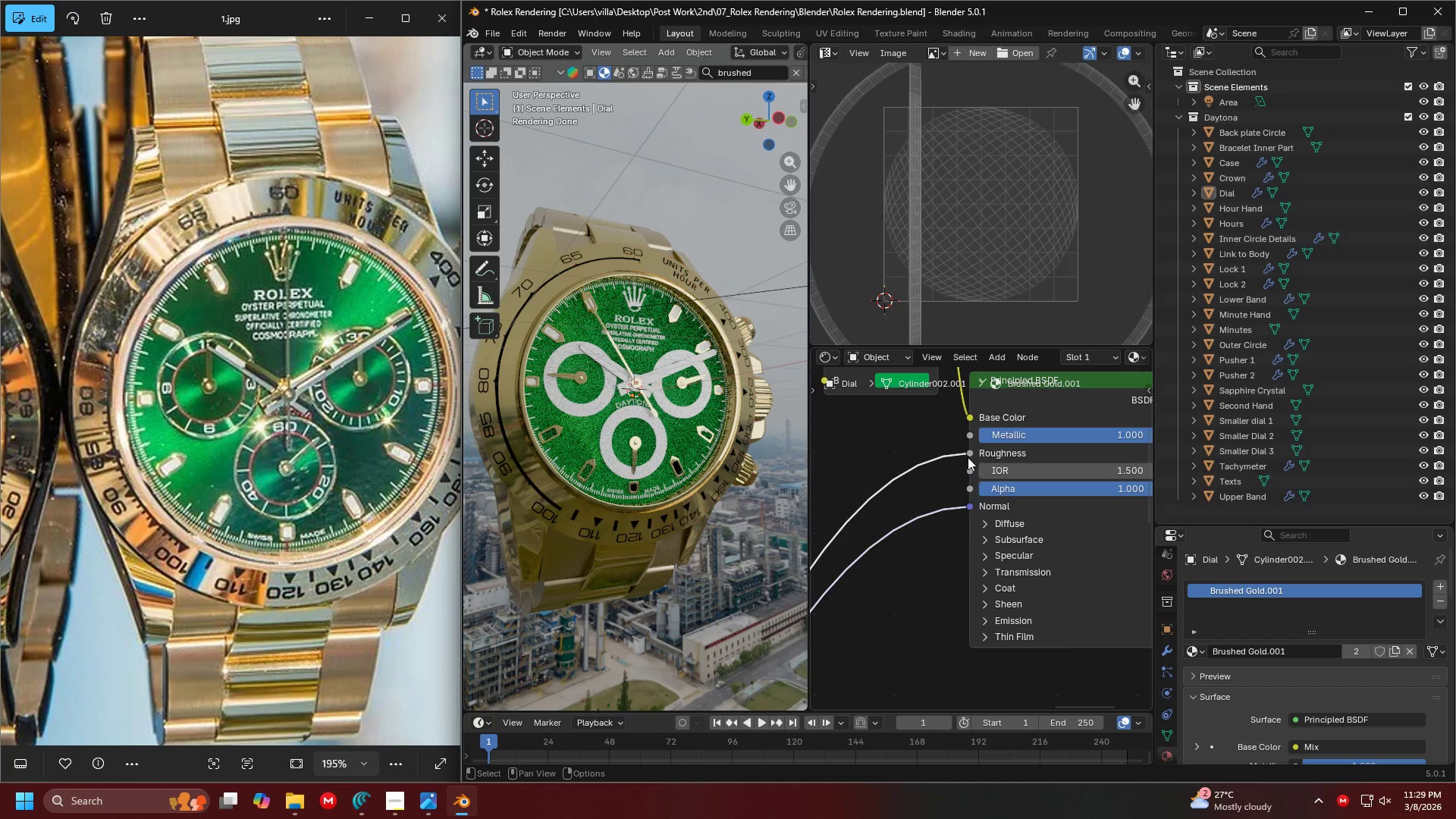 
left_click_drag(start_coordinate=[963, 453], to_coordinate=[930, 469])
 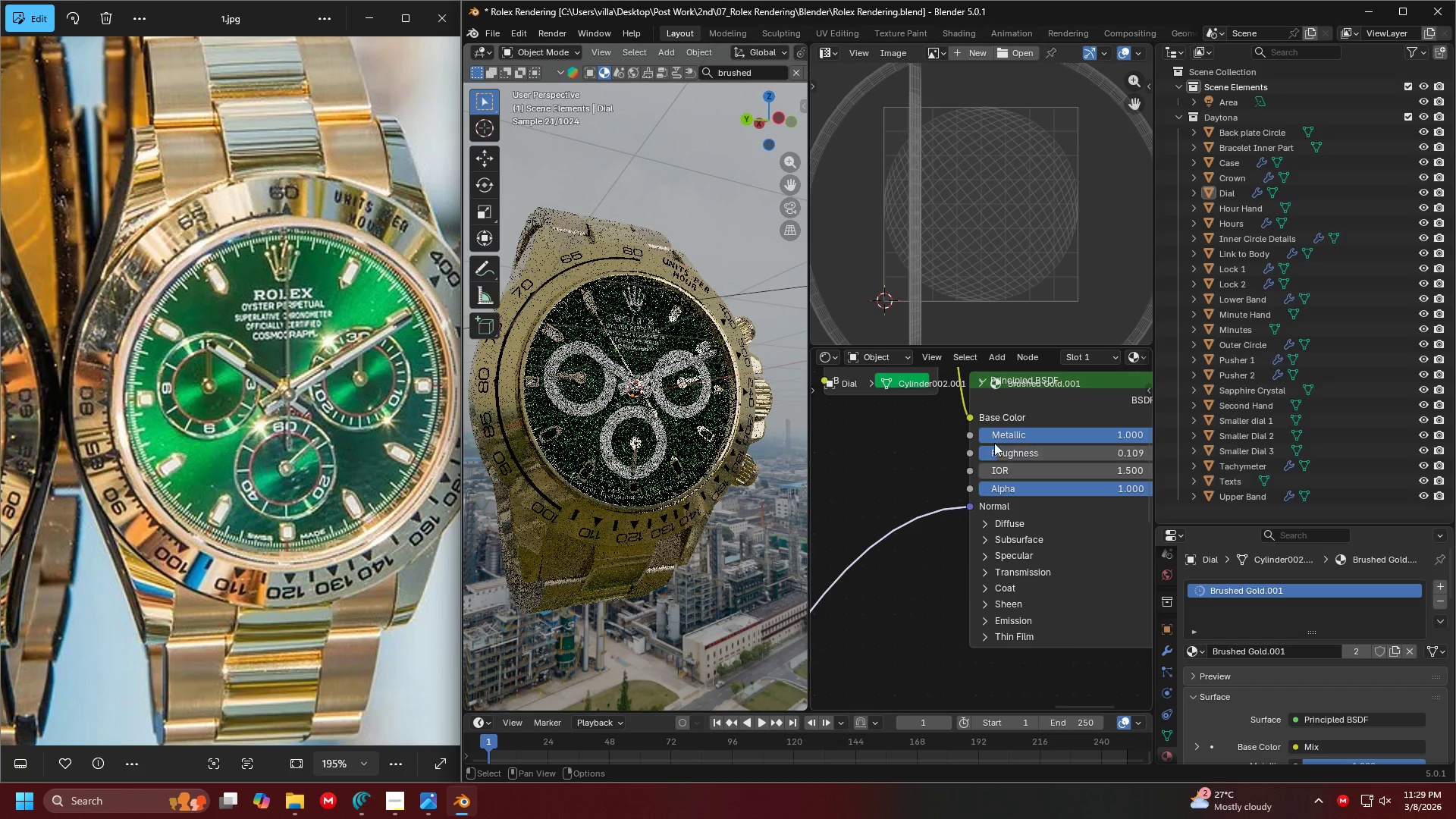 
scroll: coordinate [994, 443], scroll_direction: up, amount: 3.0
 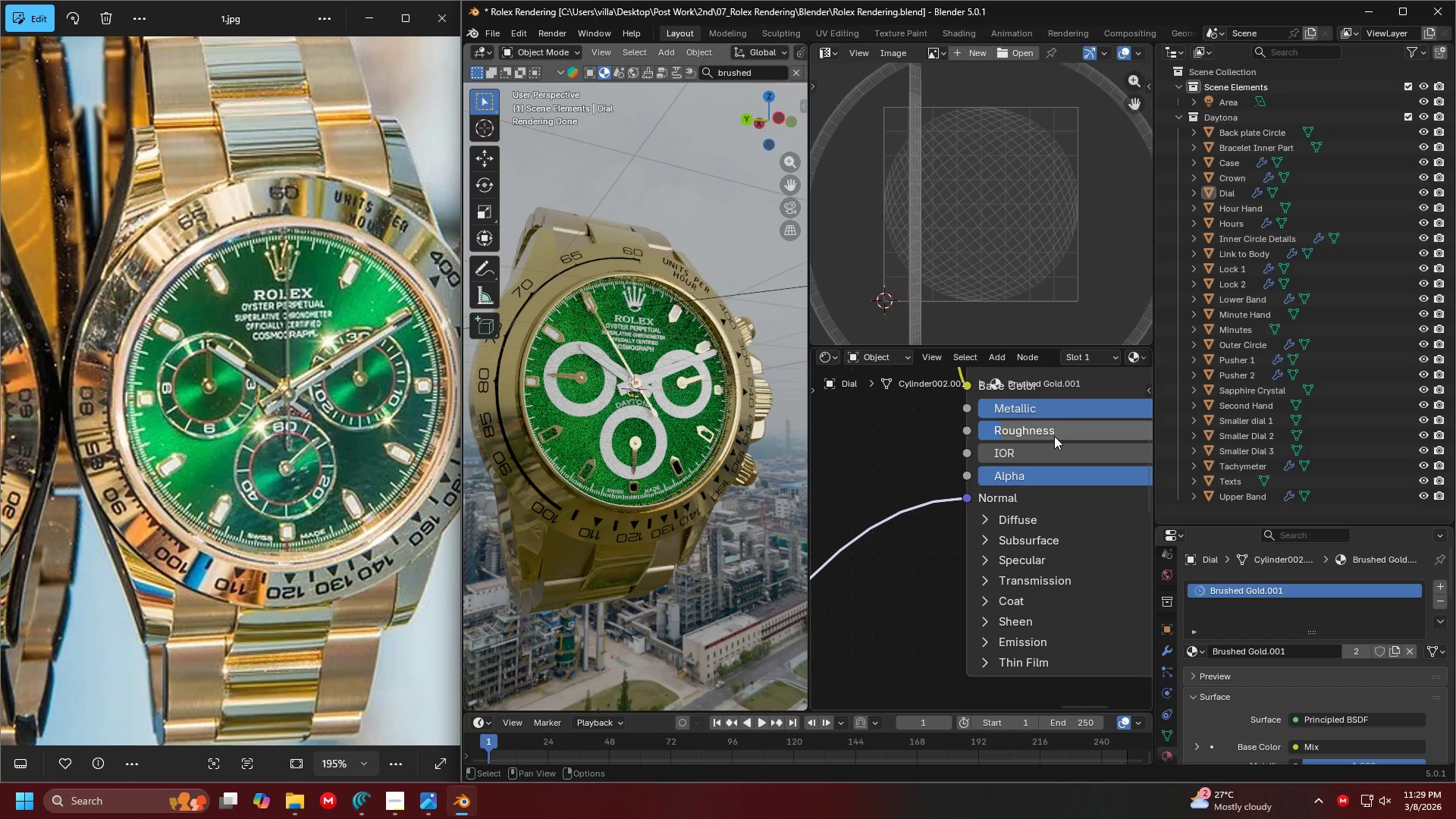 
left_click_drag(start_coordinate=[1053, 432], to_coordinate=[1034, 432])
 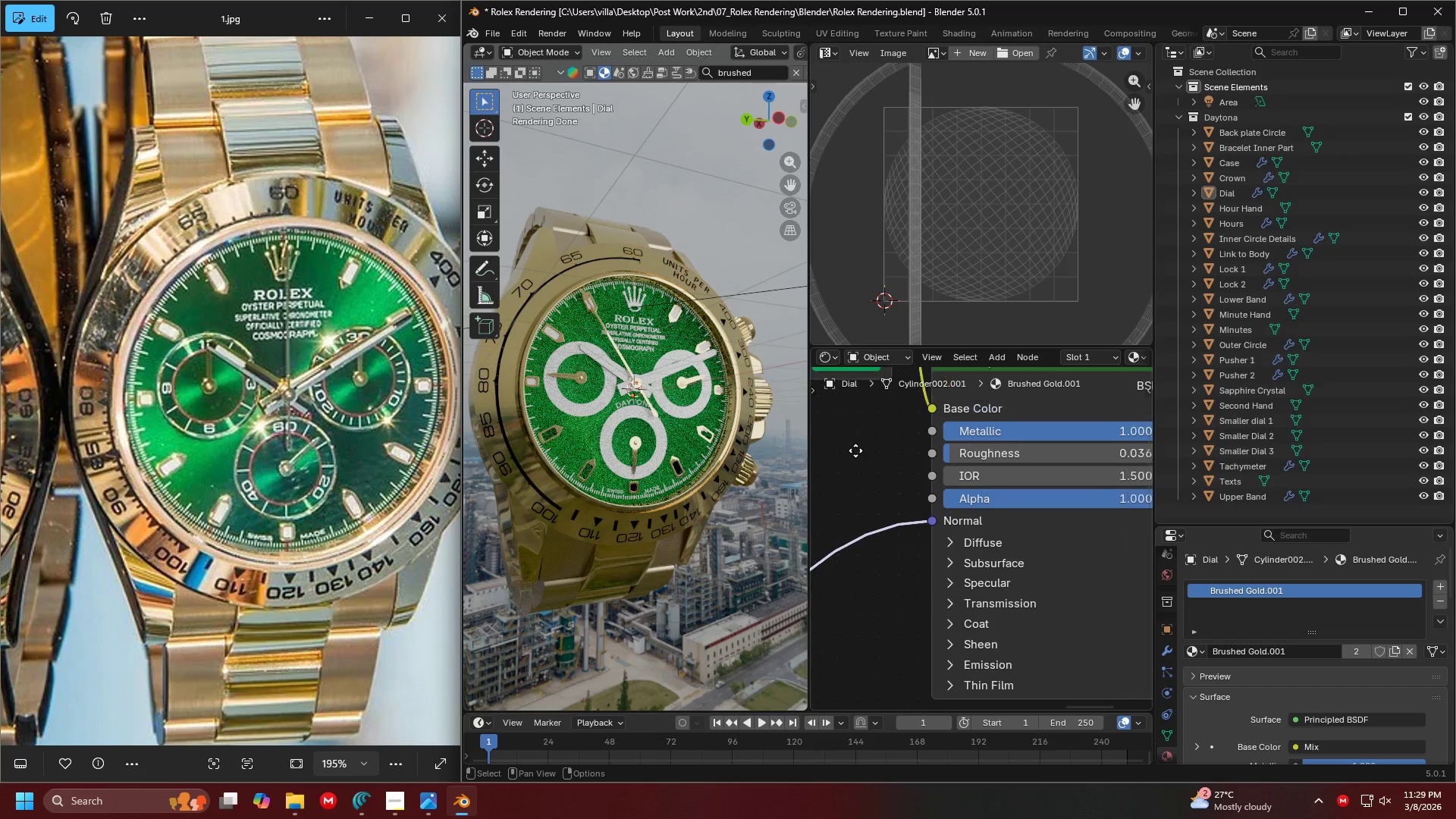 
scroll: coordinate [861, 454], scroll_direction: up, amount: 2.0
 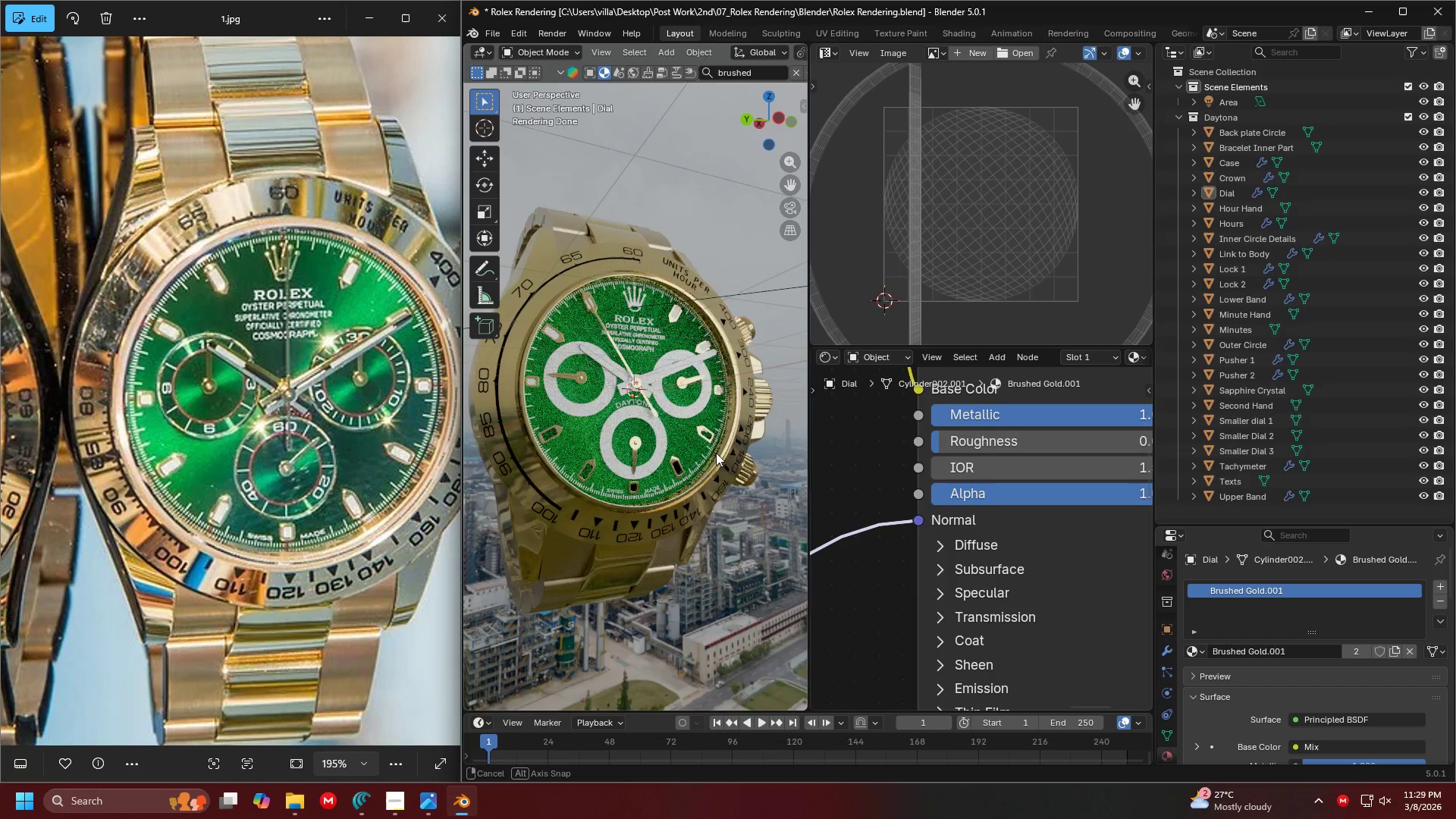 
key(Shift+ShiftLeft)
 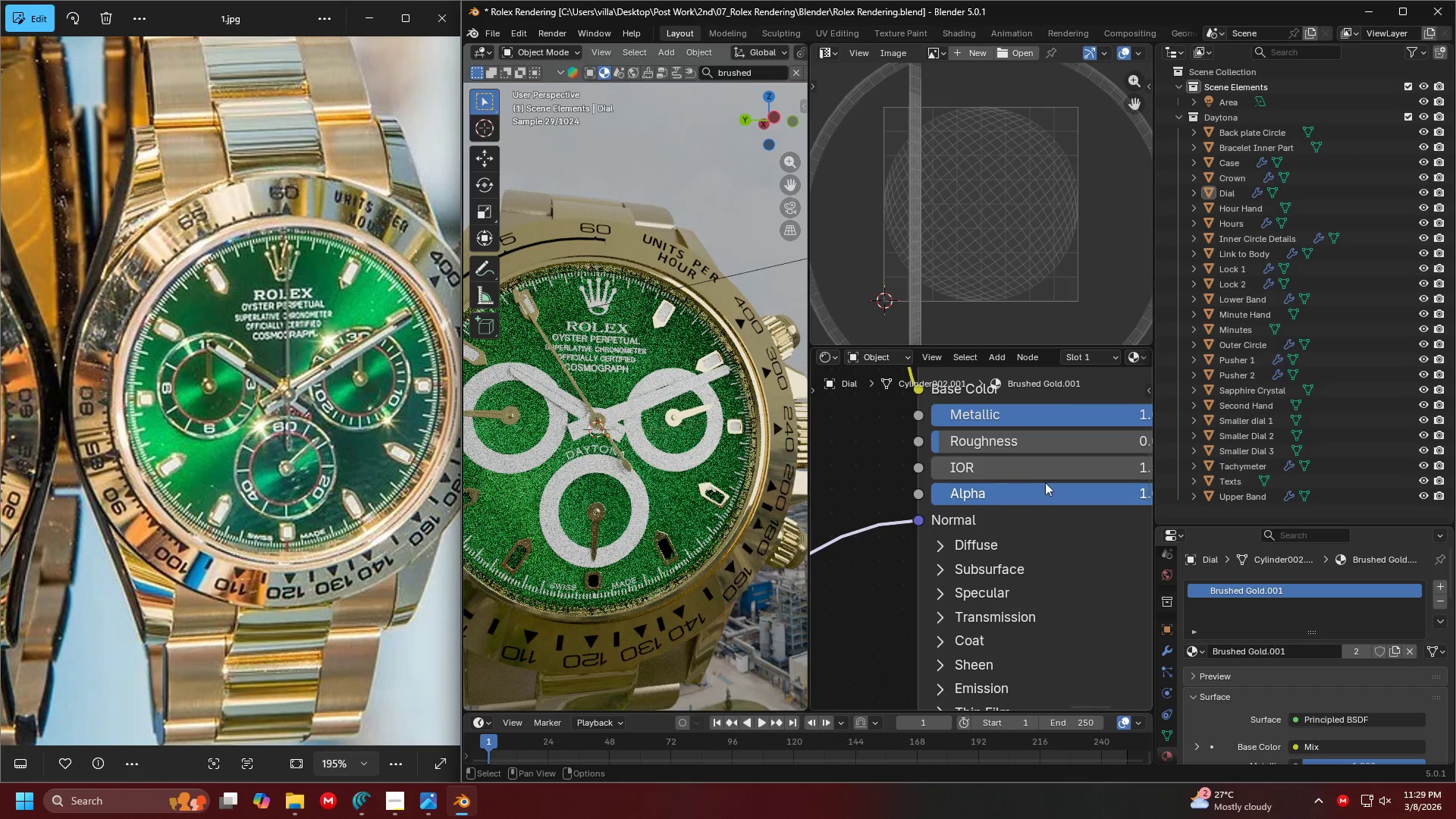 
scroll: coordinate [666, 452], scroll_direction: up, amount: 2.0
 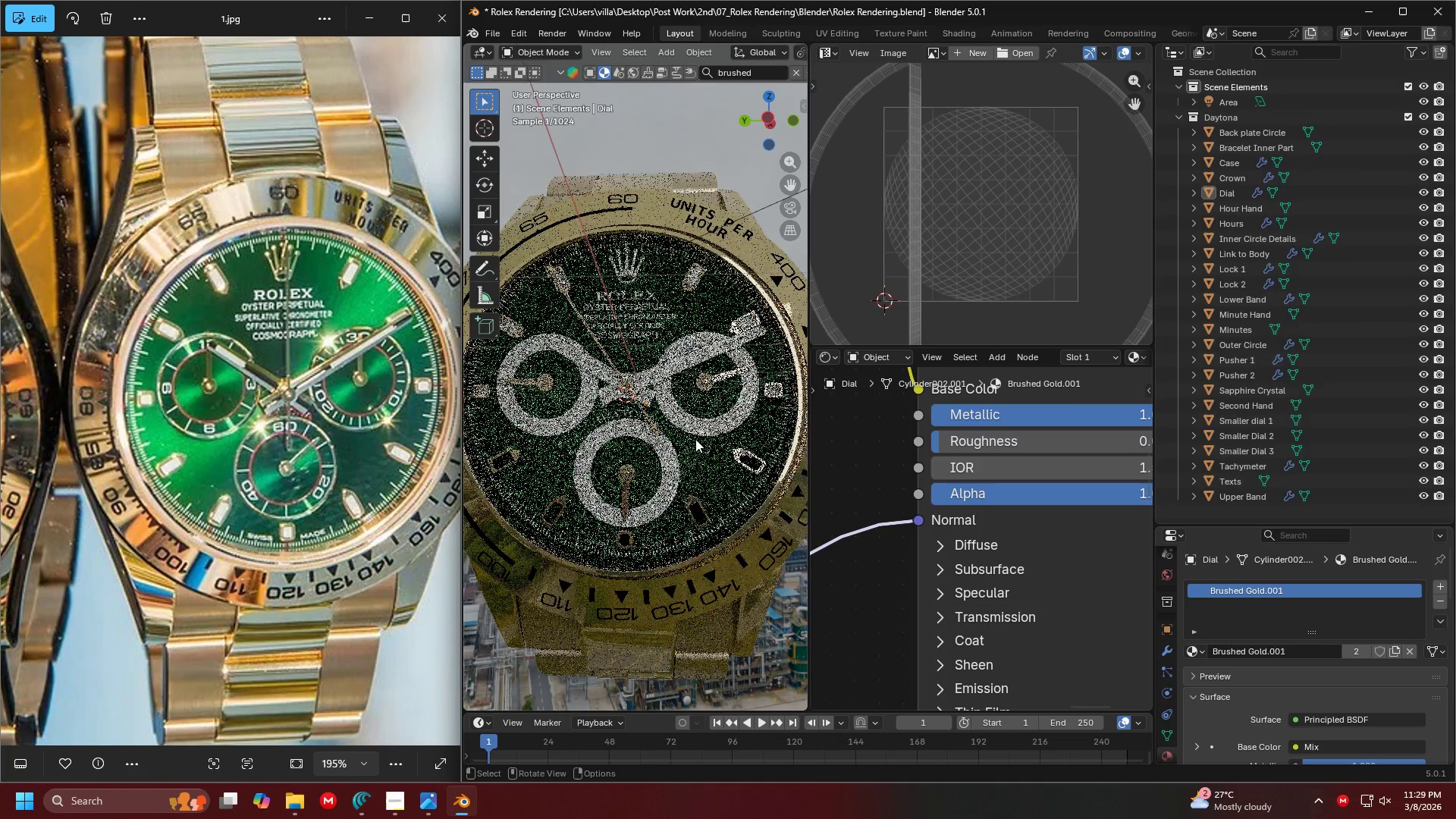 
left_click_drag(start_coordinate=[1076, 464], to_coordinate=[649, 460])
 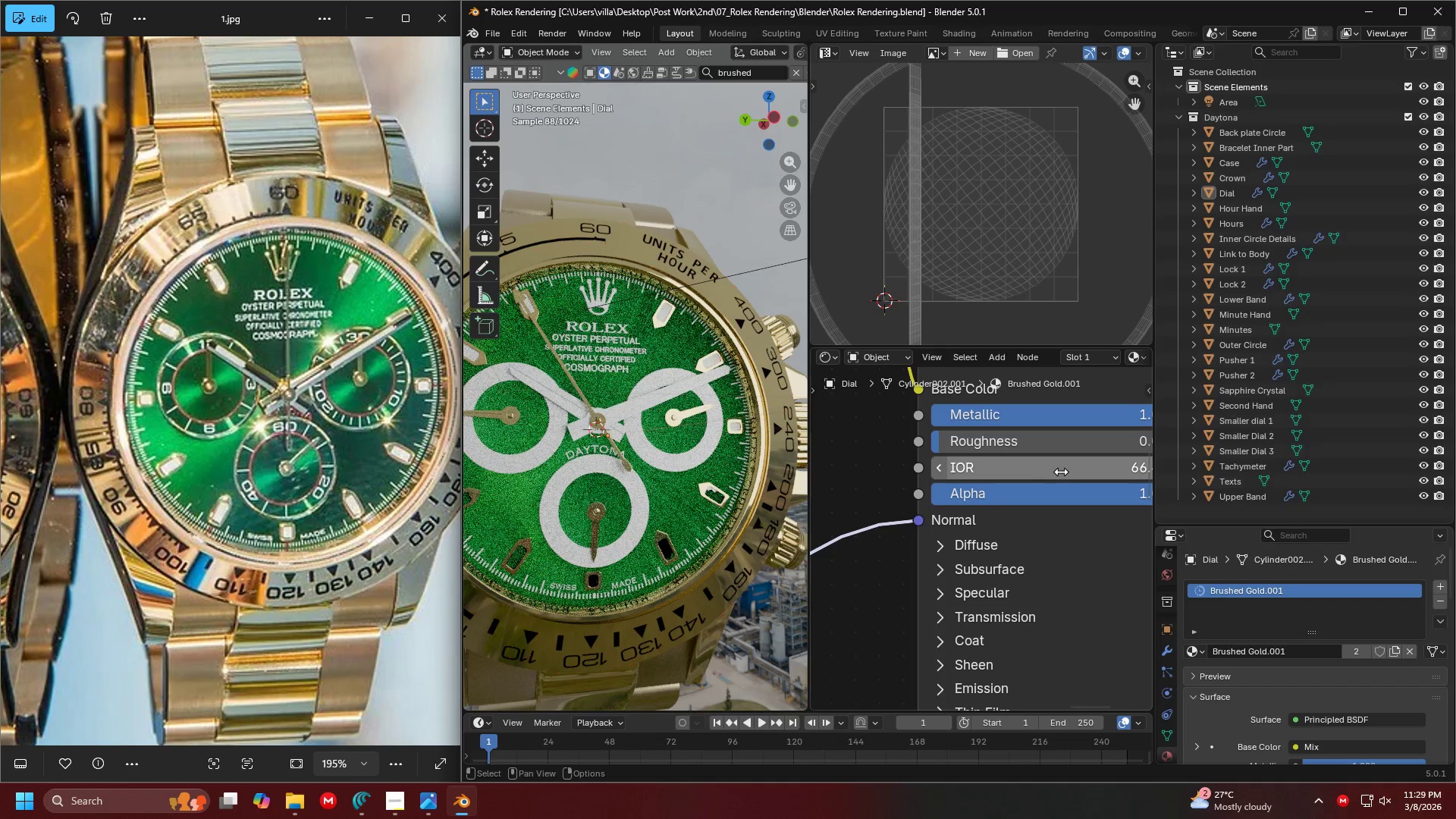 
left_click([1061, 472])
 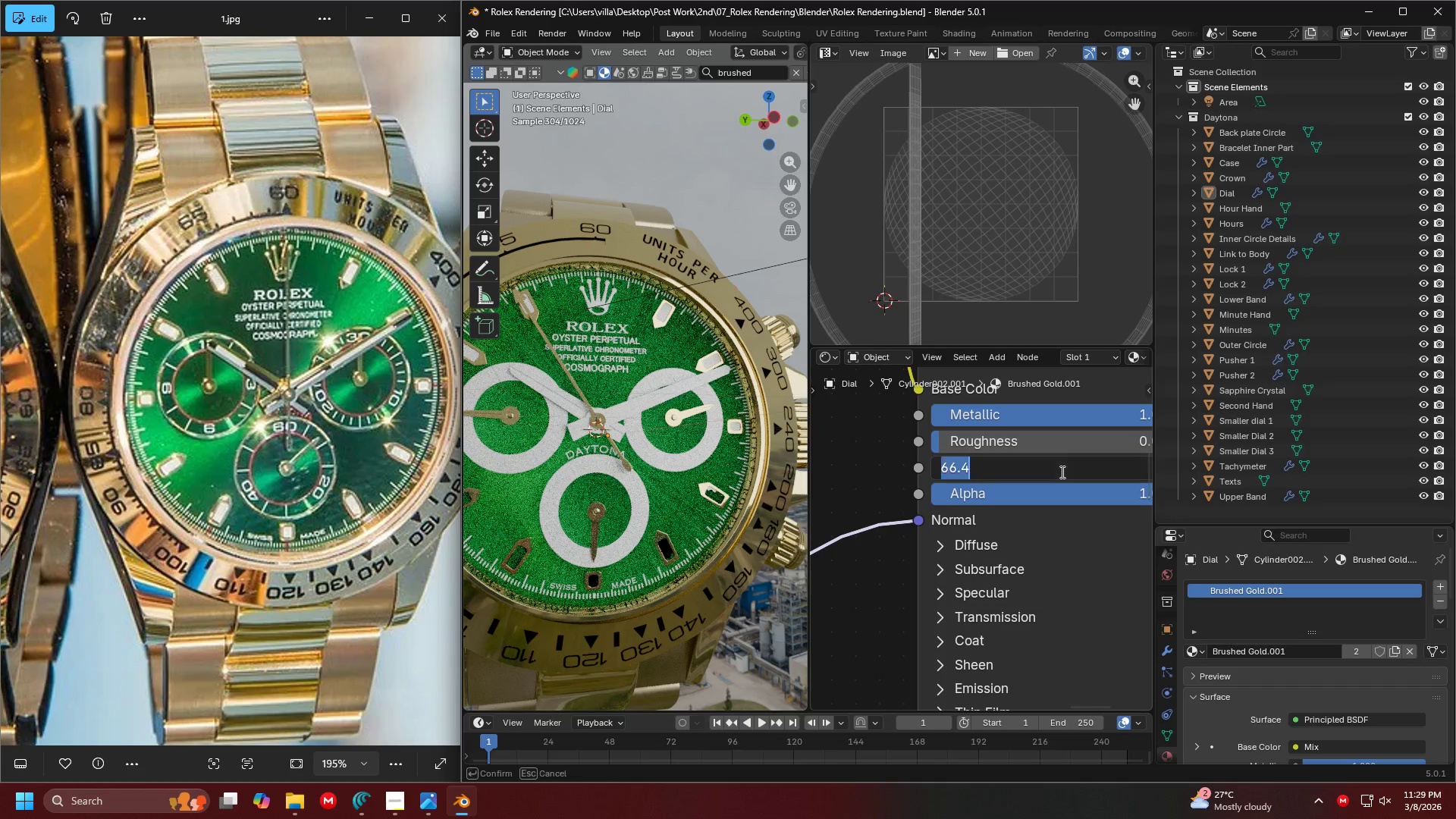 
key(1)
 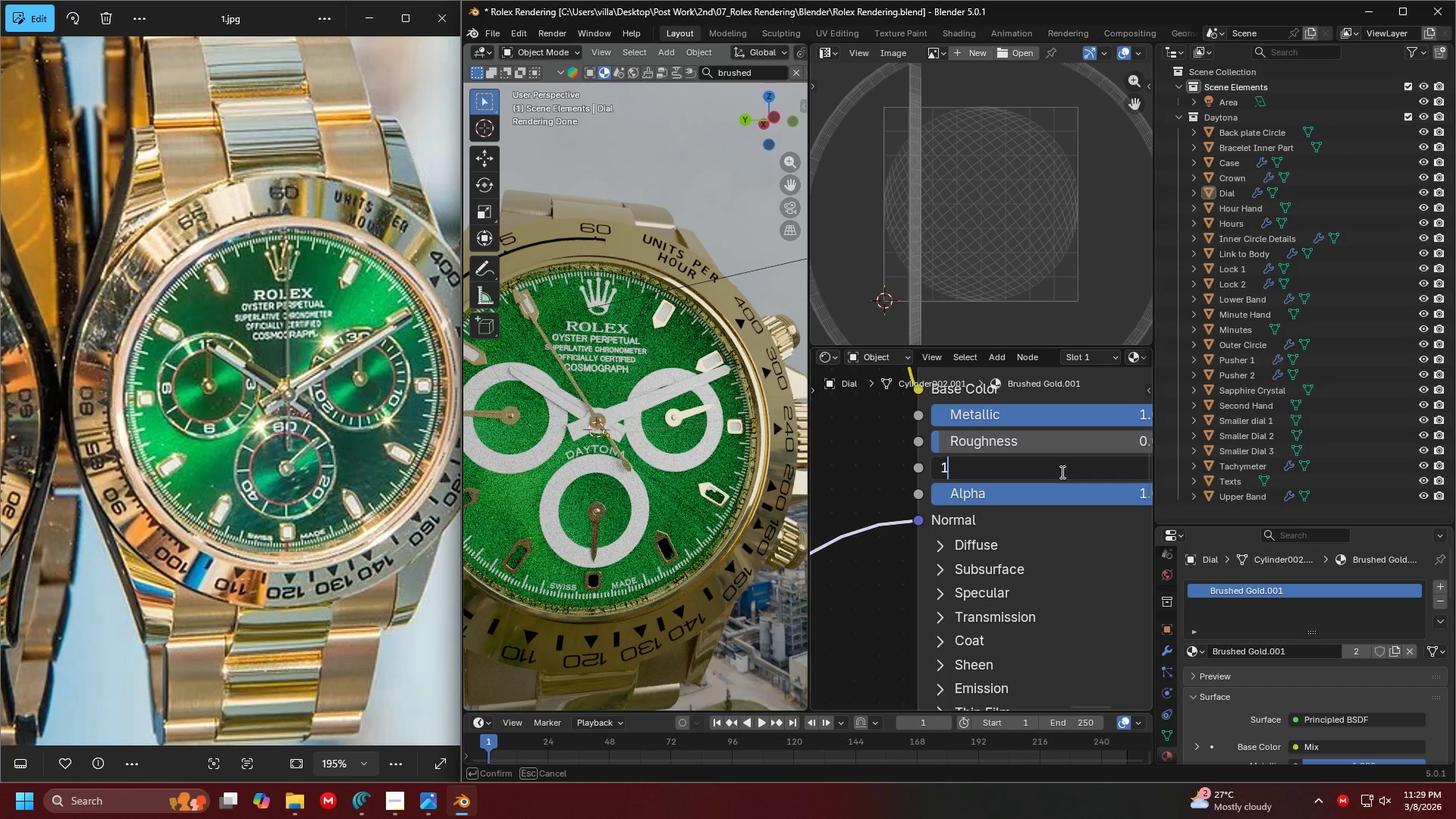 
key(Enter)
 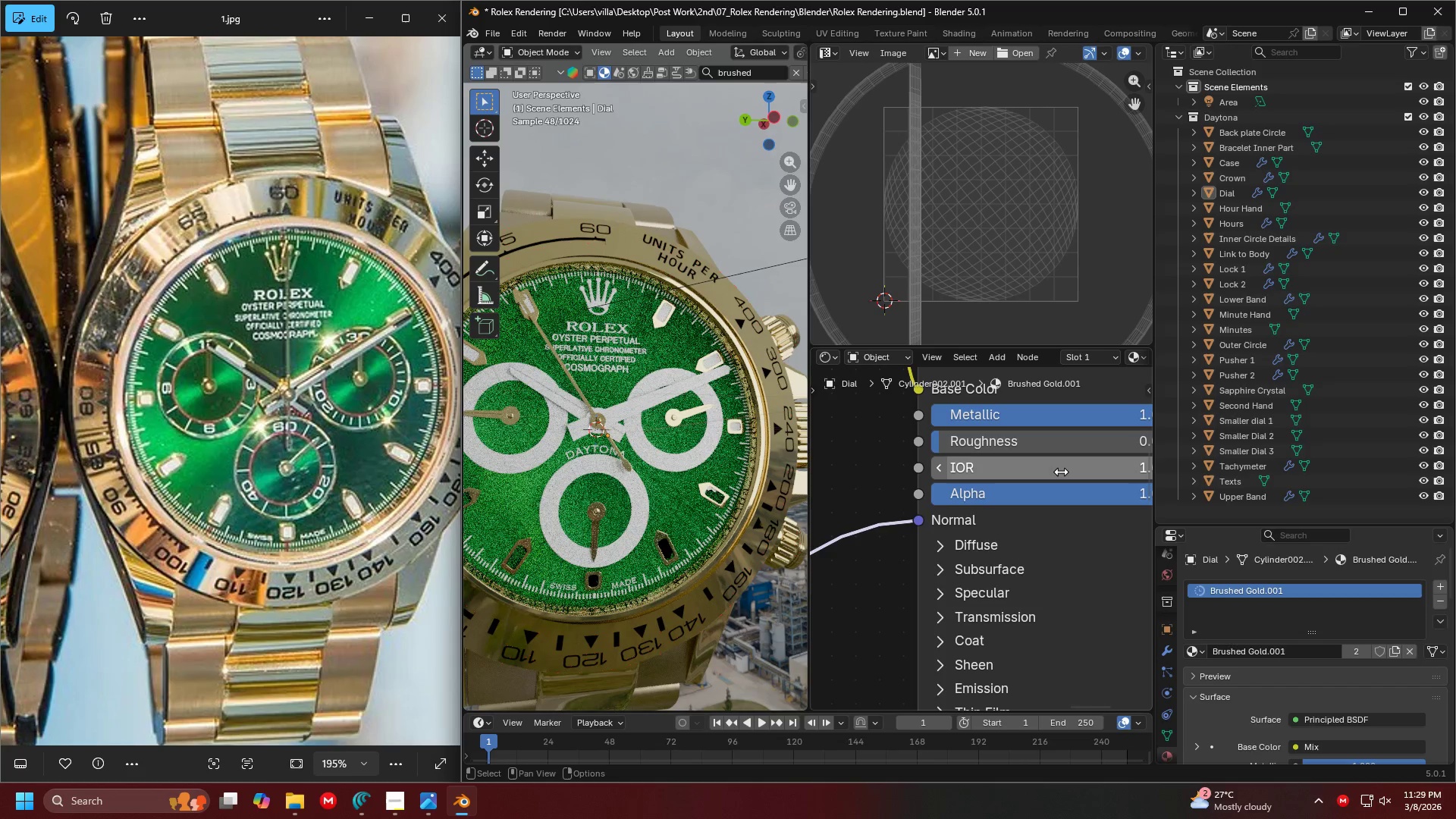 
left_click([1061, 472])
 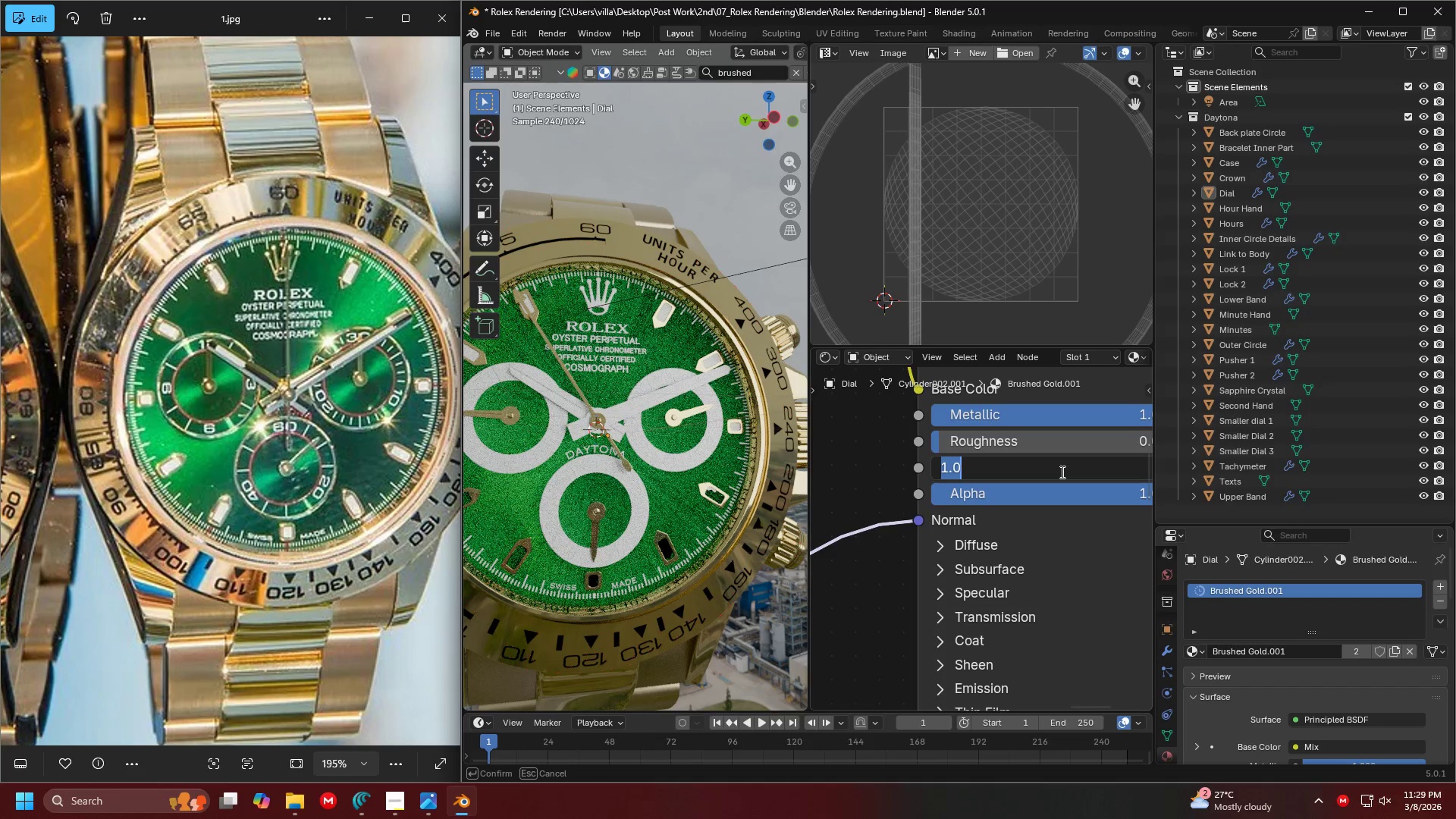 
key(1)
 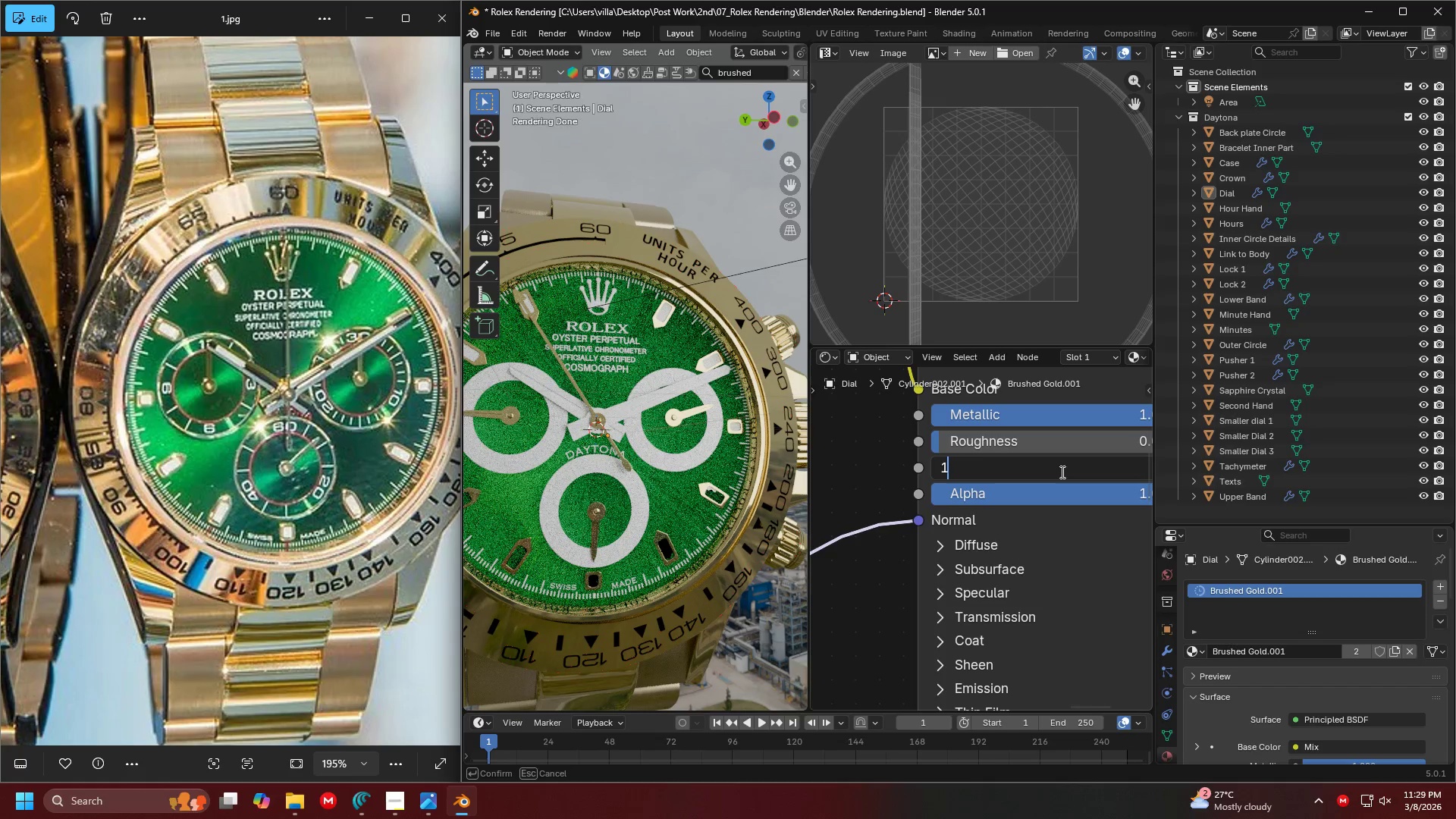 
key(Period)
 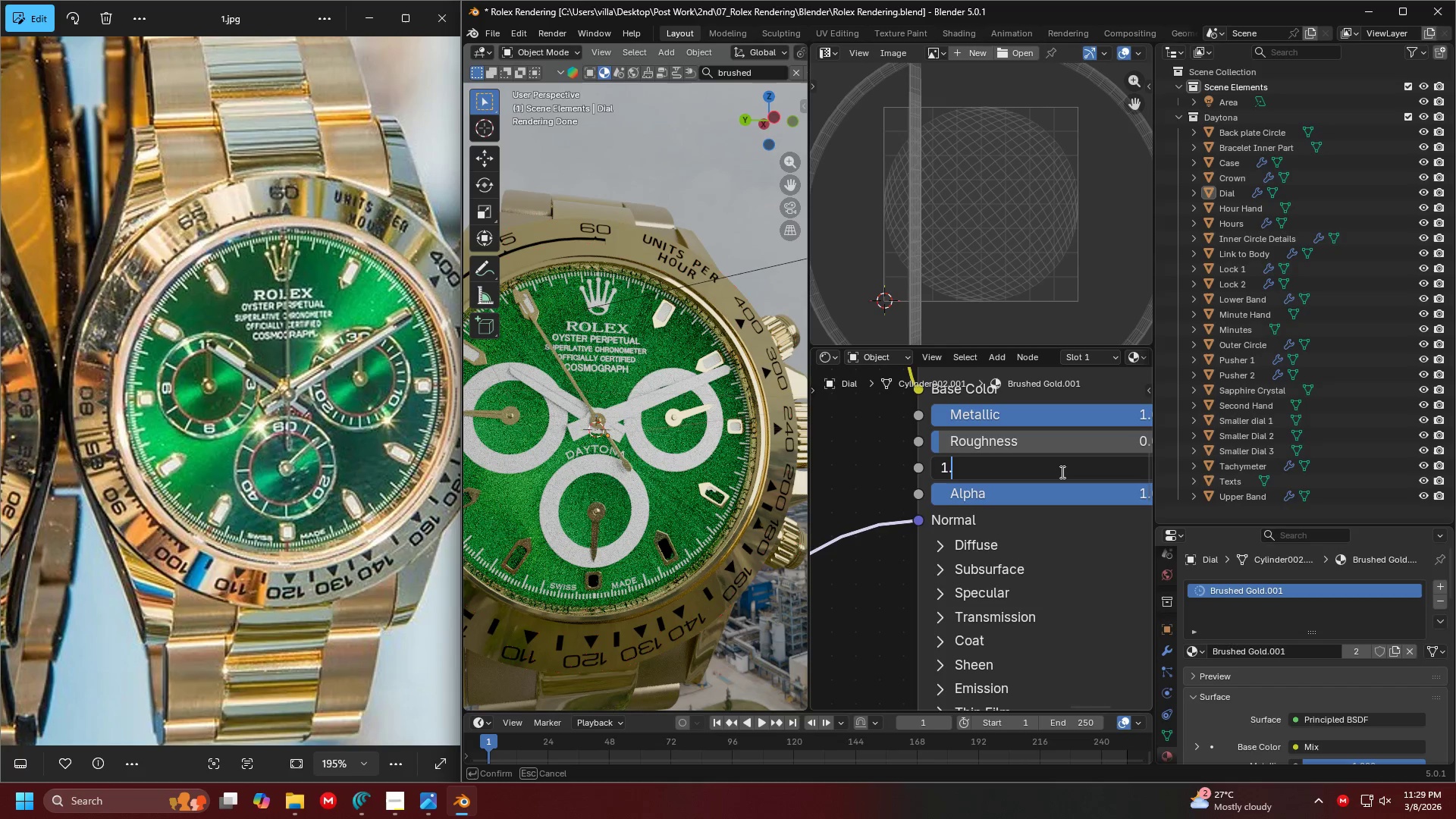 
key(5)
 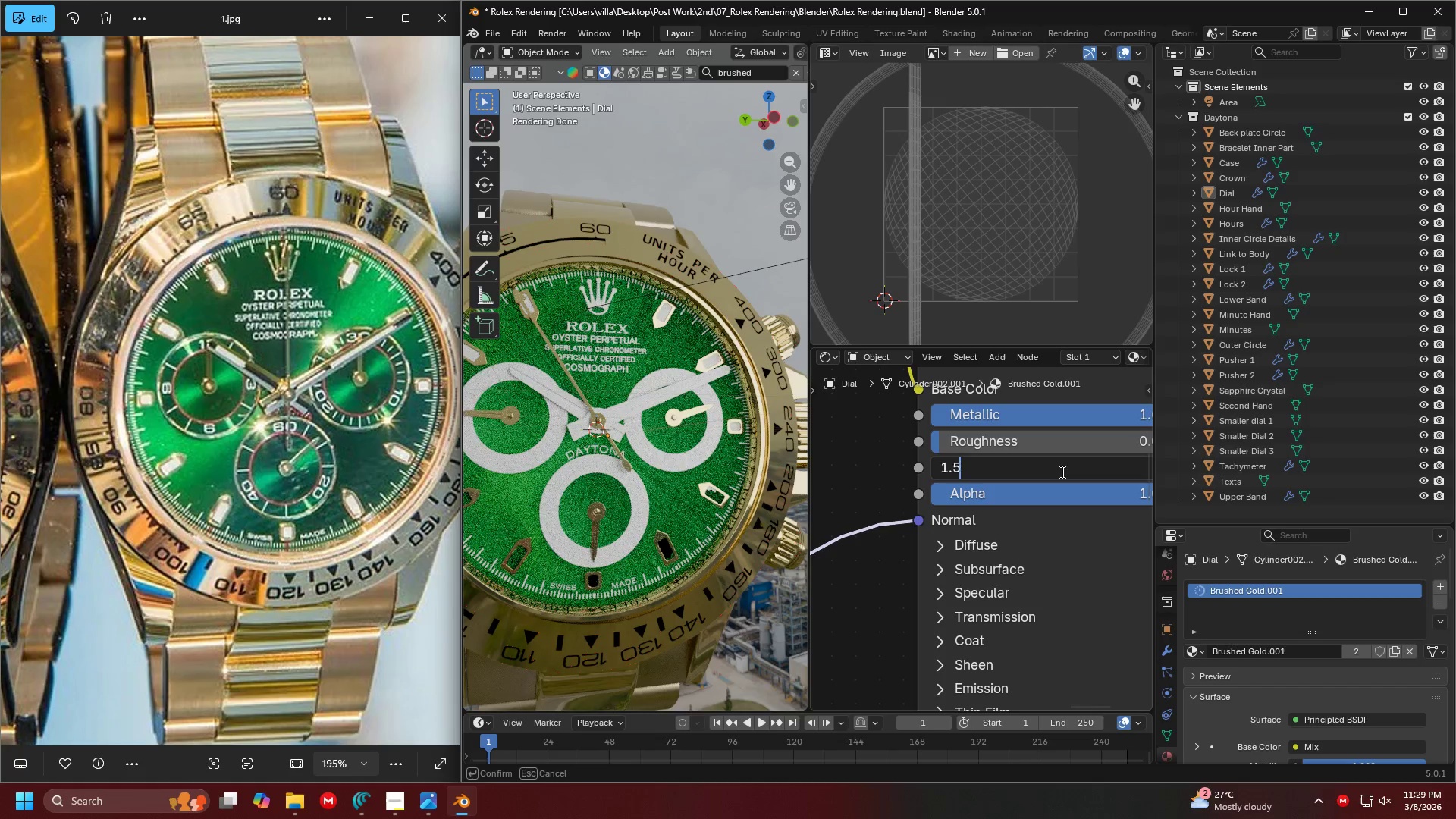 
key(Enter)
 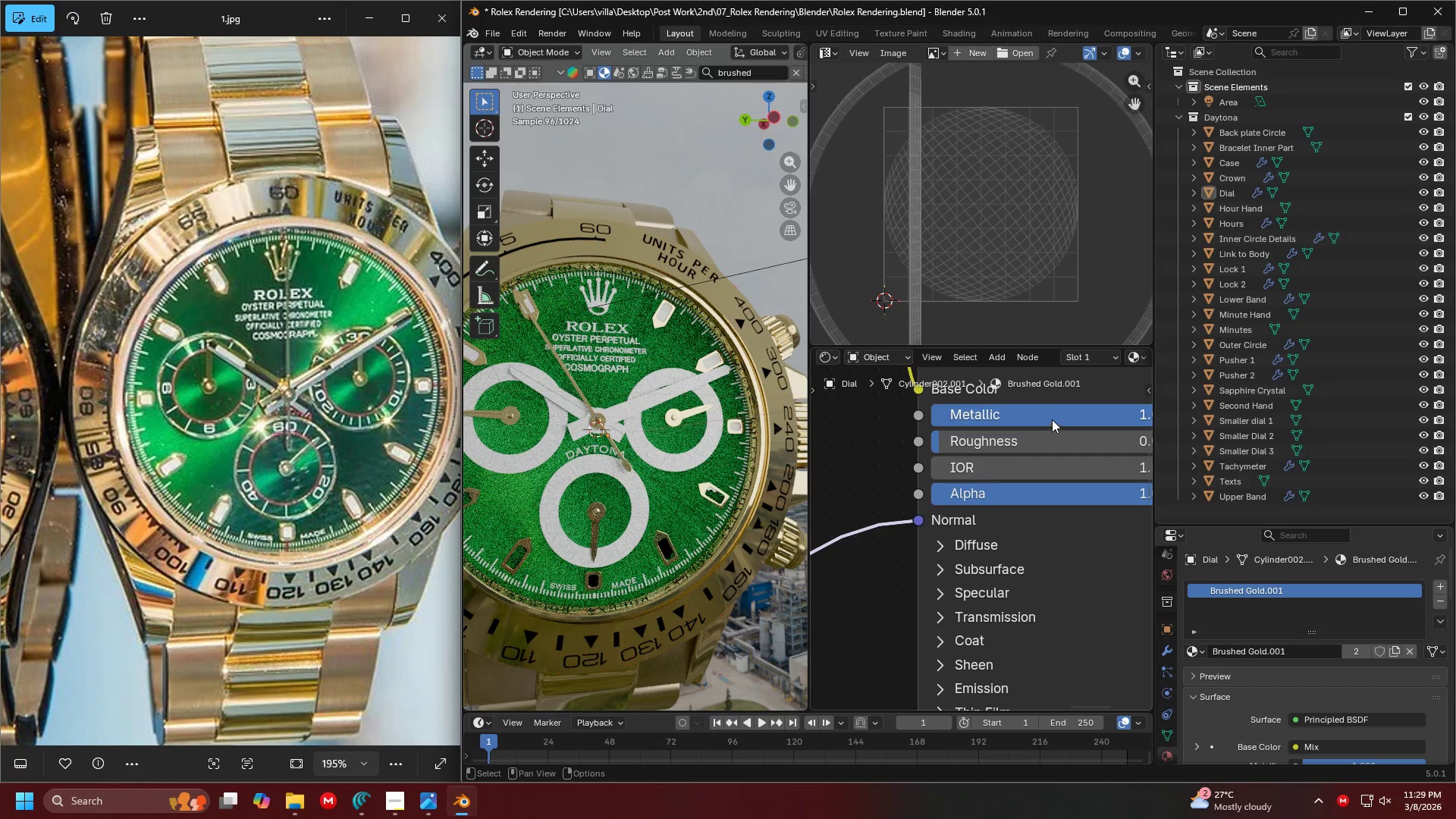 
scroll: coordinate [1049, 456], scroll_direction: down, amount: 3.0
 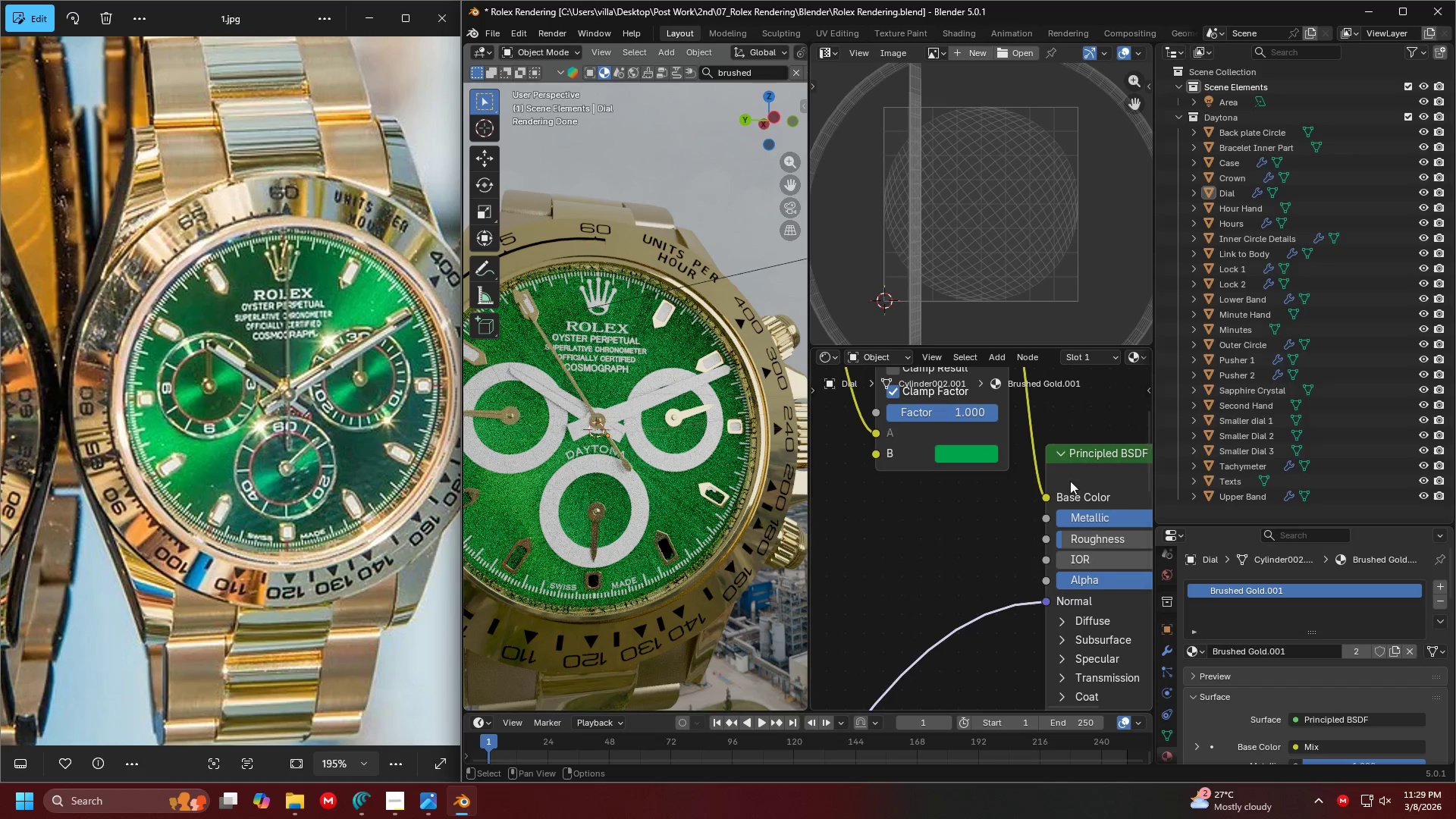 
left_click([986, 455])
 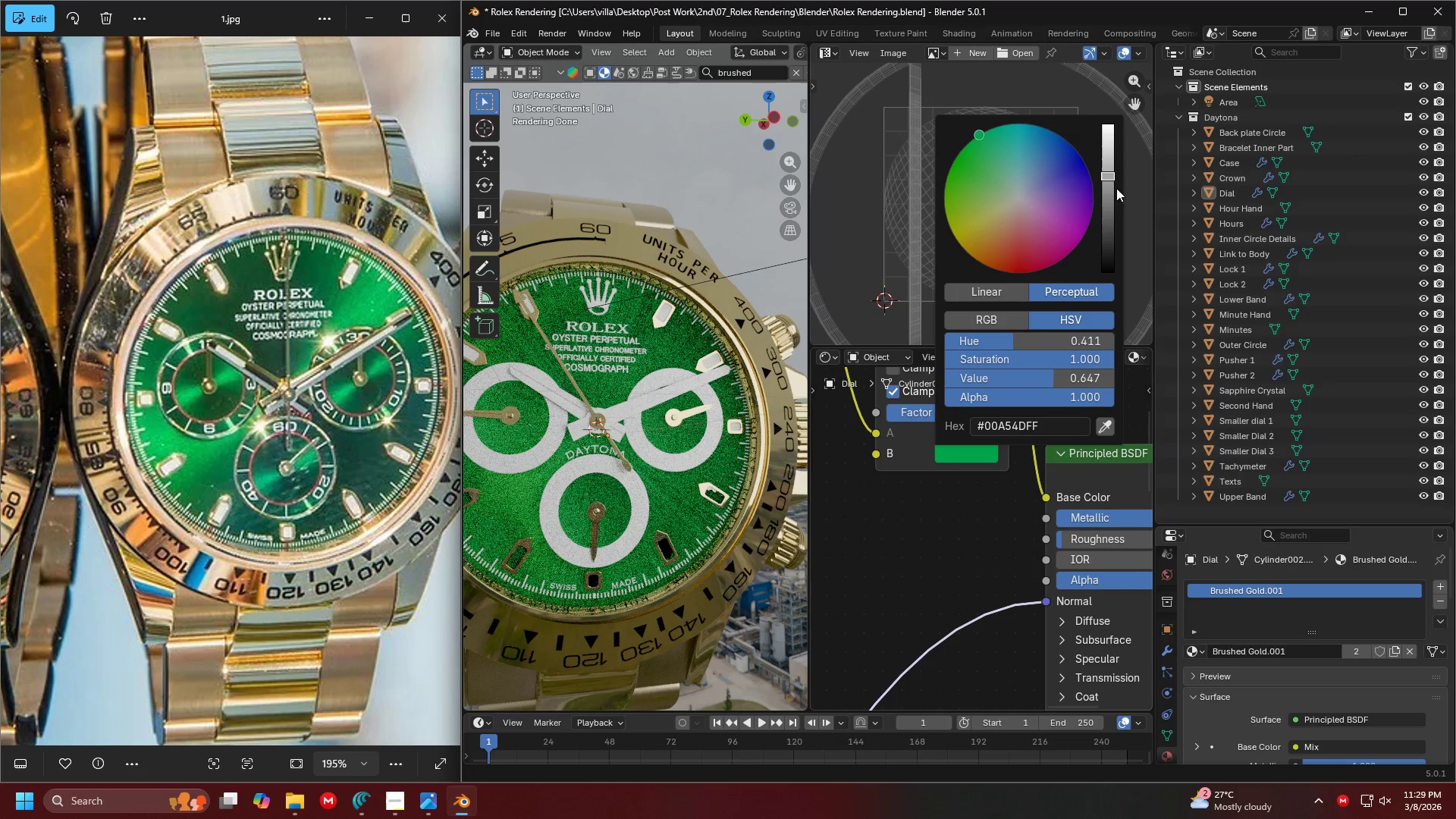 
left_click([1105, 196])
 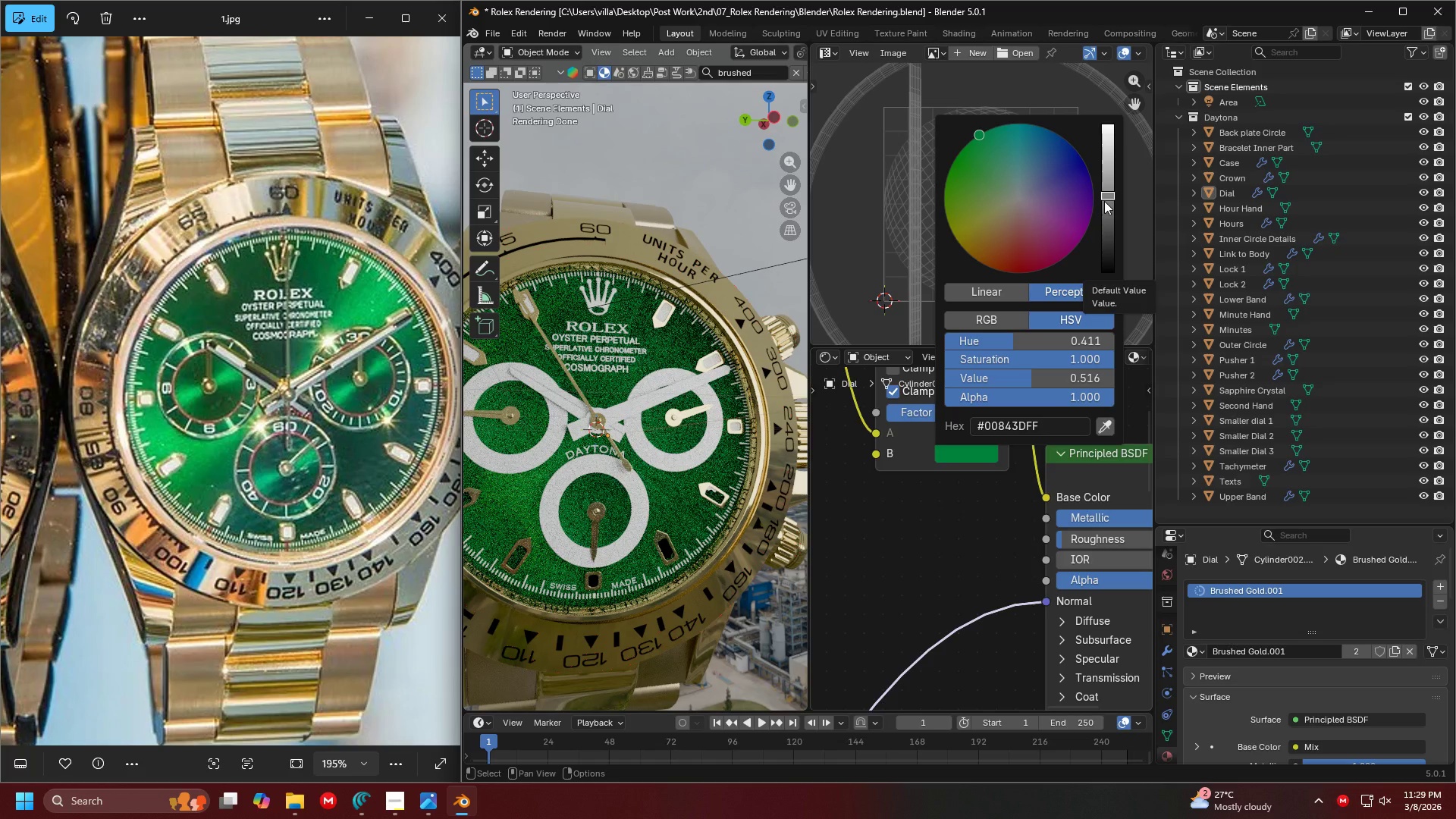 
left_click([1104, 201])
 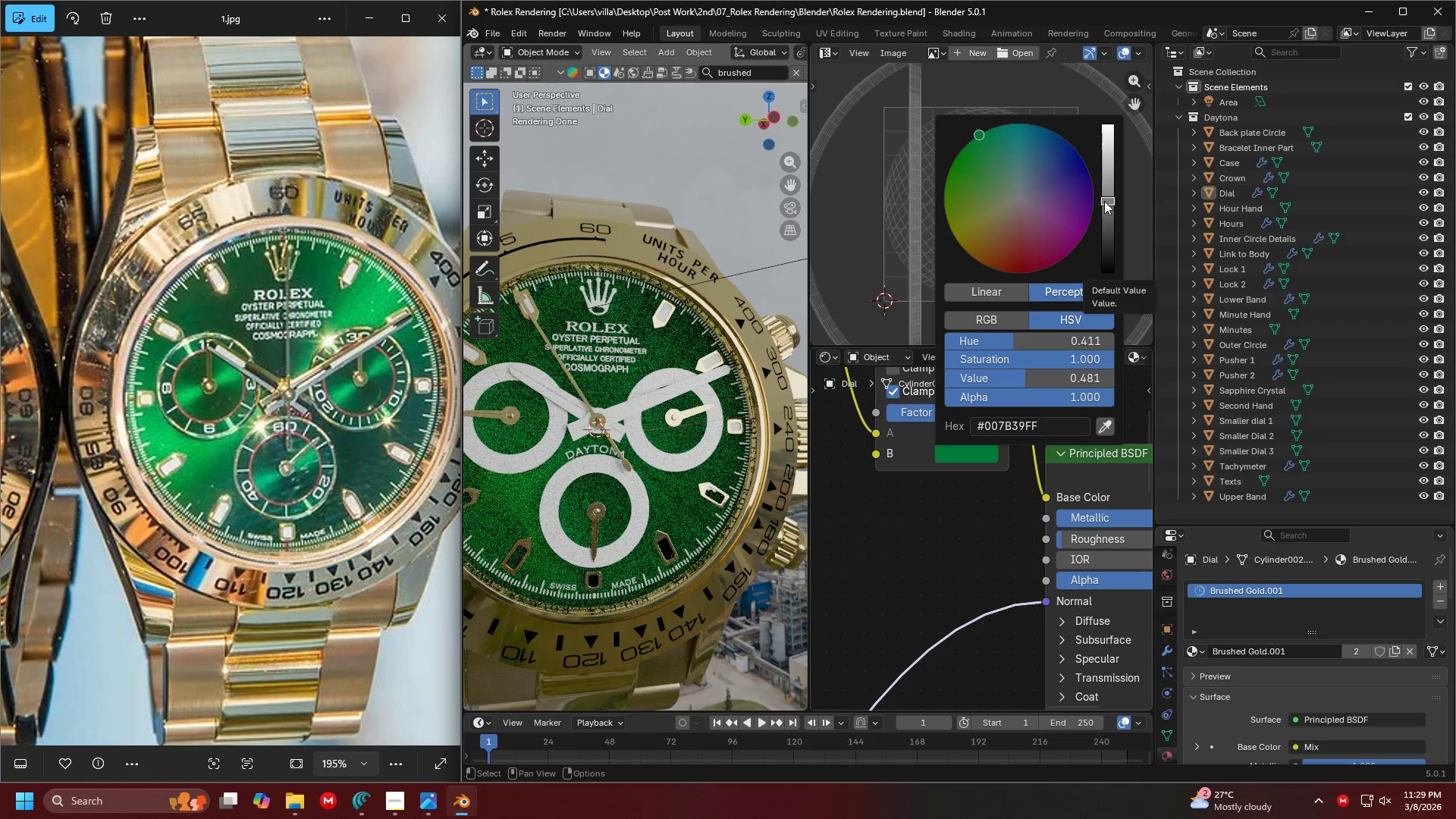 
left_click([1103, 187])
 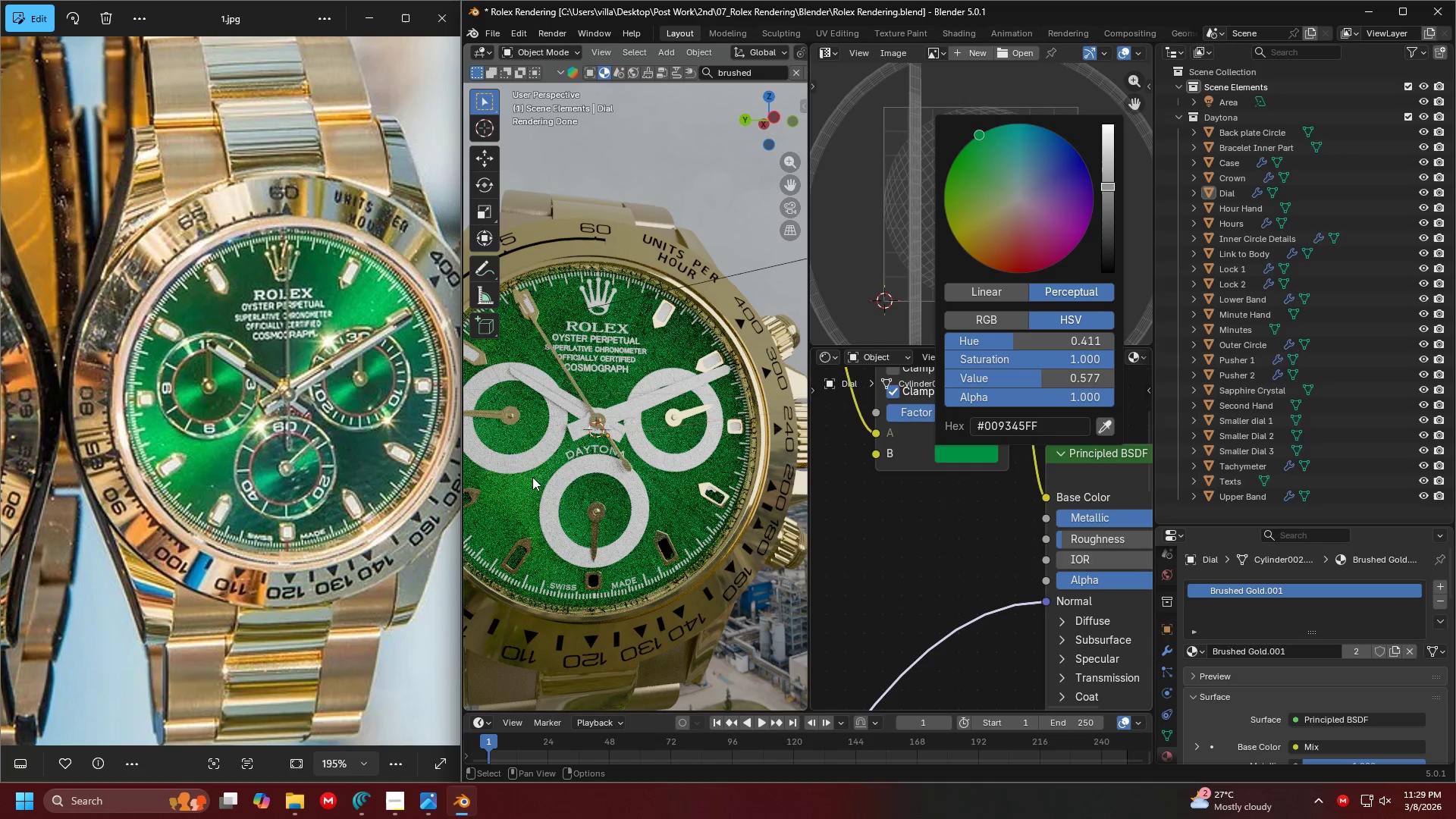 
key(Alt+Tab)
 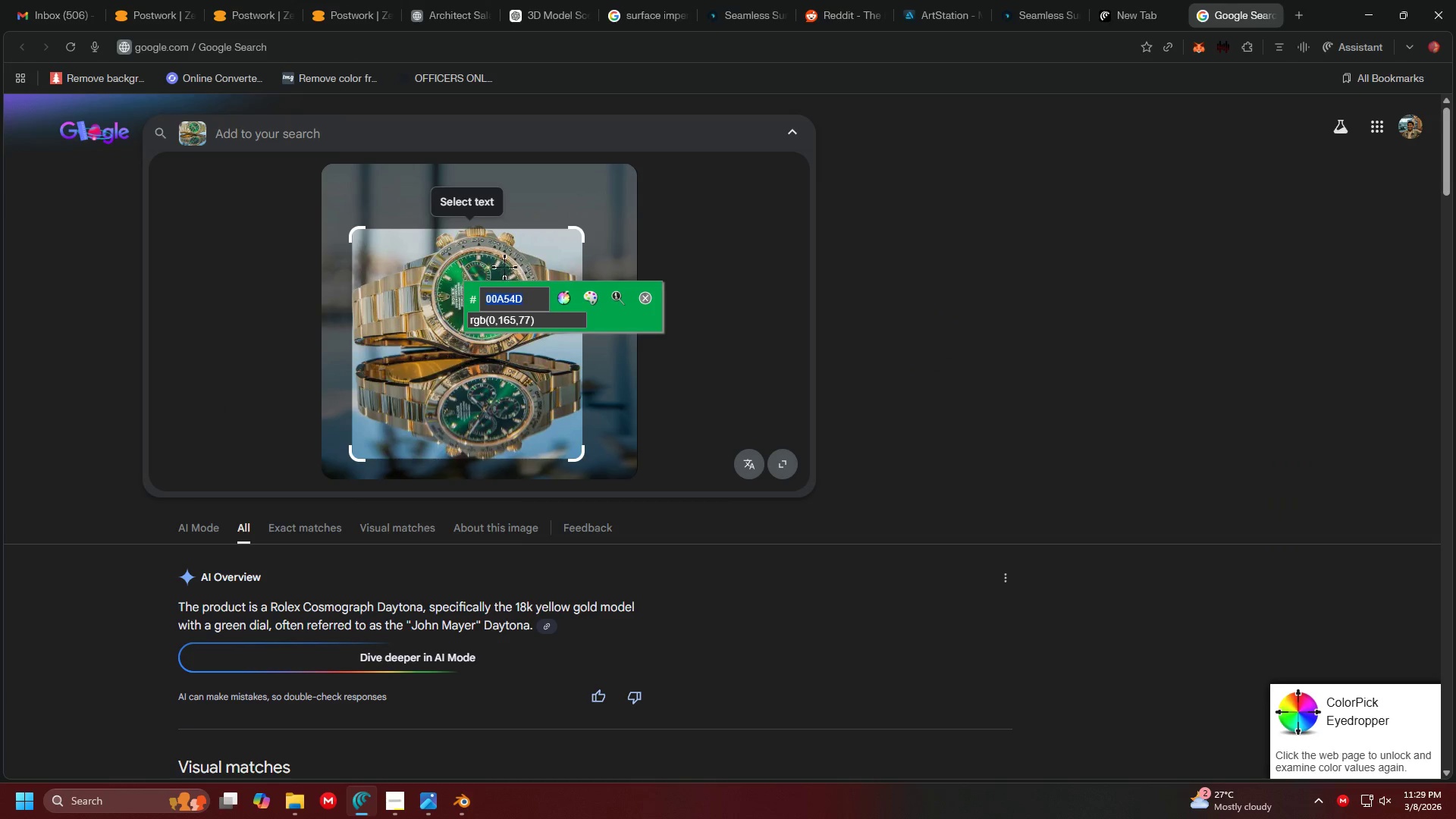 
left_click([504, 271])
 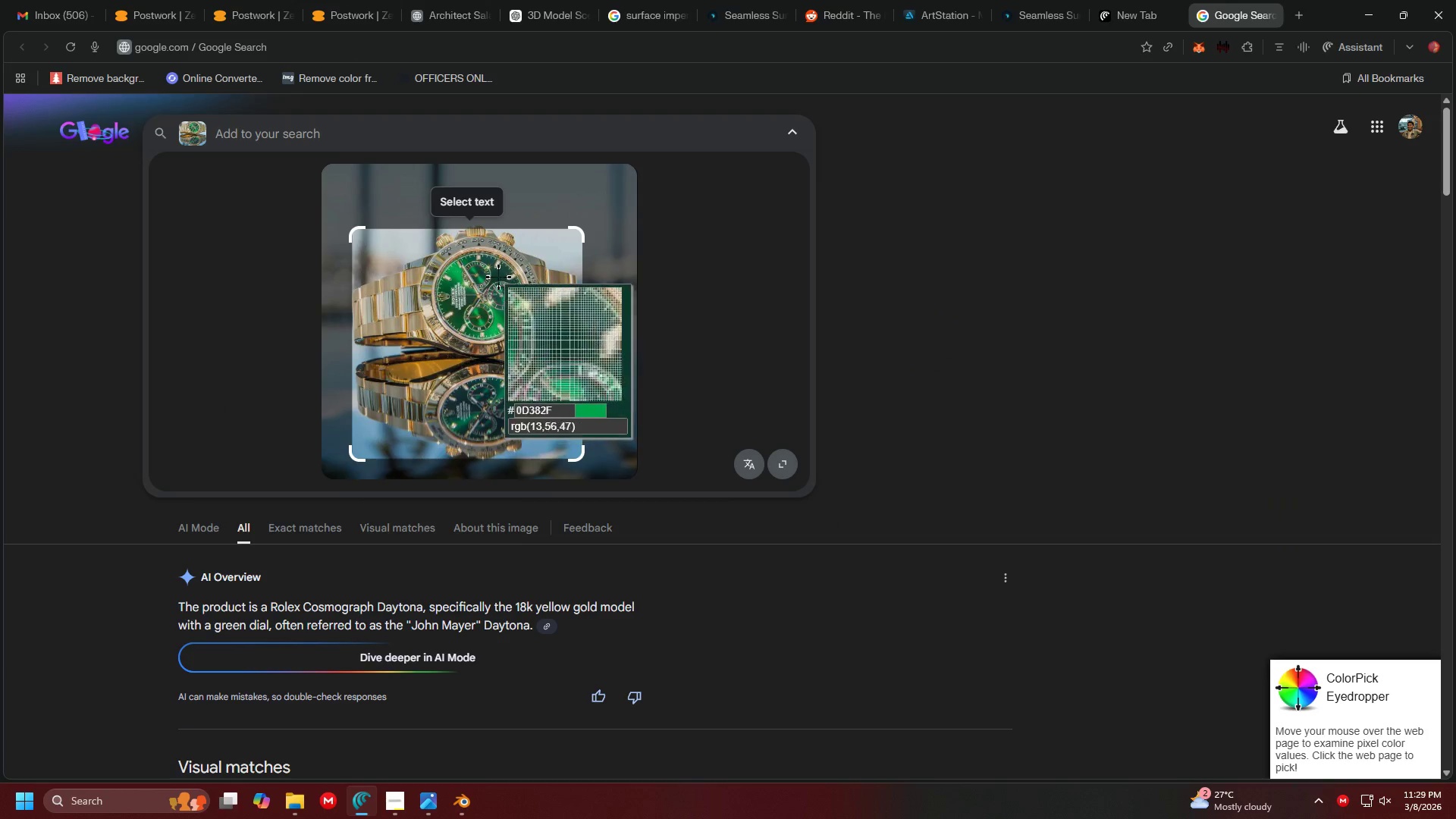 
left_click([500, 274])
 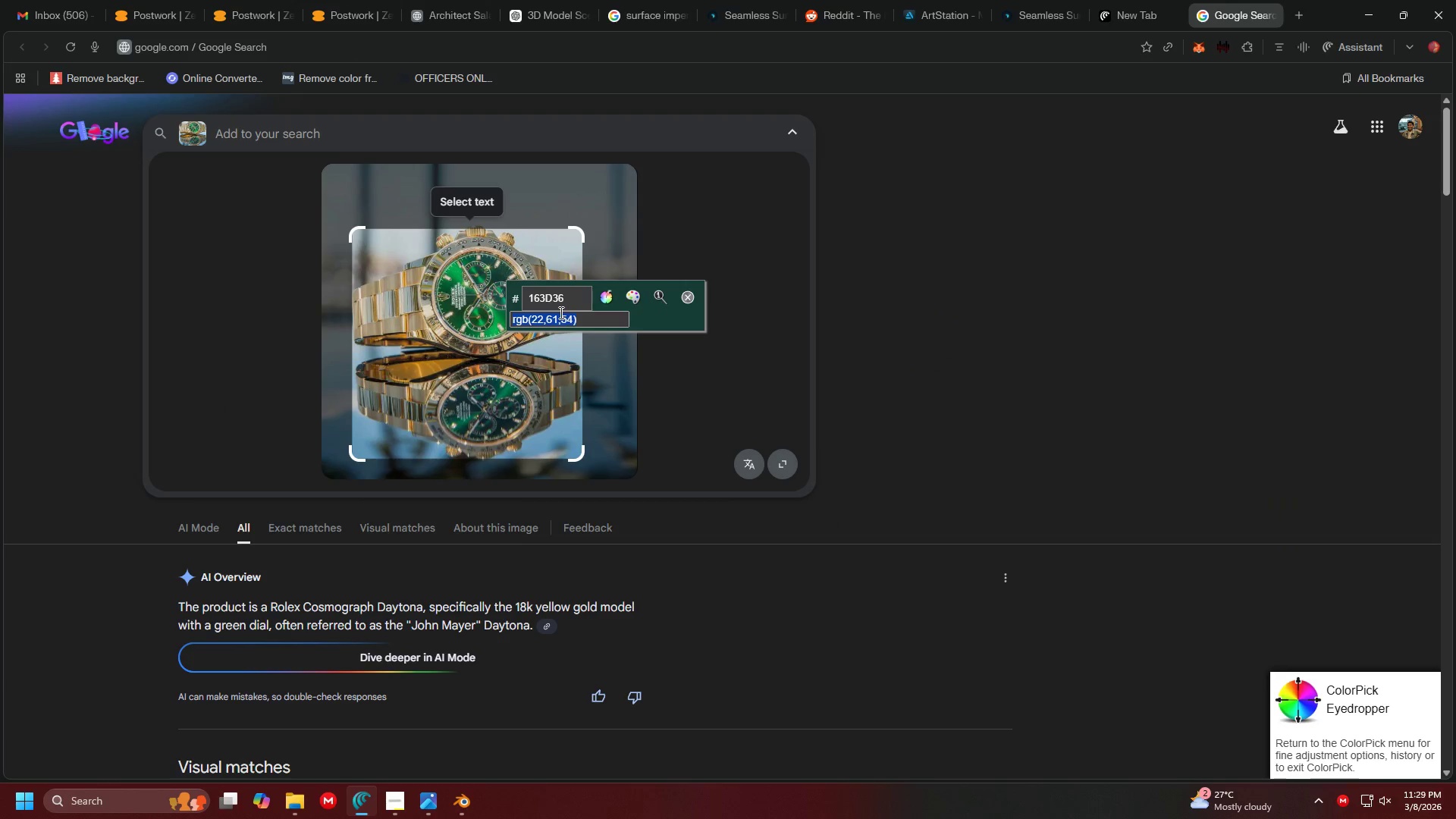 
left_click([551, 303])
 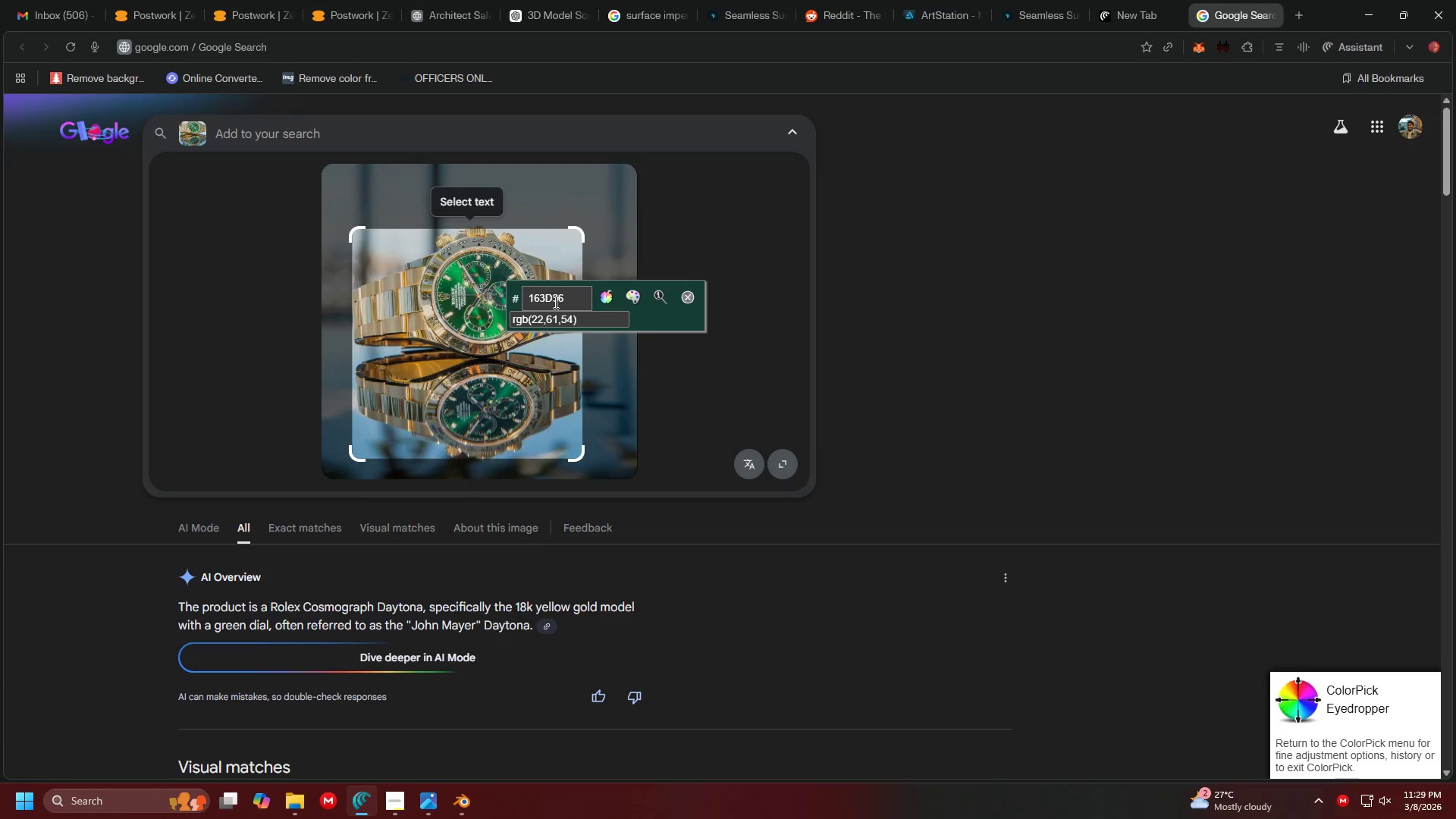 
right_click([554, 302])
 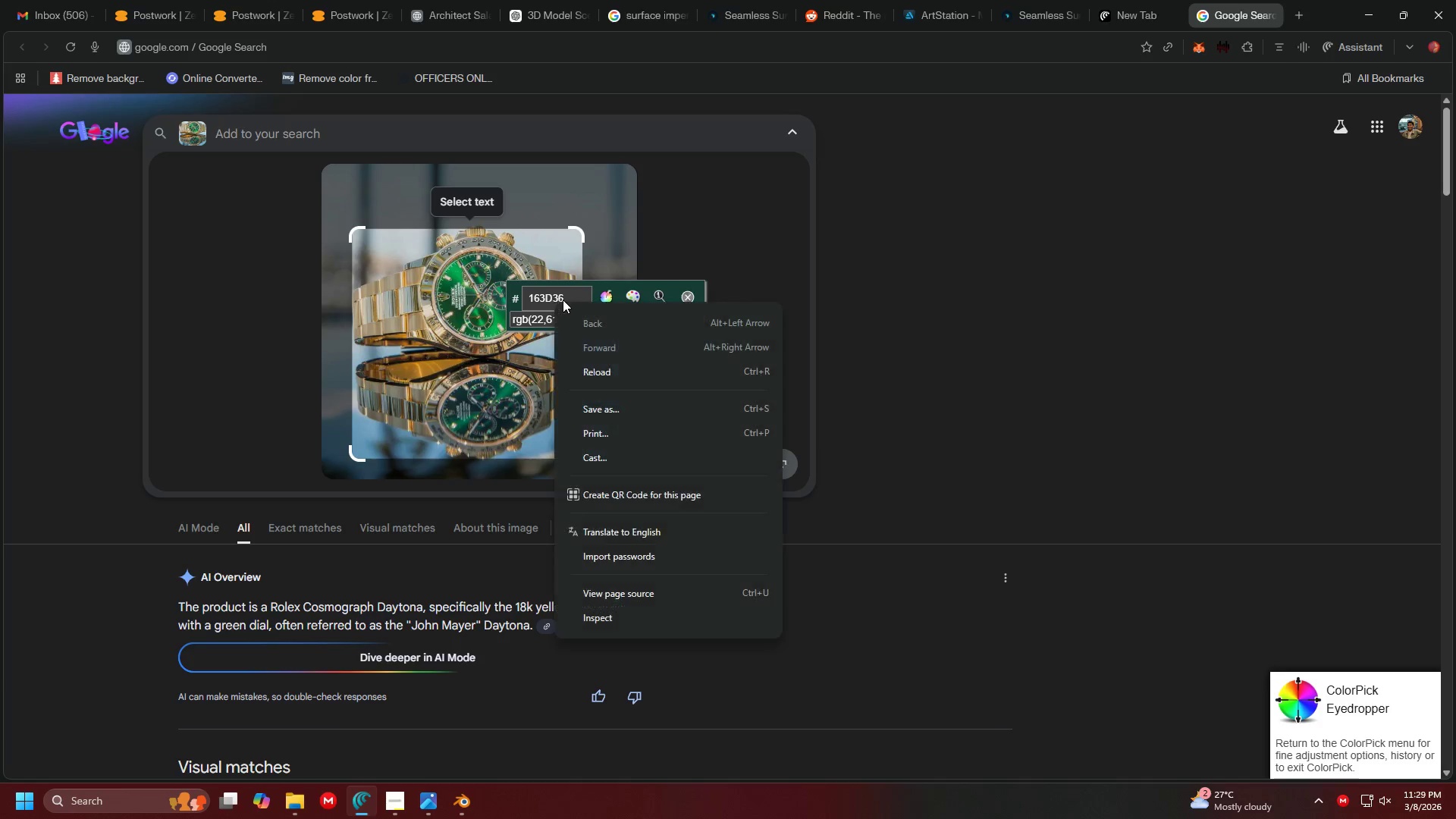 
left_click([564, 300])
 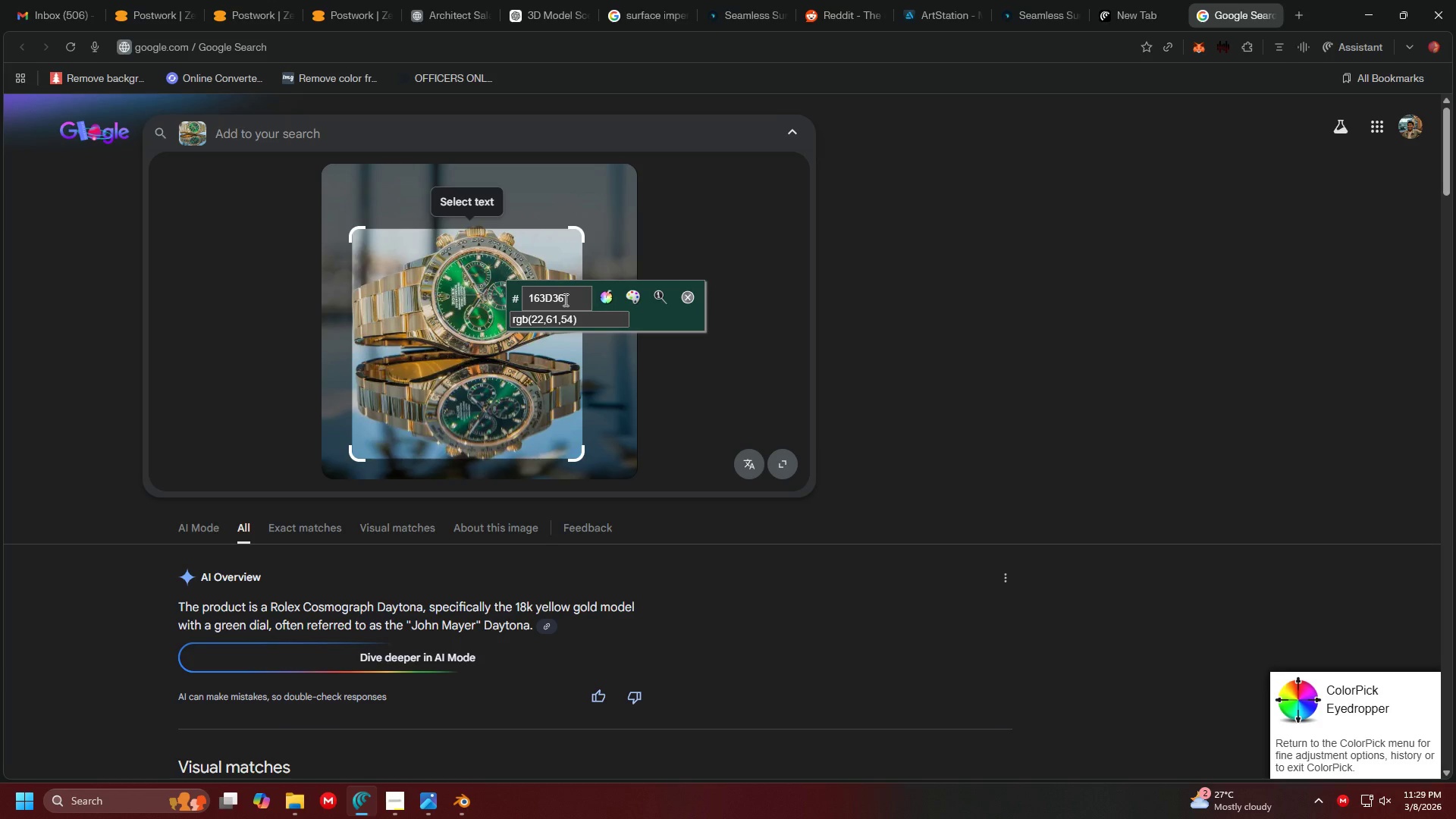 
left_click_drag(start_coordinate=[564, 300], to_coordinate=[517, 299])
 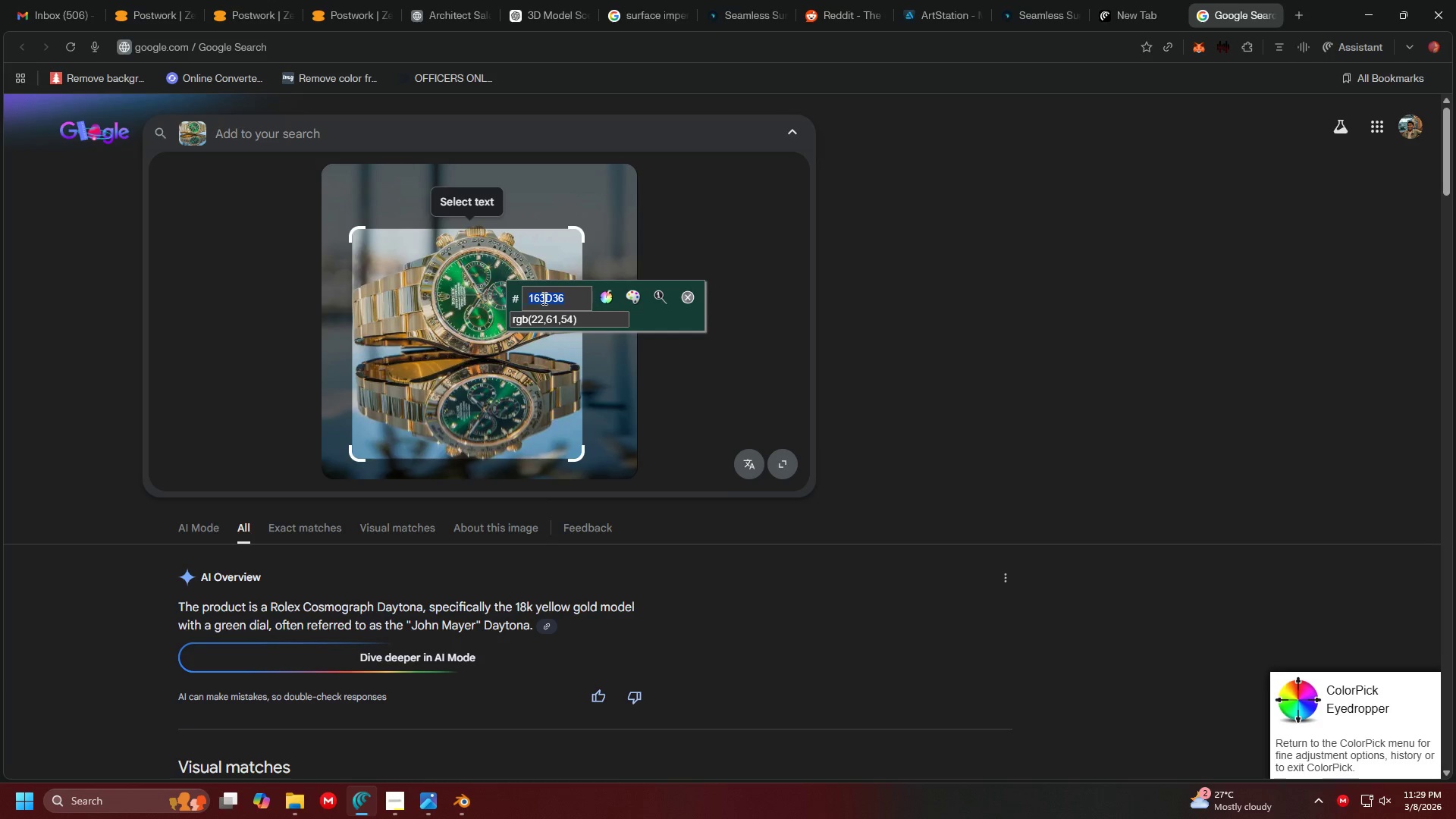 
right_click([547, 298])
 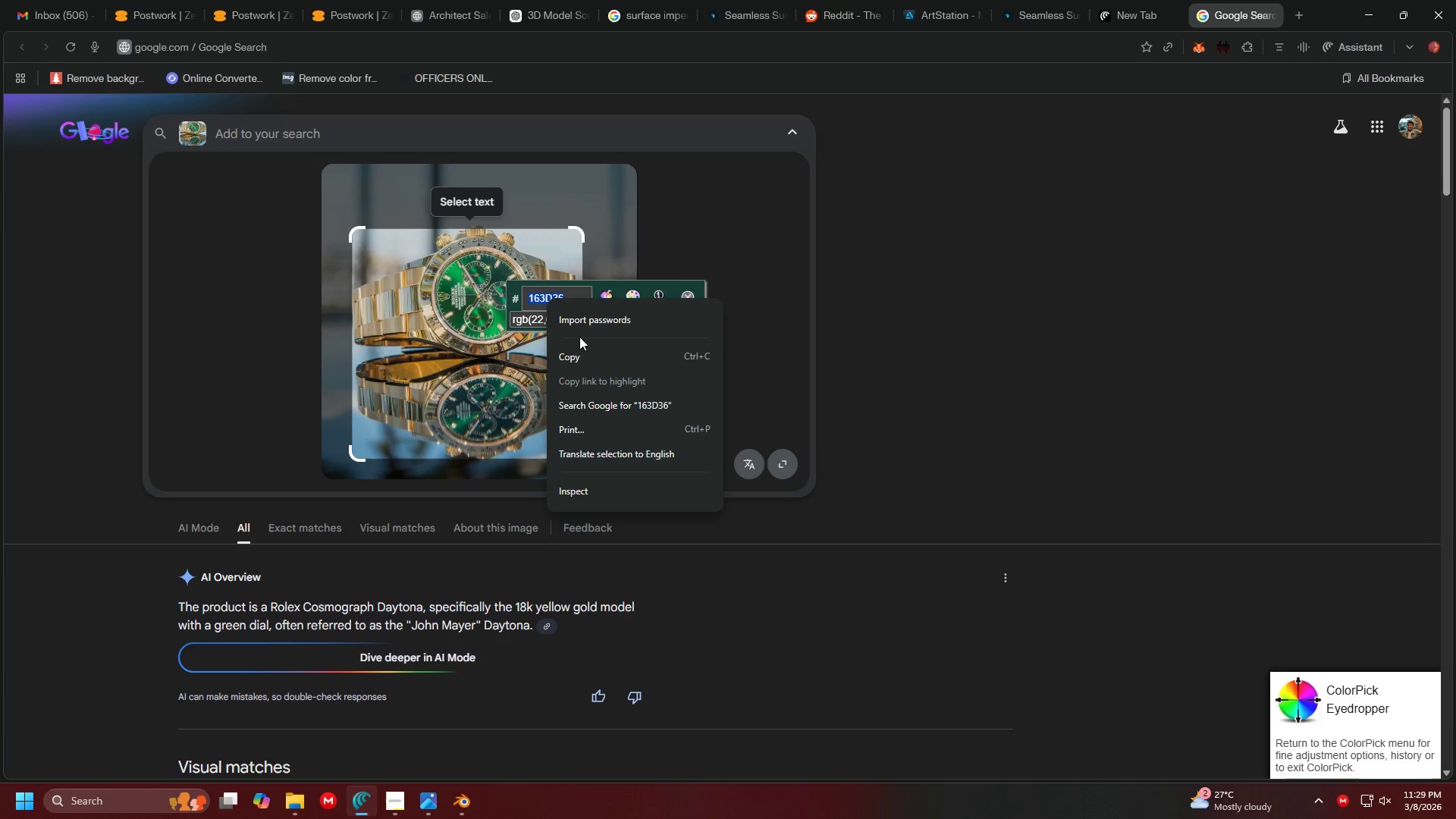 
left_click([582, 350])
 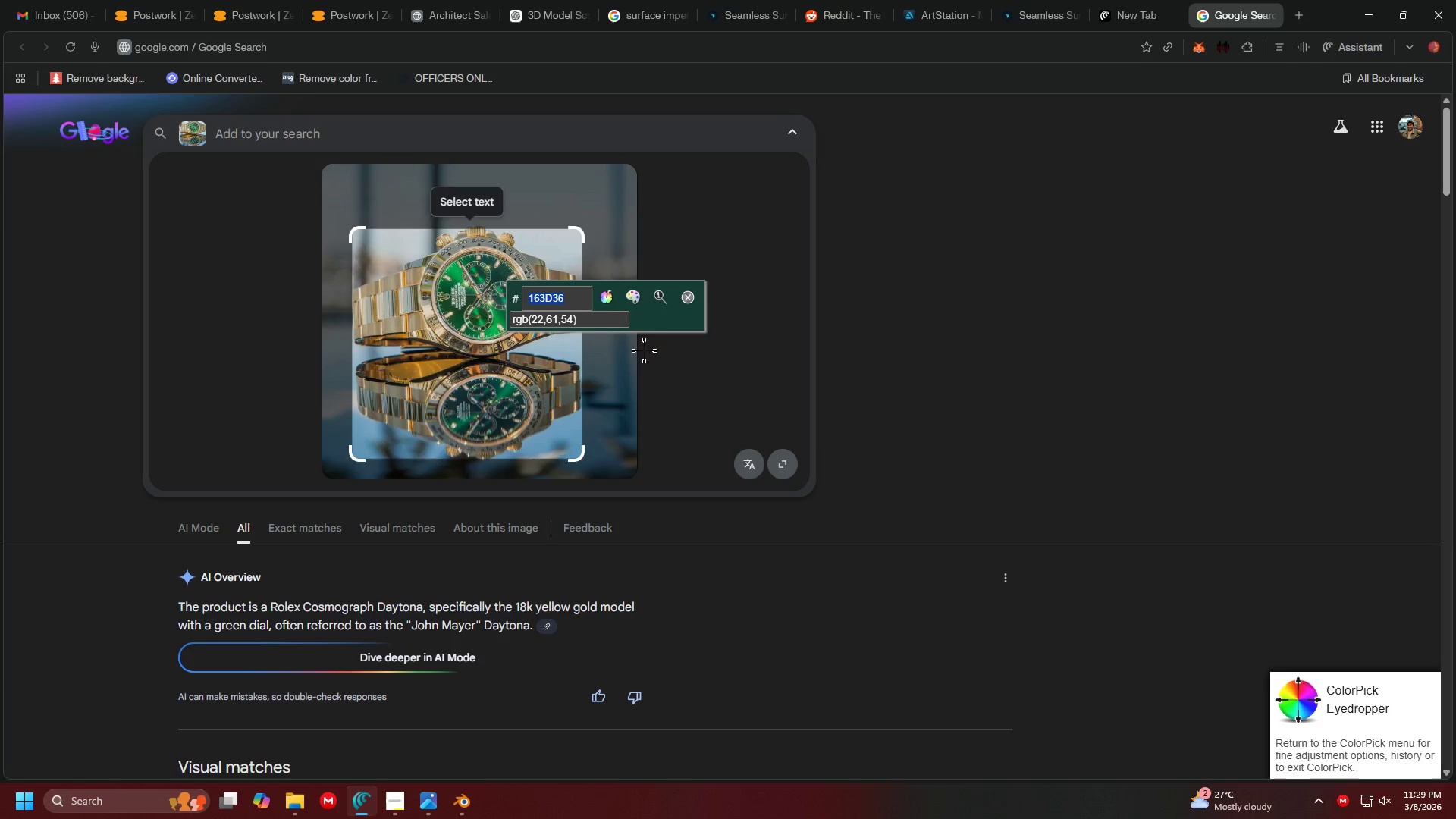 
key(Alt+Tab)
 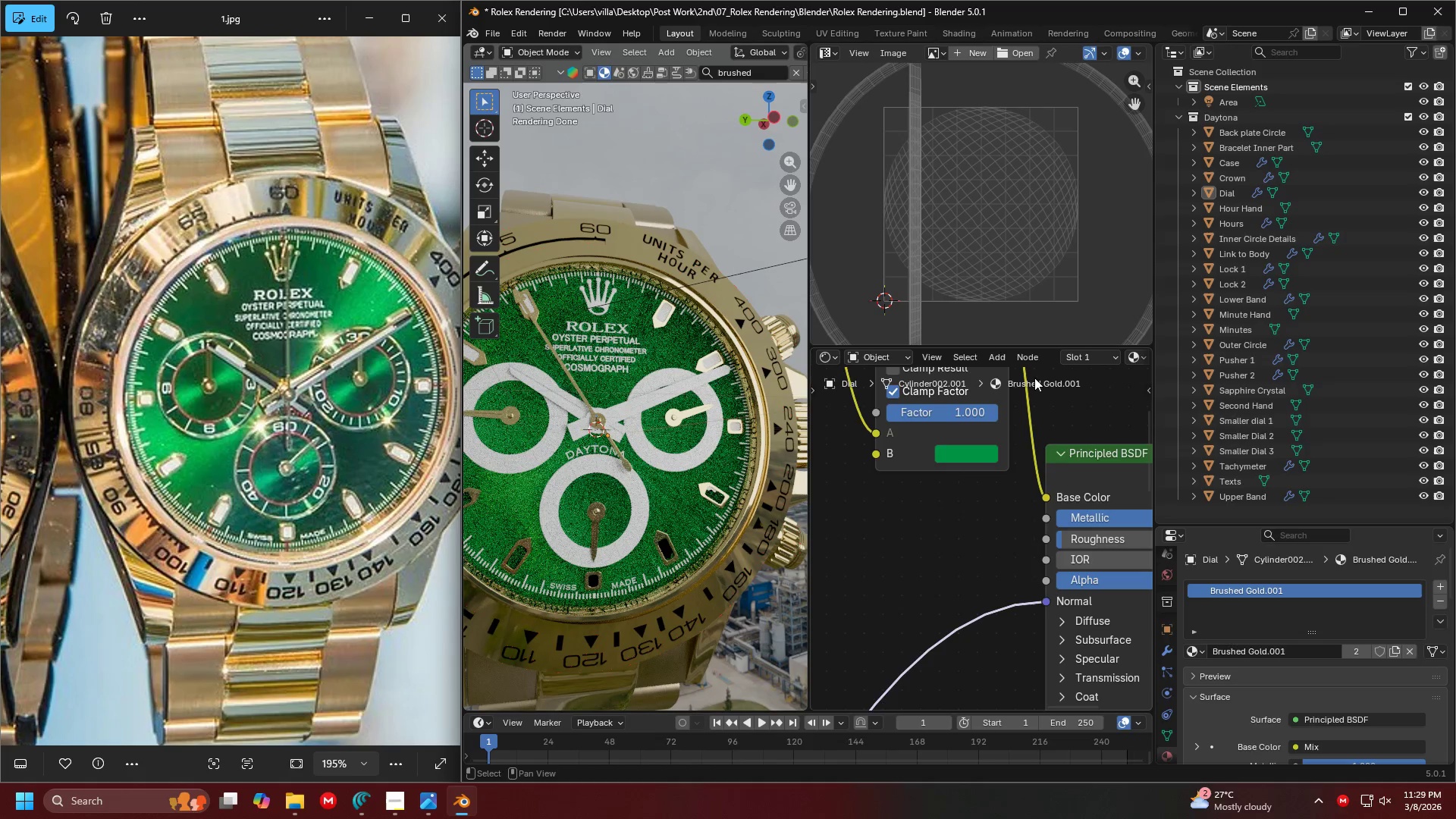 
left_click([979, 455])
 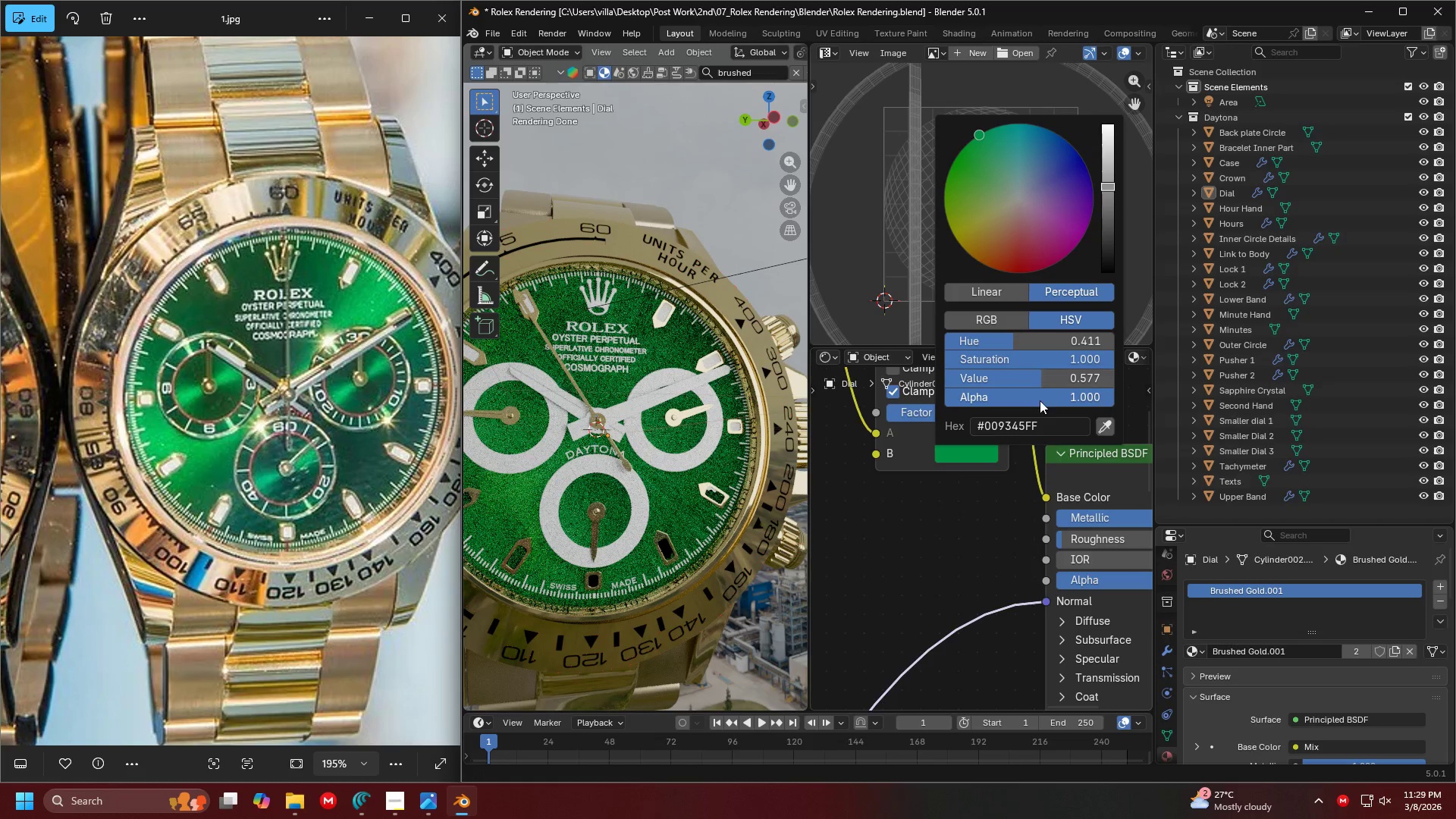 
left_click([1036, 418])
 